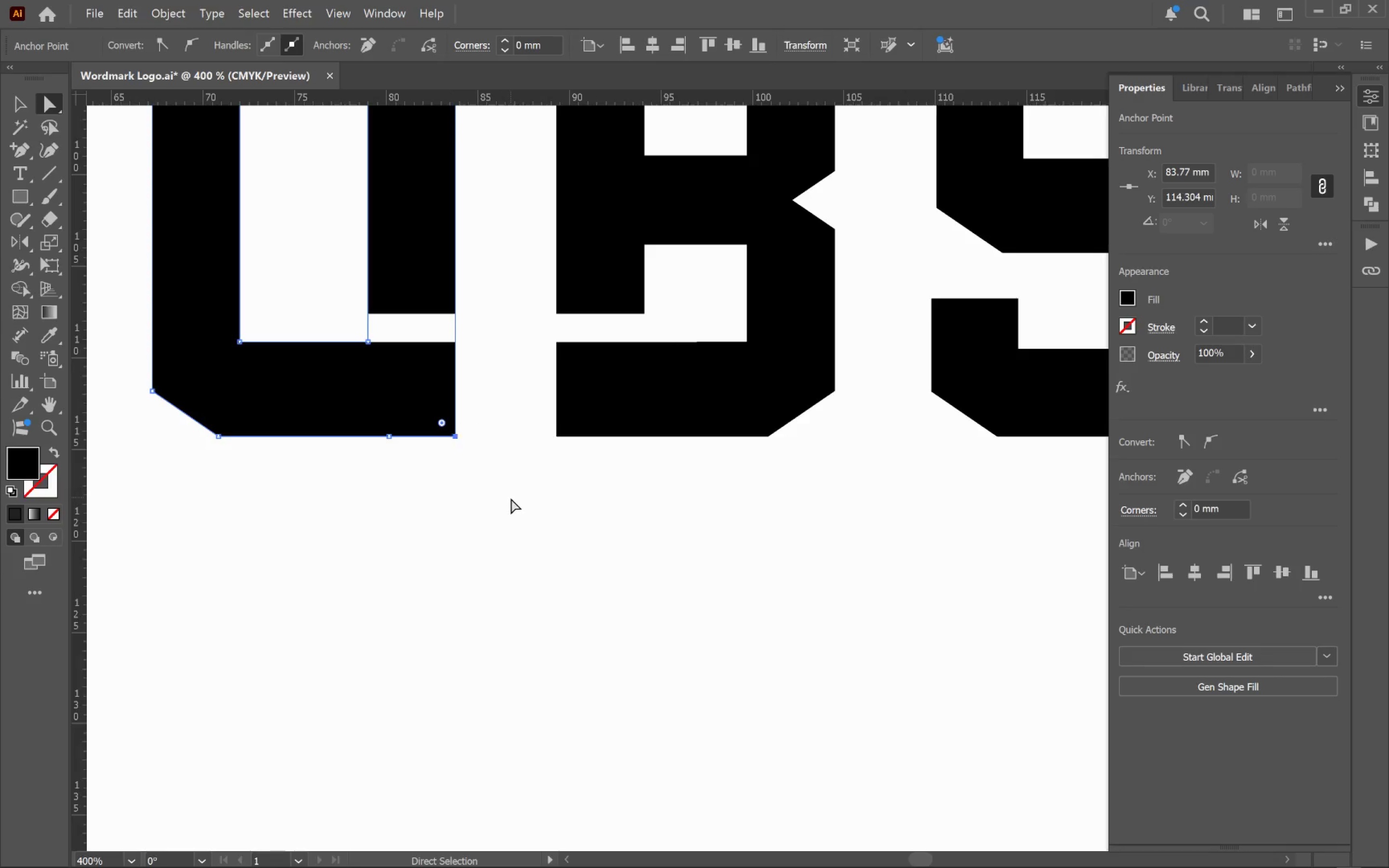 
left_click([511, 498])
 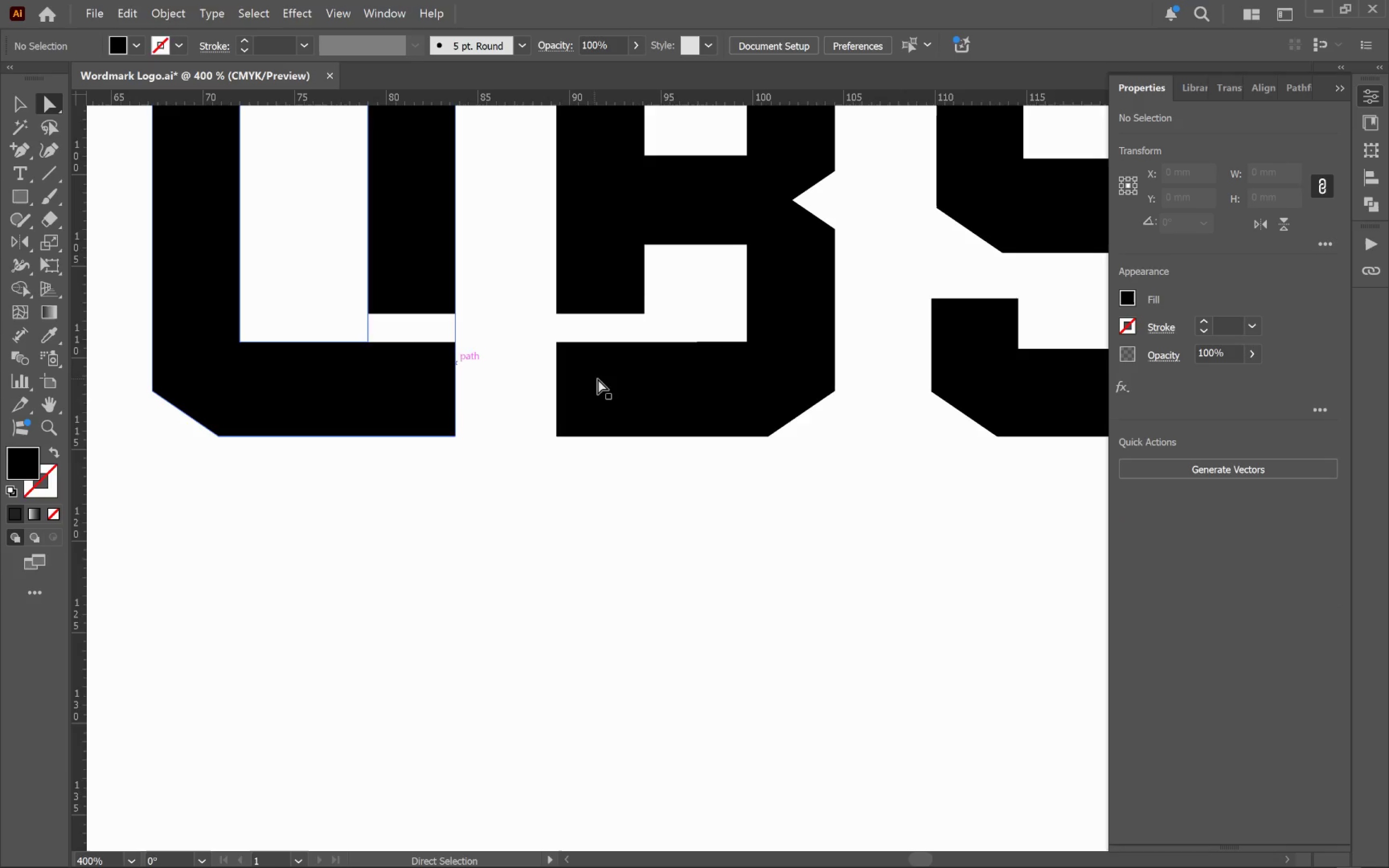 
hold_key(key=AltLeft, duration=1.11)
scroll: coordinate [602, 376], scroll_direction: down, amount: 2.0
 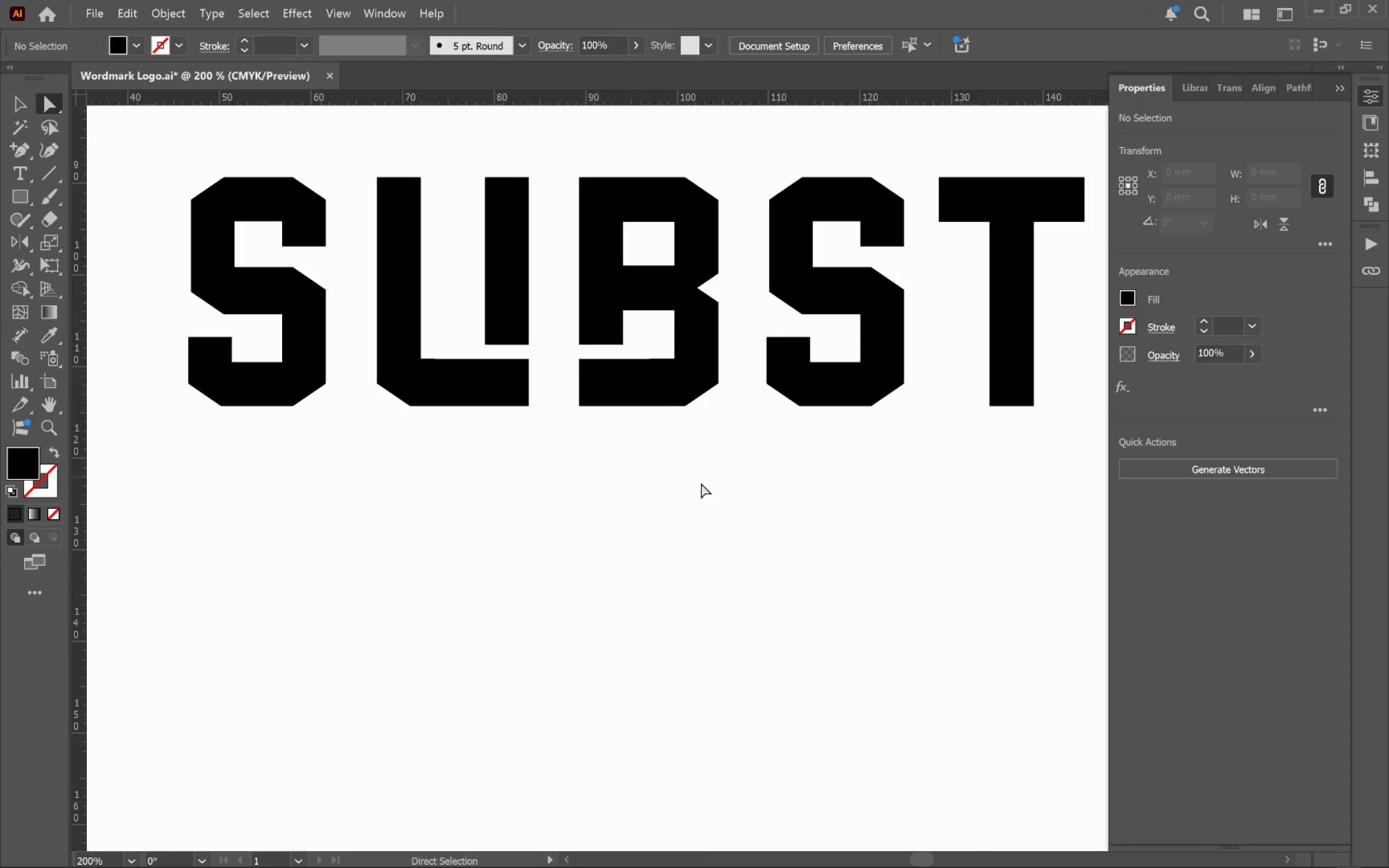 
hold_key(key=Space, duration=1.5)
 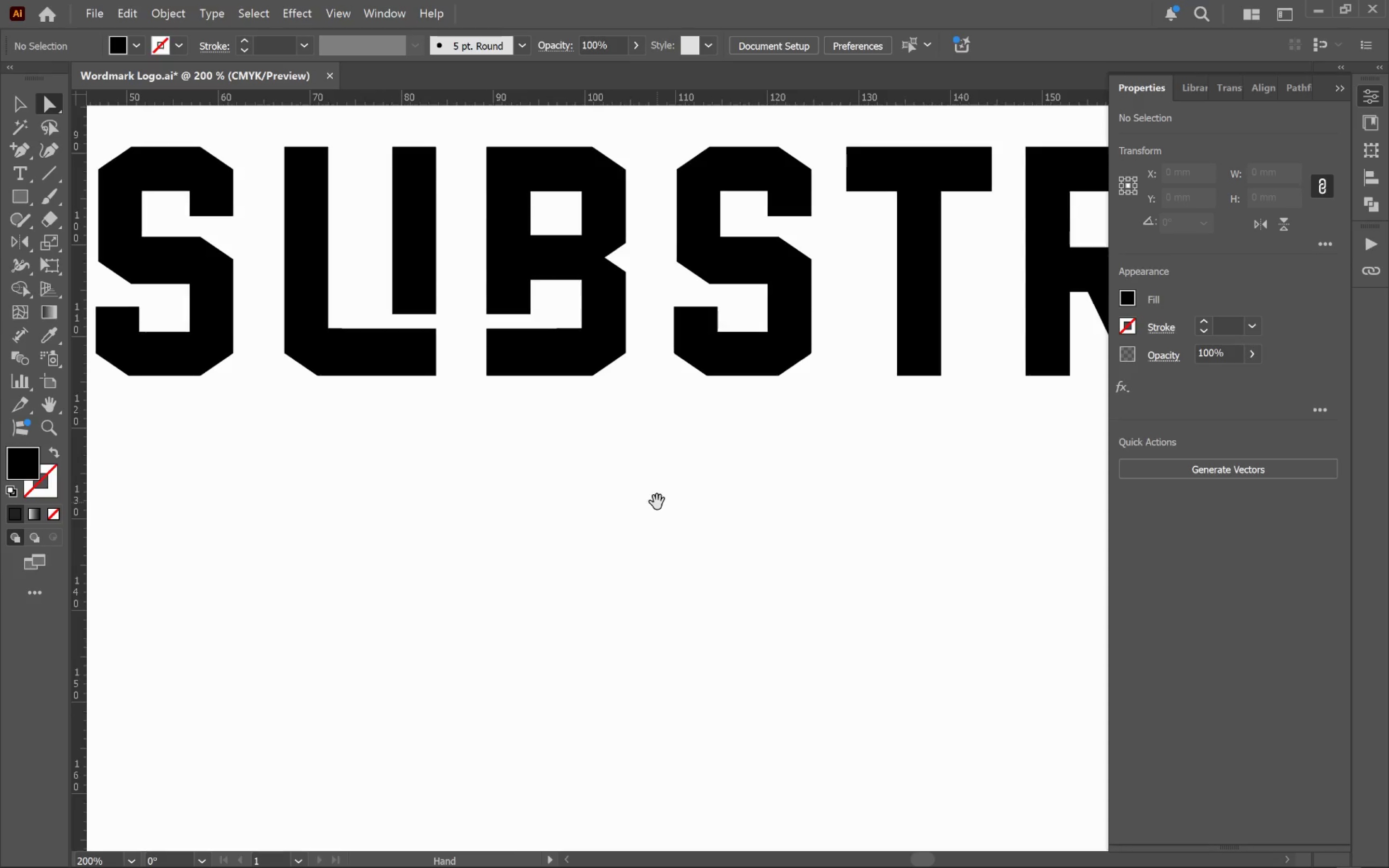 
left_click_drag(start_coordinate=[749, 532], to_coordinate=[657, 502])
 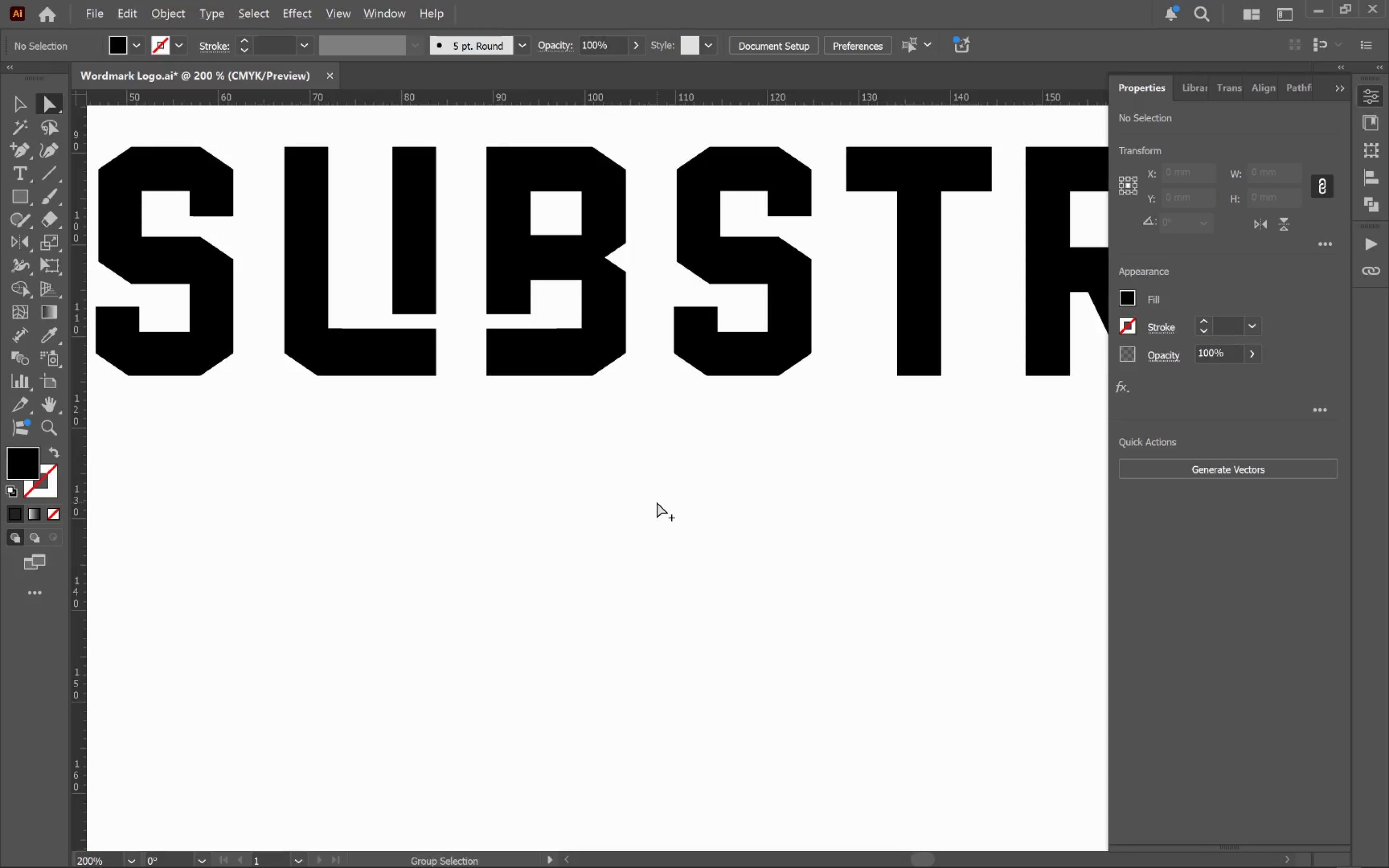 
hold_key(key=Space, duration=0.62)
 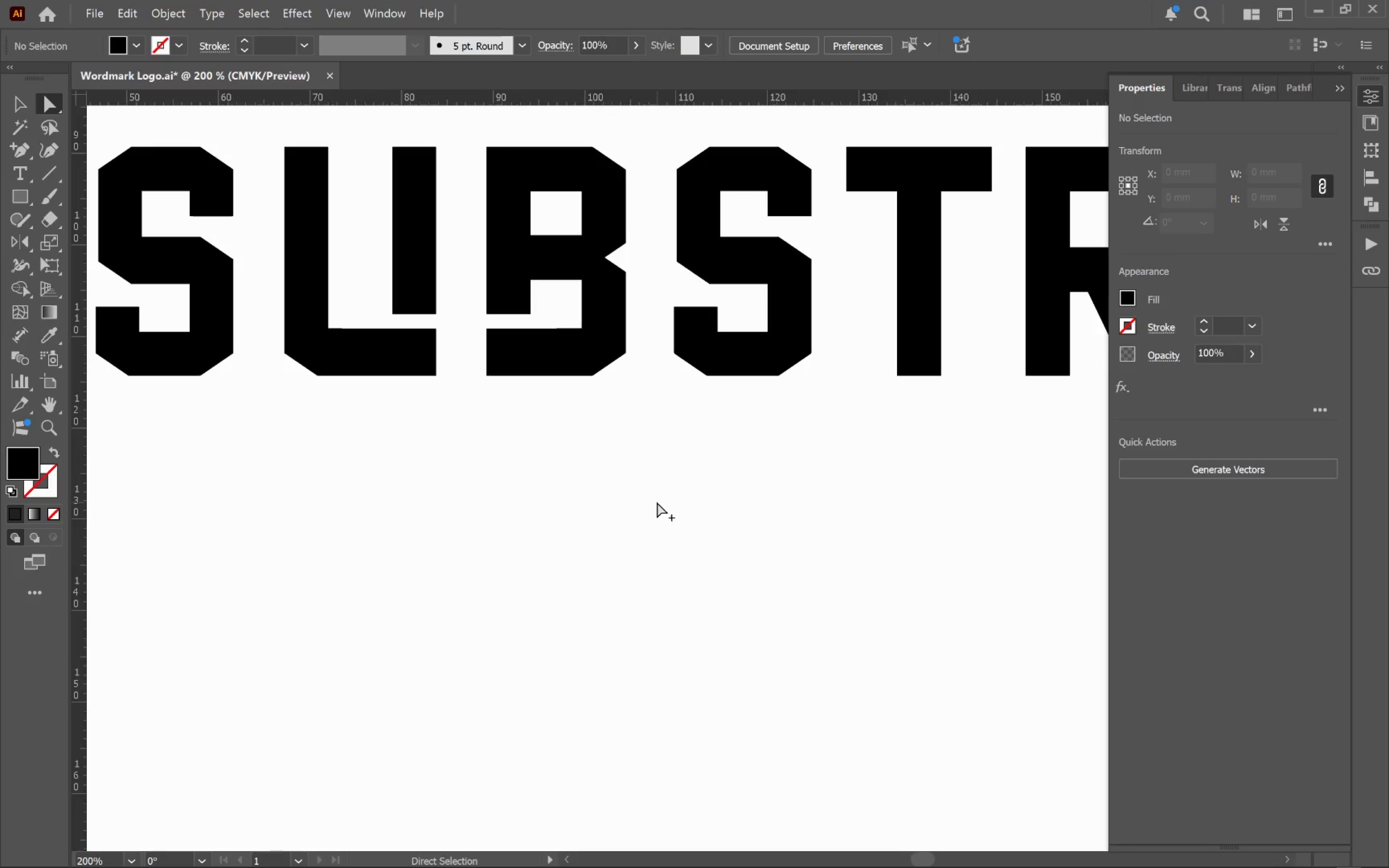 
hold_key(key=AltLeft, duration=0.64)
scroll: coordinate [657, 502], scroll_direction: down, amount: 2.0
 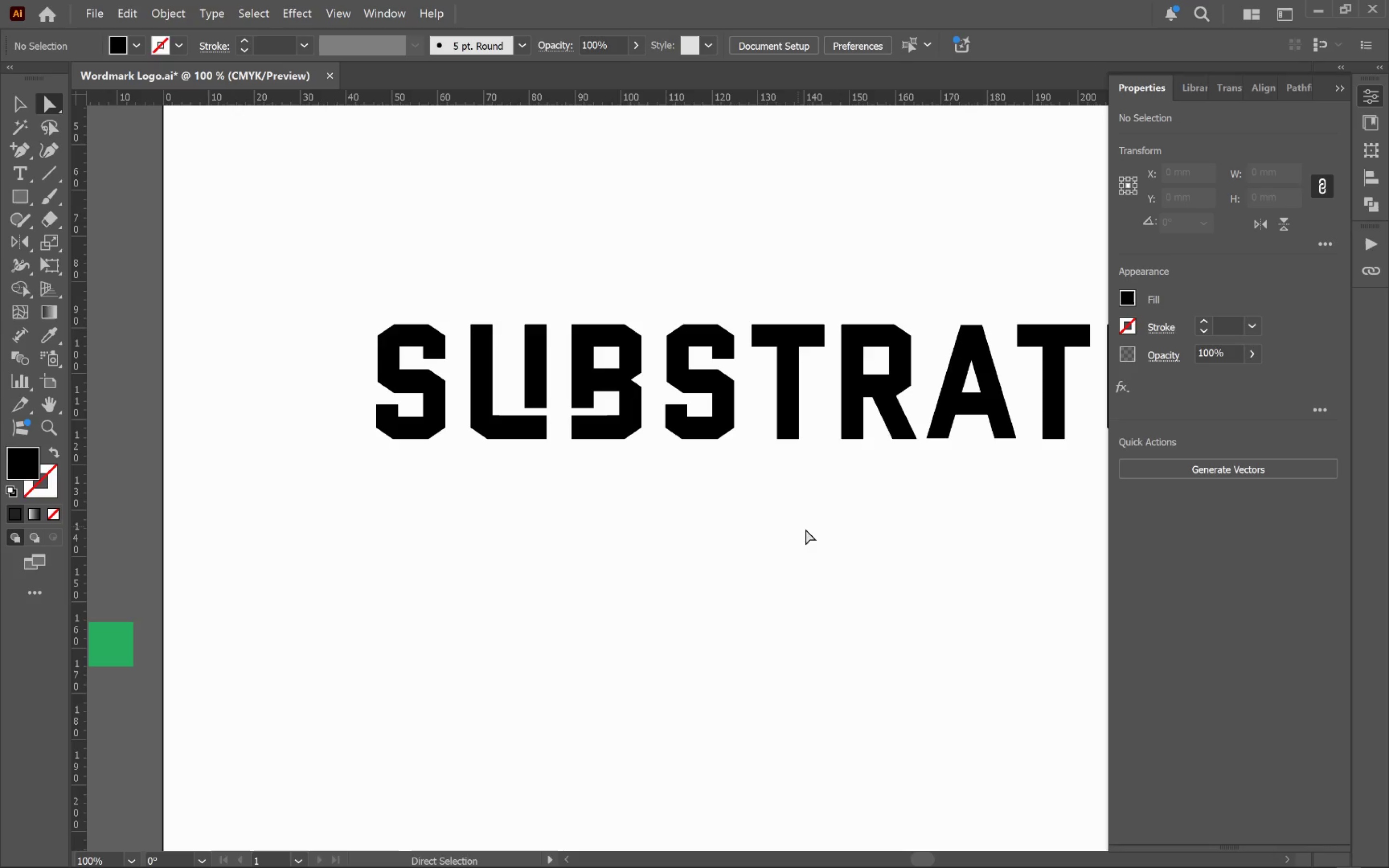 
hold_key(key=Space, duration=1.5)
 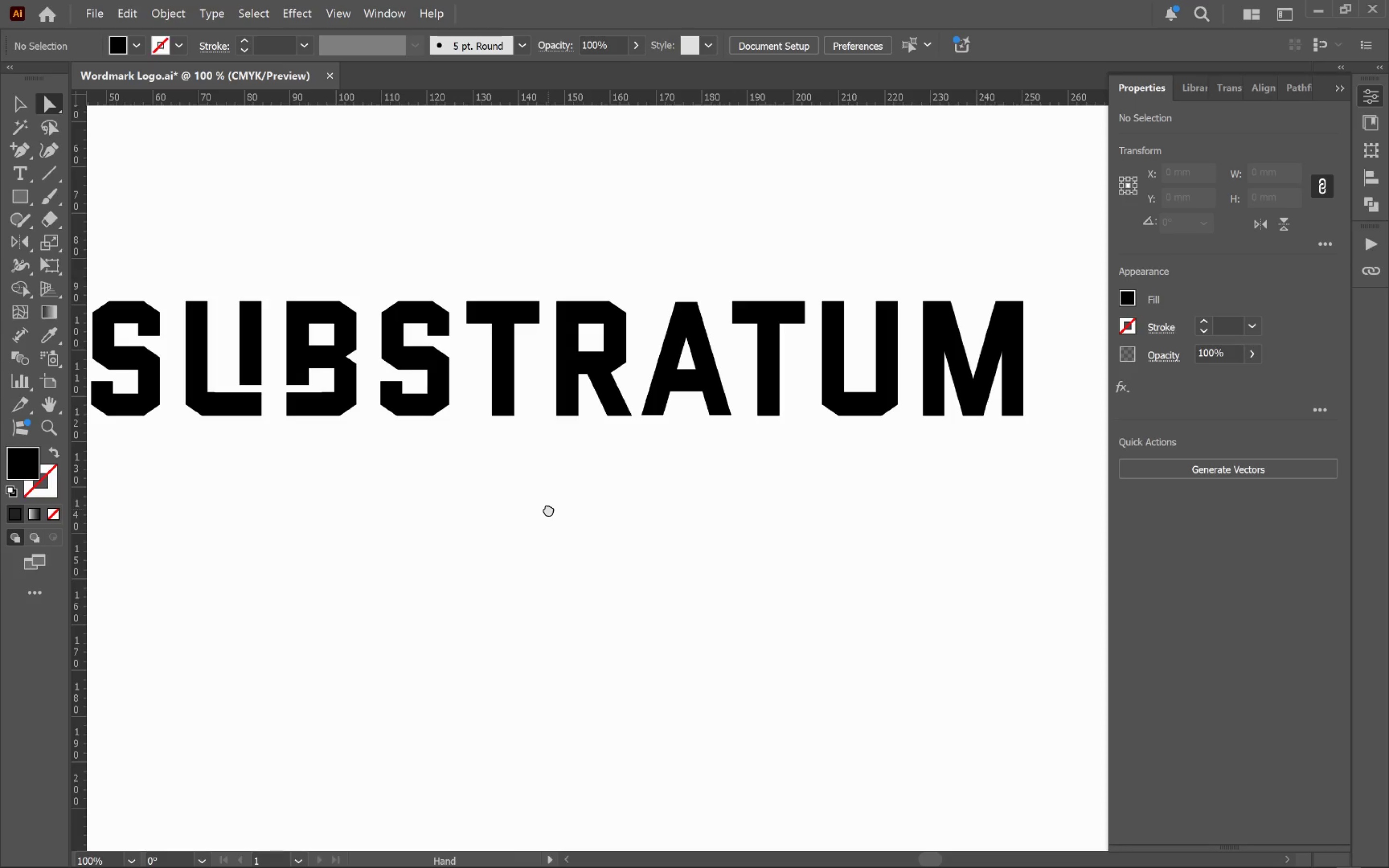 
left_click_drag(start_coordinate=[834, 532], to_coordinate=[487, 508])
 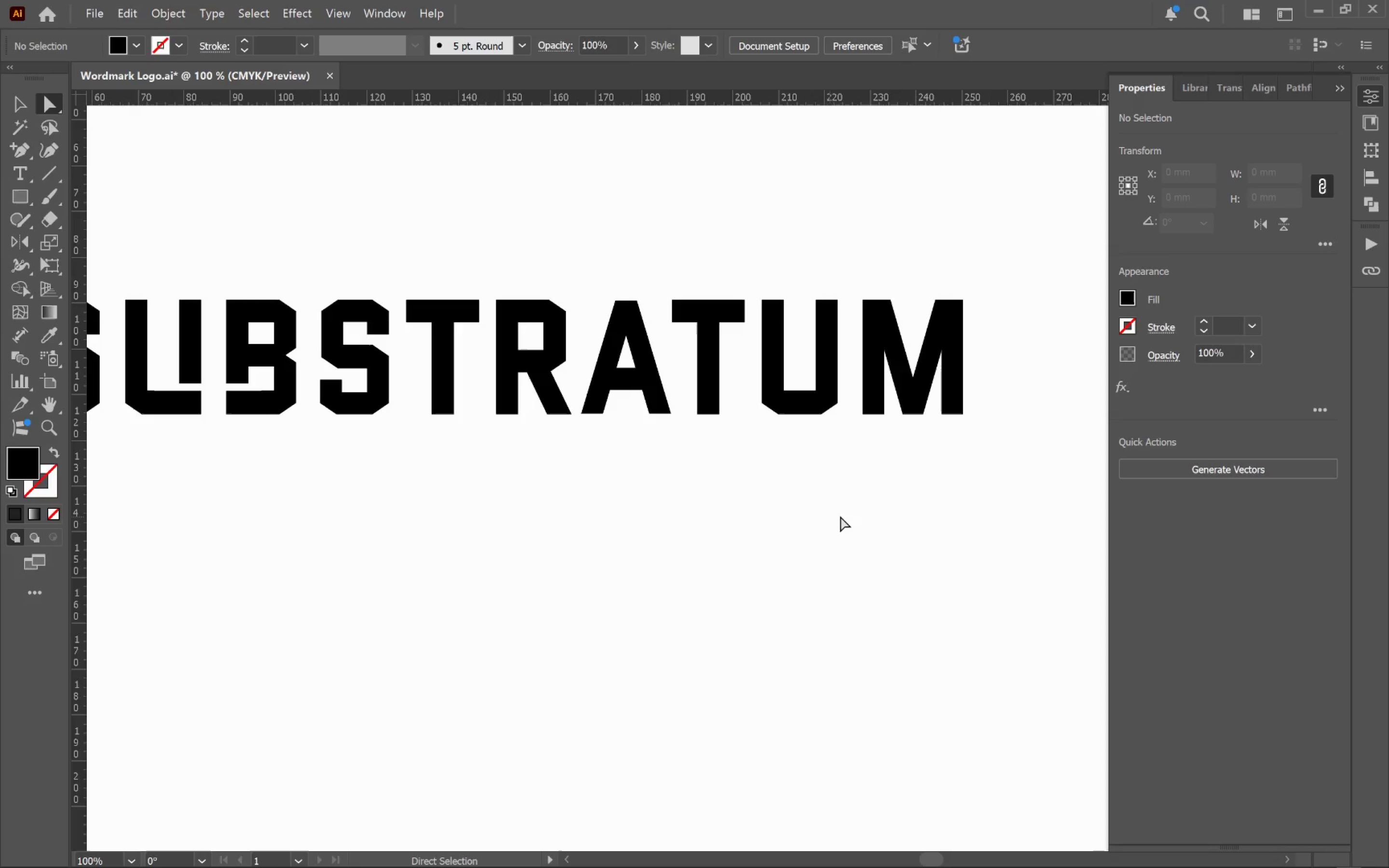 
hold_key(key=Space, duration=1.5)
 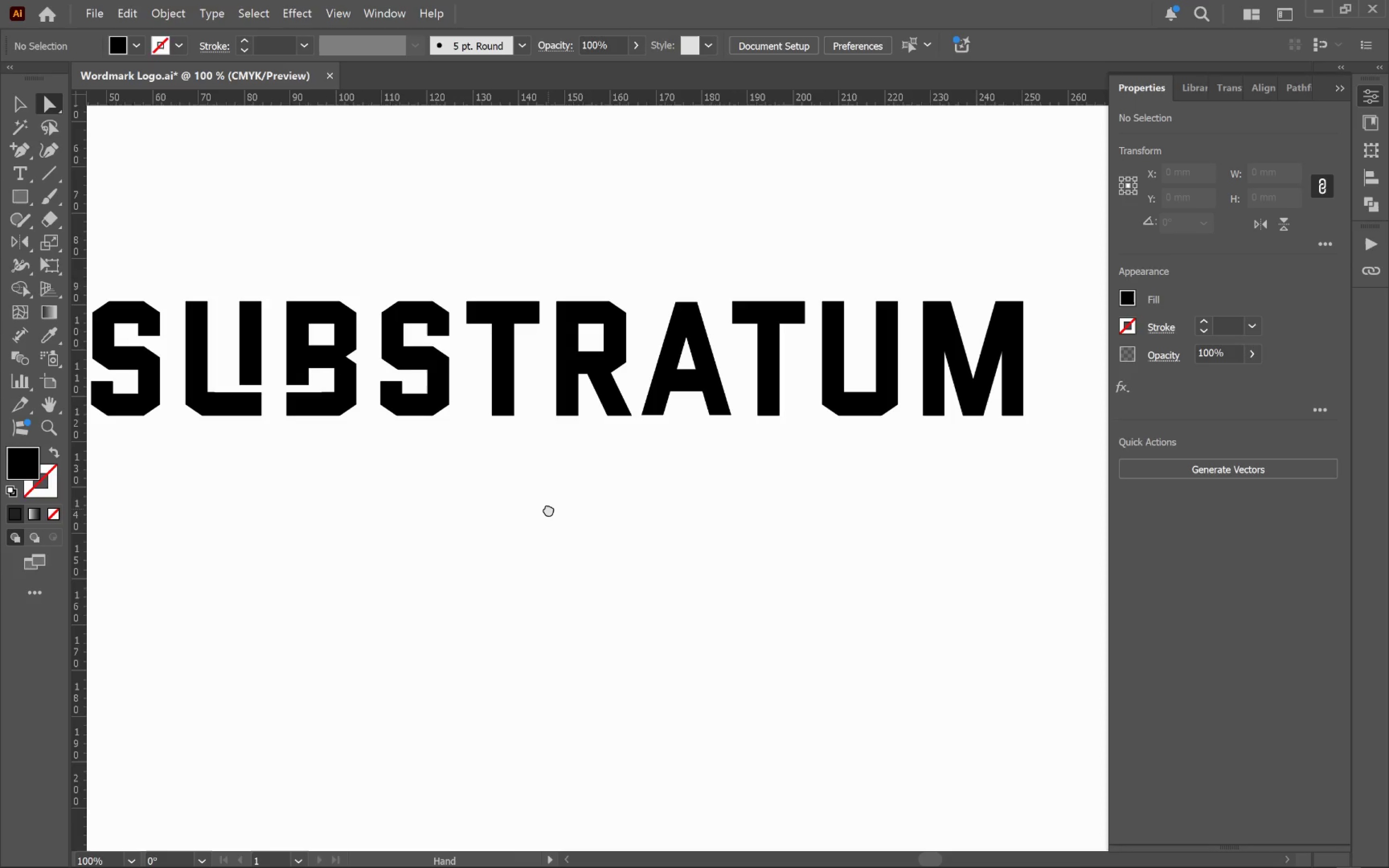 
hold_key(key=Space, duration=1.5)
 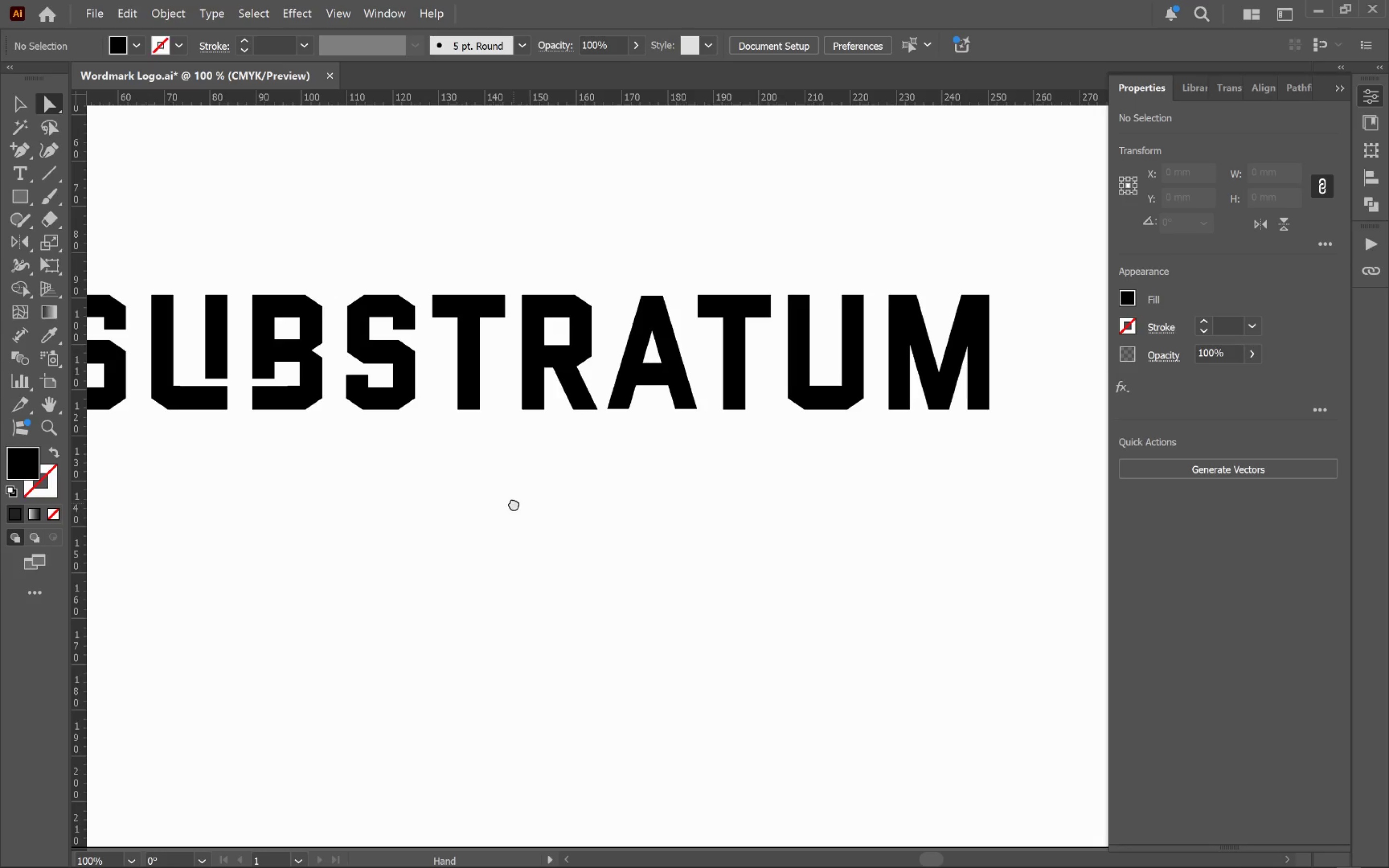 
hold_key(key=Space, duration=1.52)
 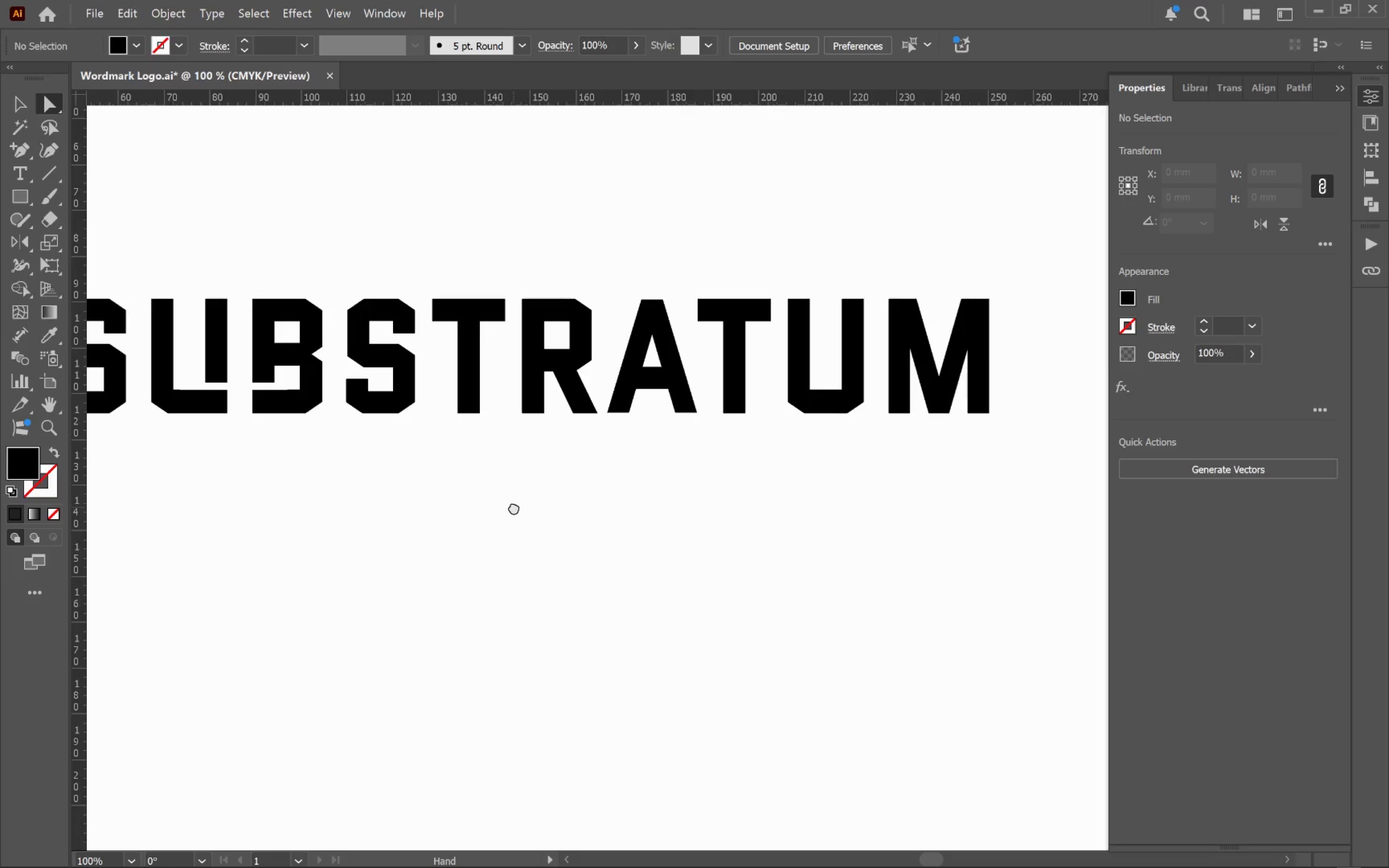 
hold_key(key=Space, duration=1.5)
 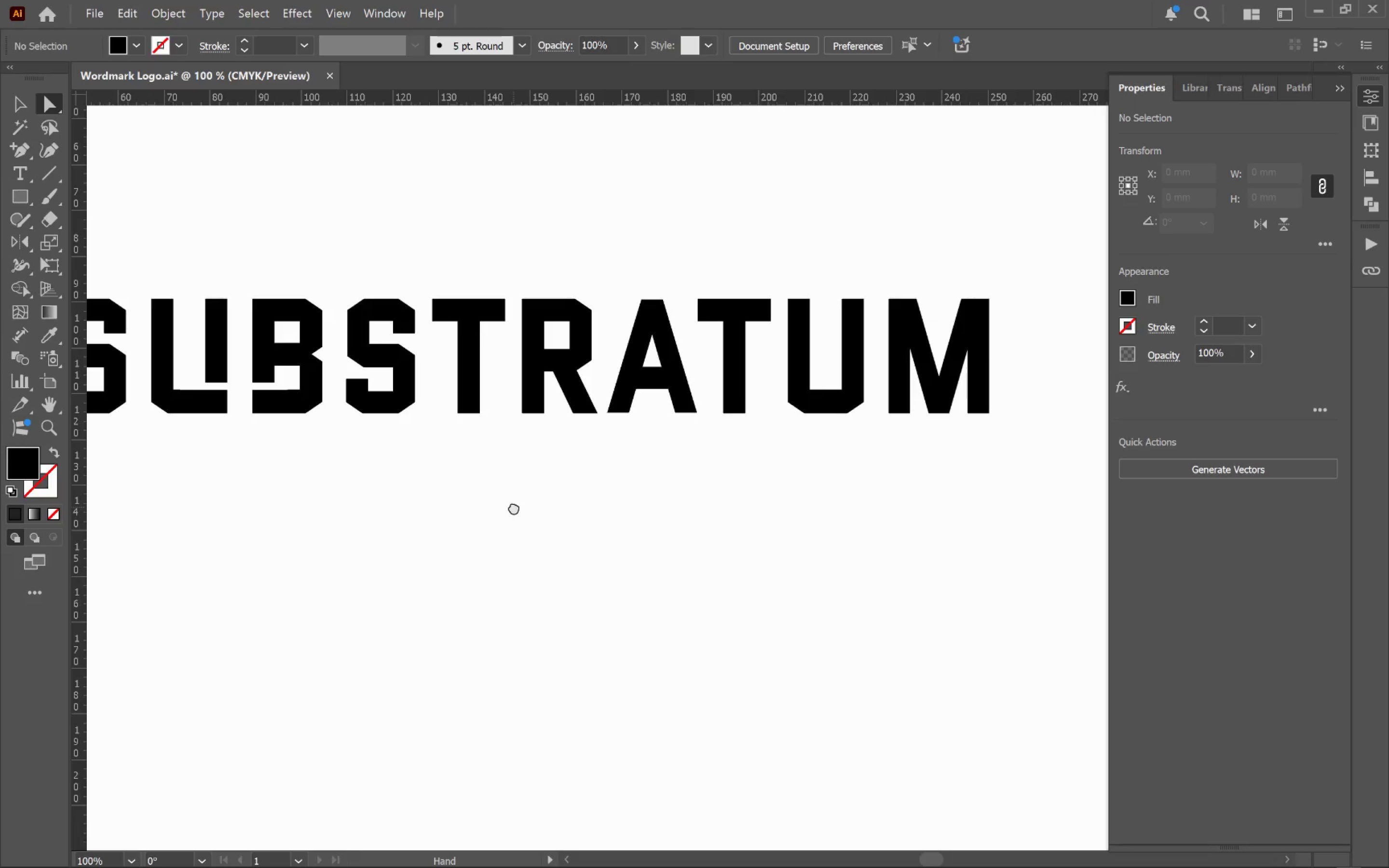 
hold_key(key=Space, duration=1.51)
 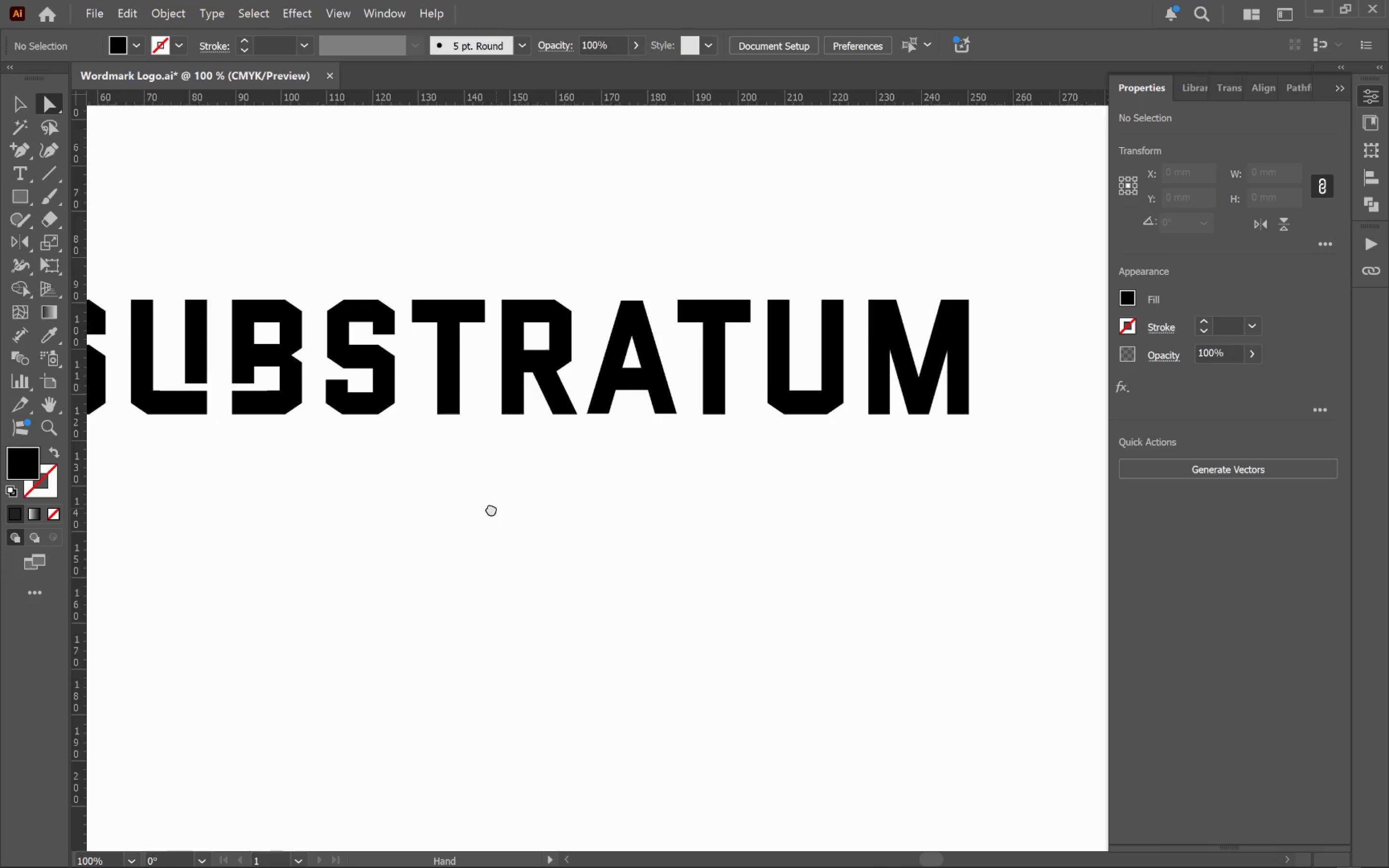 
hold_key(key=Space, duration=1.03)
 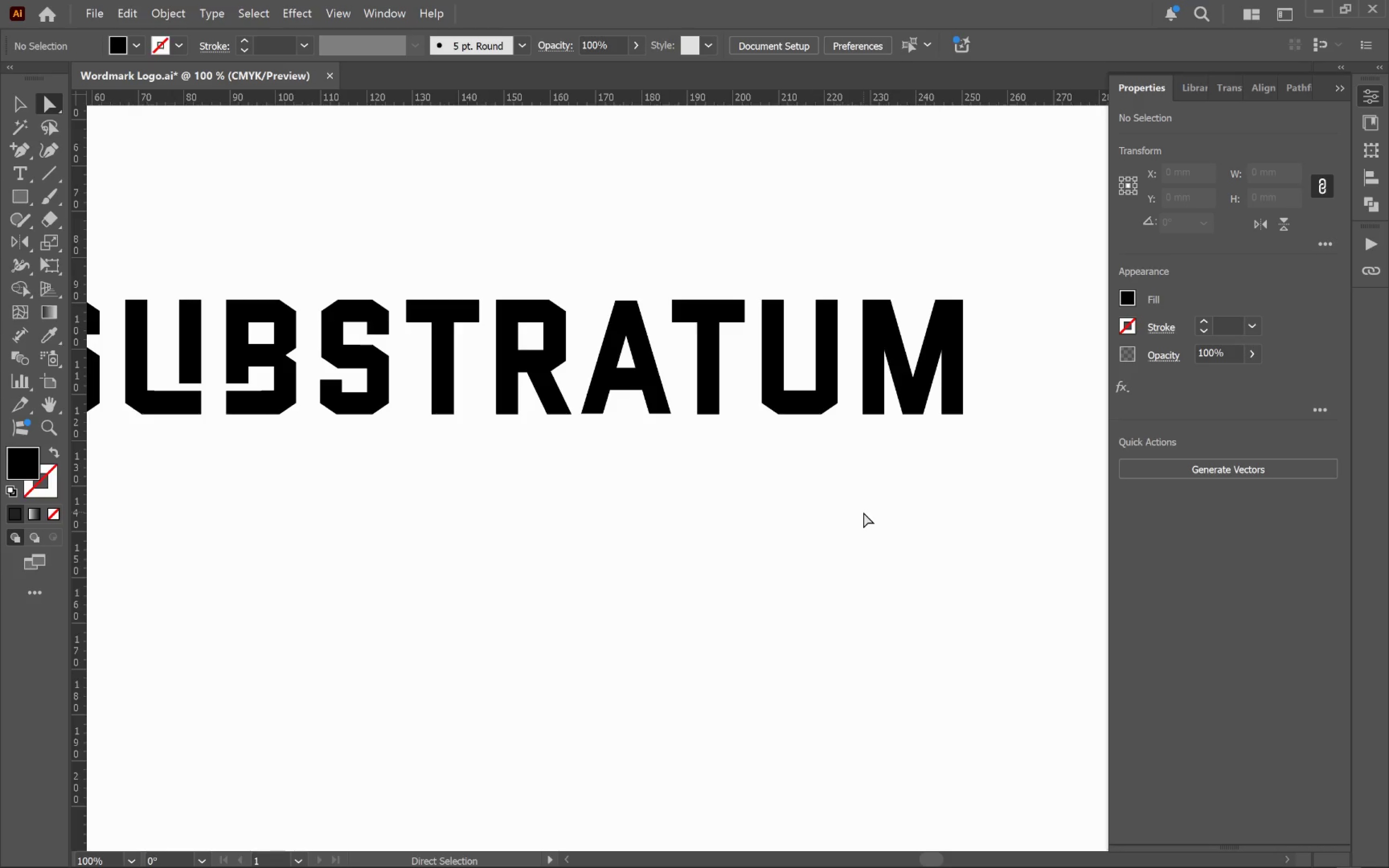 
hold_key(key=Space, duration=1.52)
 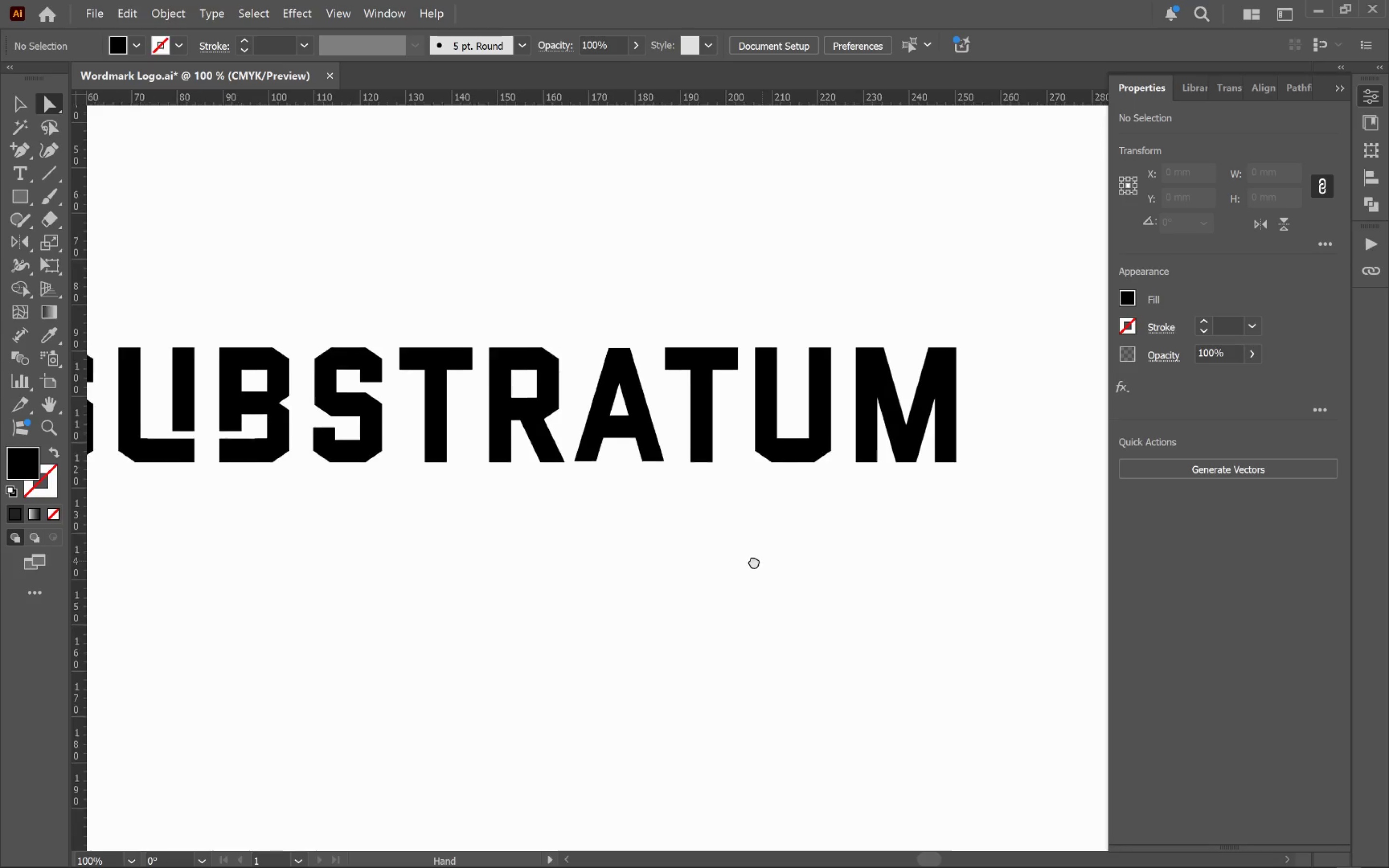 
left_click_drag(start_coordinate=[769, 514], to_coordinate=[683, 561])
 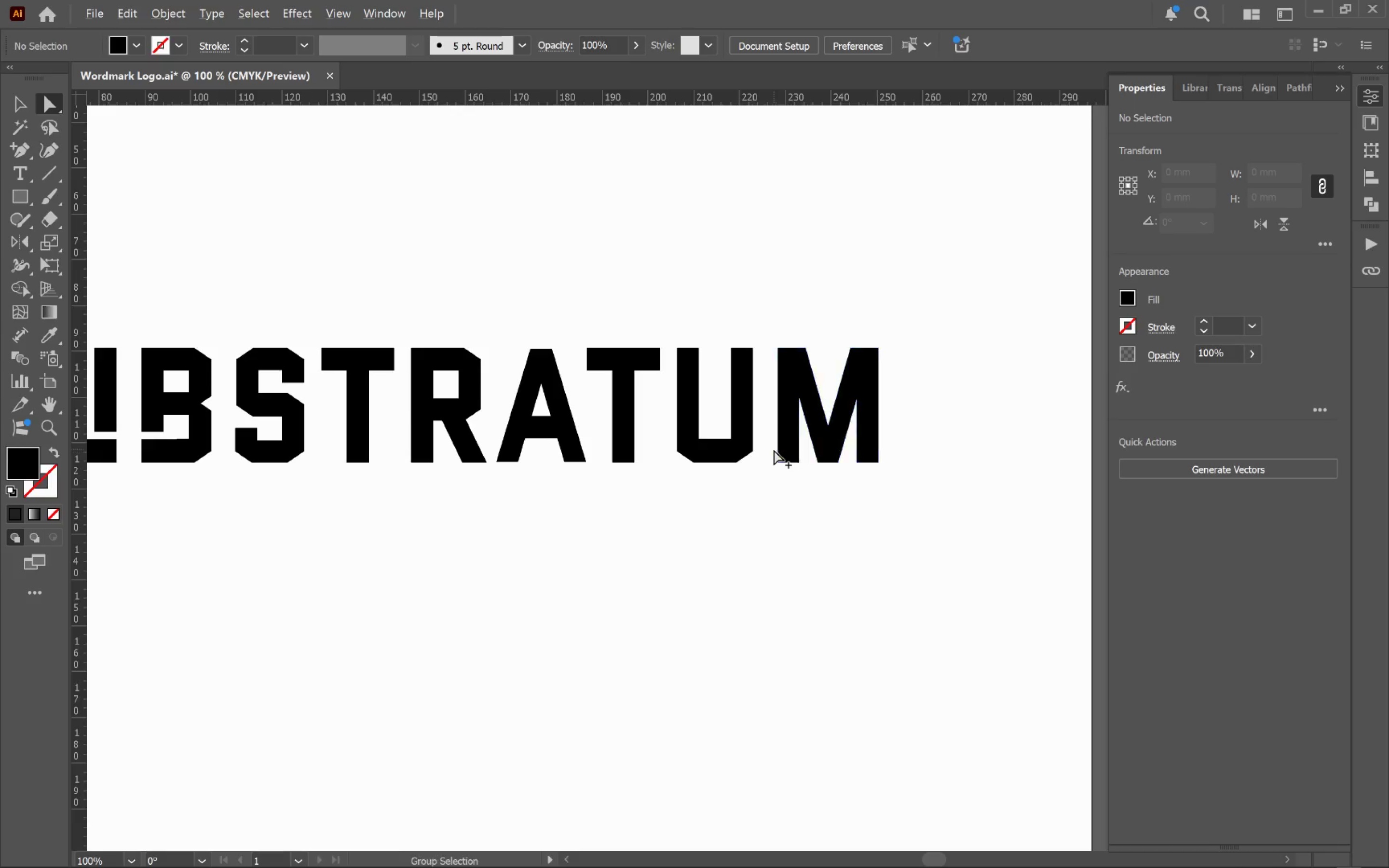 
hold_key(key=Space, duration=1.51)
 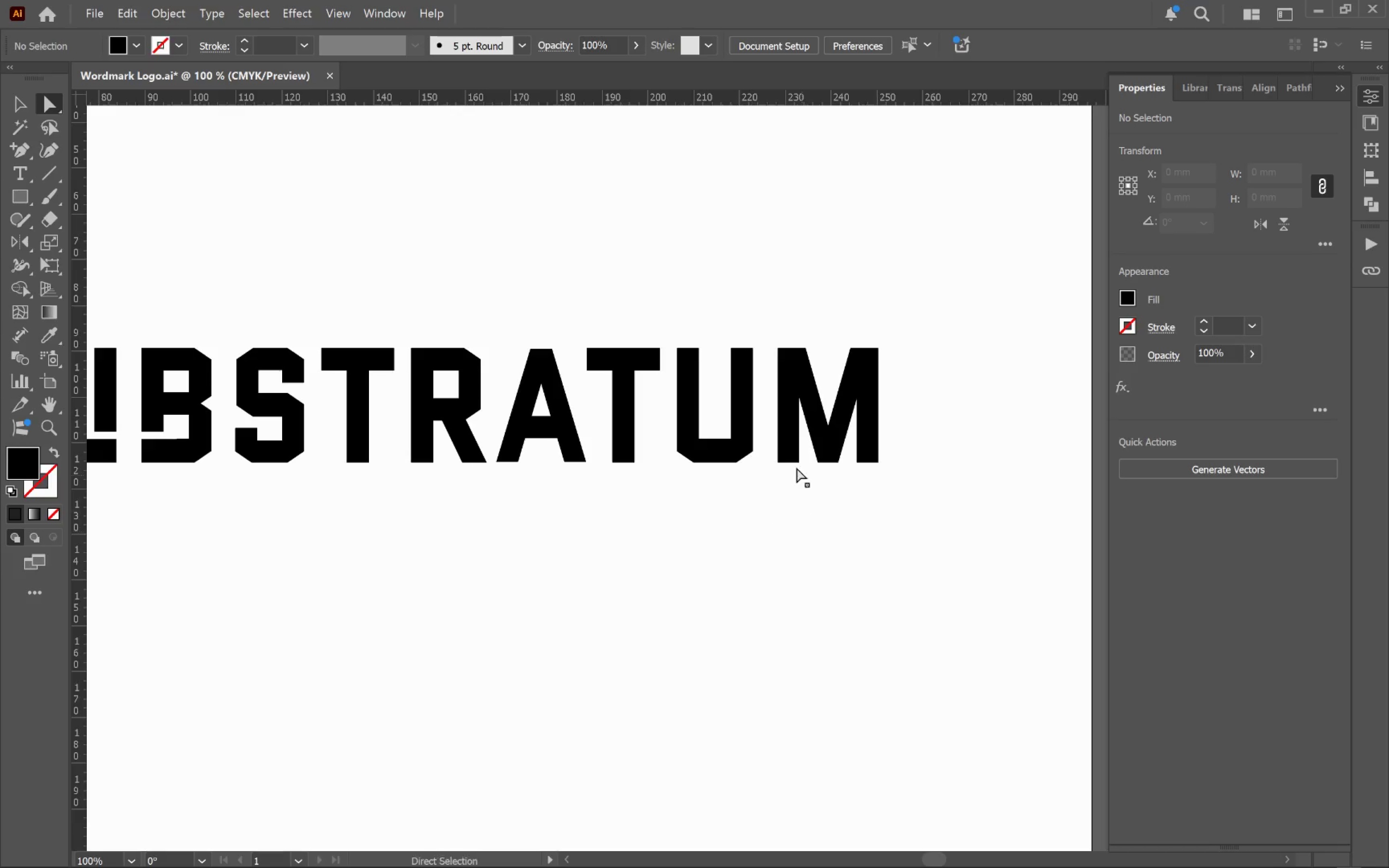 
hold_key(key=Space, duration=0.34)
 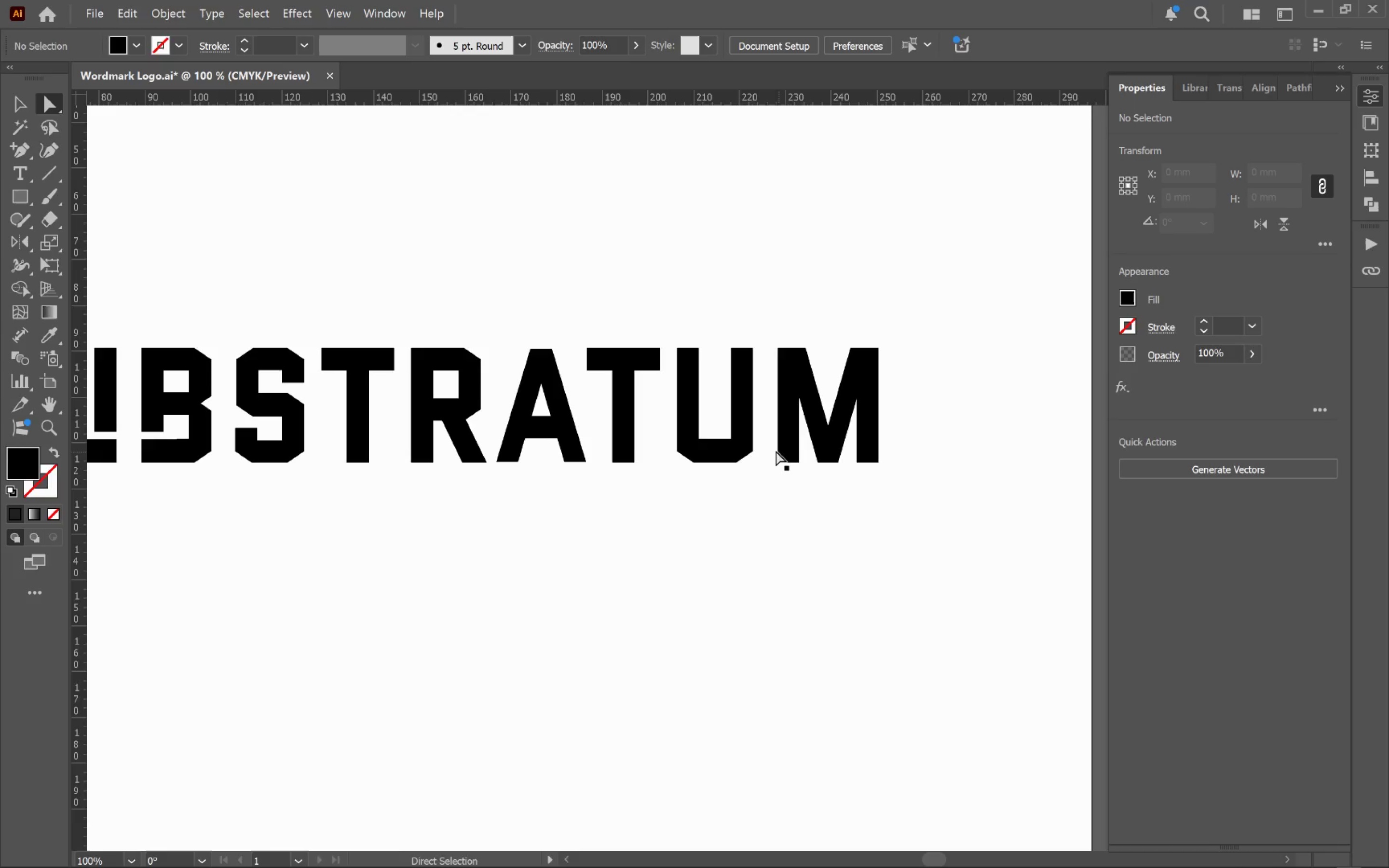 
hold_key(key=AltLeft, duration=0.66)
 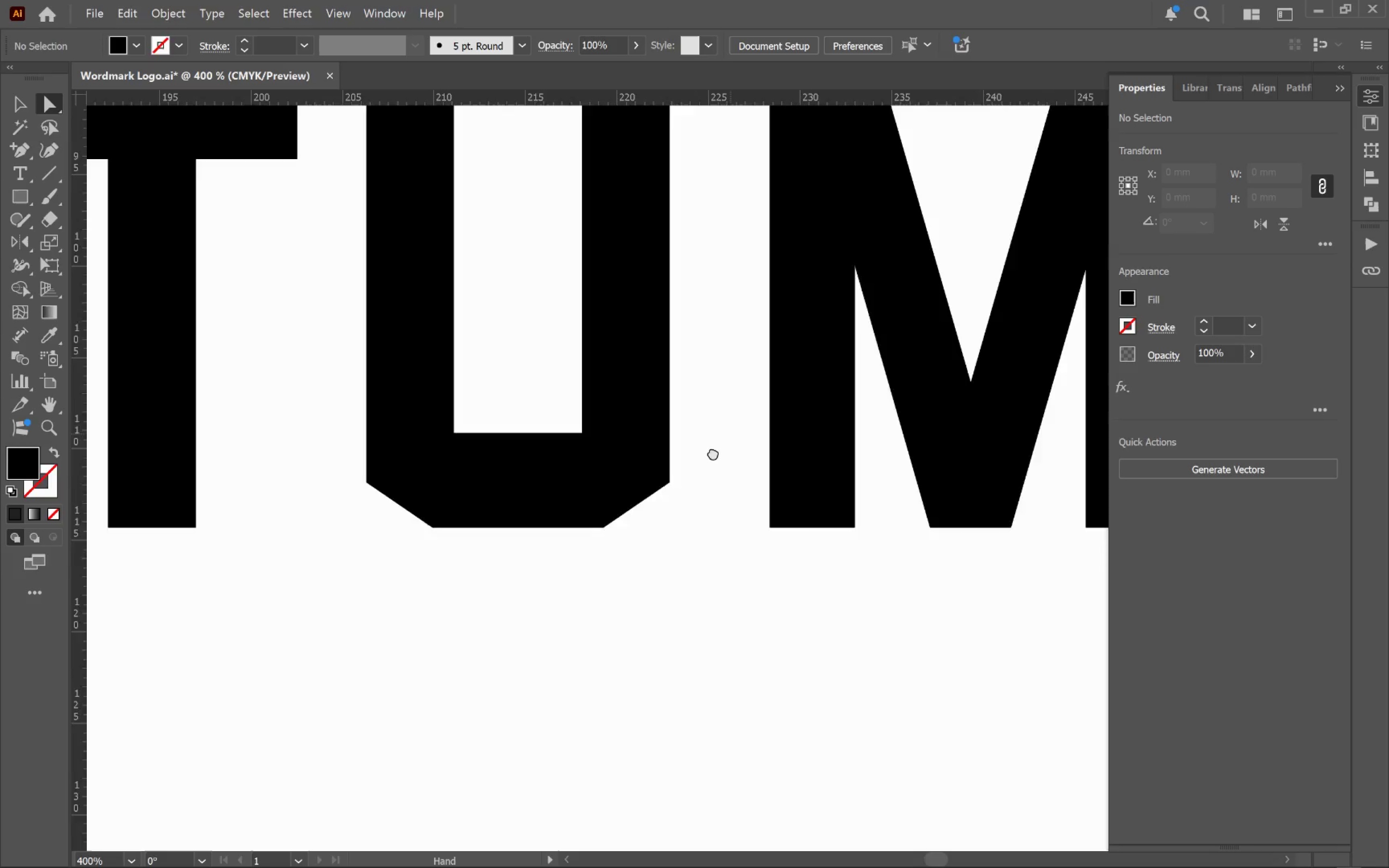 
hold_key(key=Space, duration=0.73)
 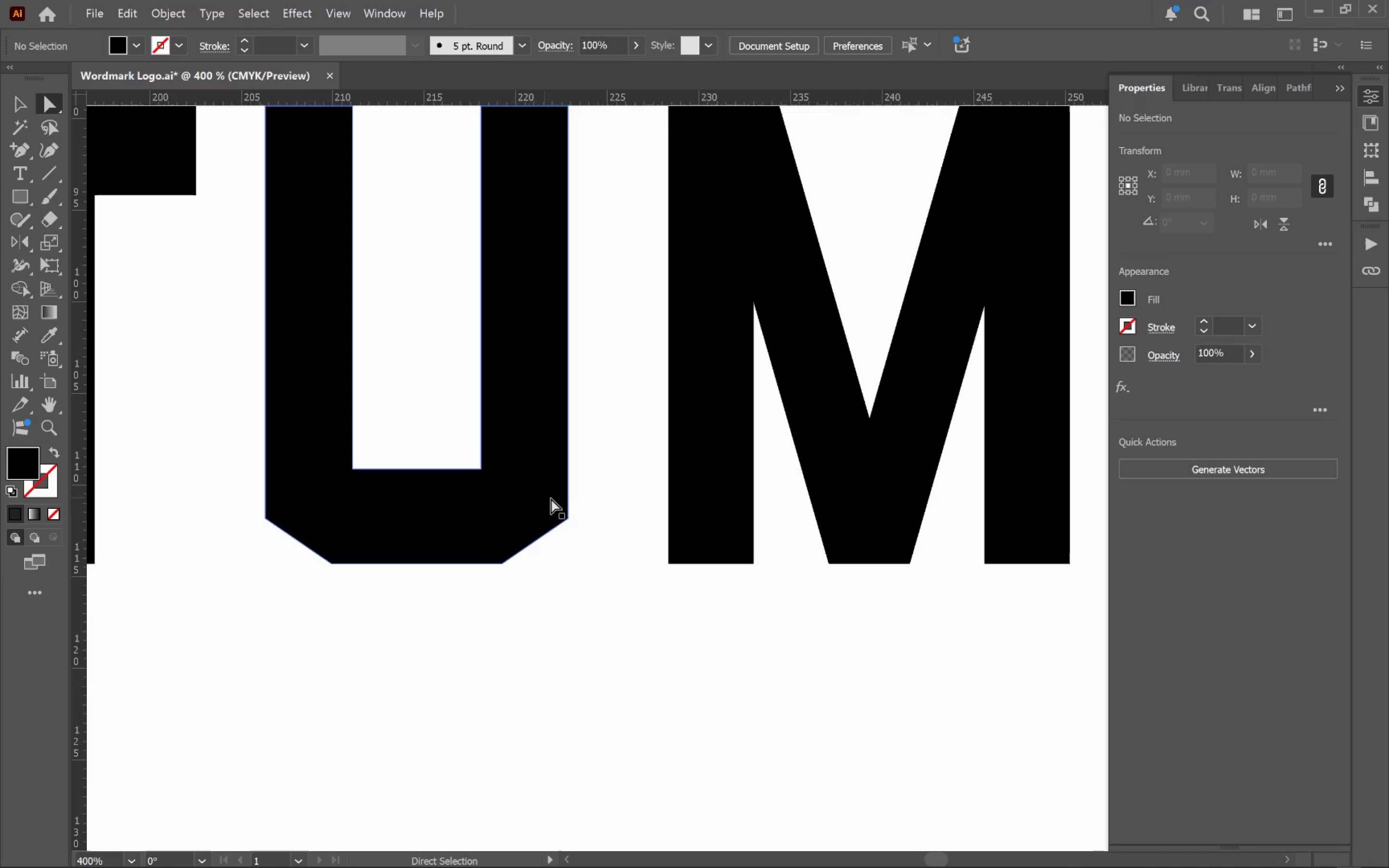 
scroll: coordinate [774, 449], scroll_direction: up, amount: 4.0
 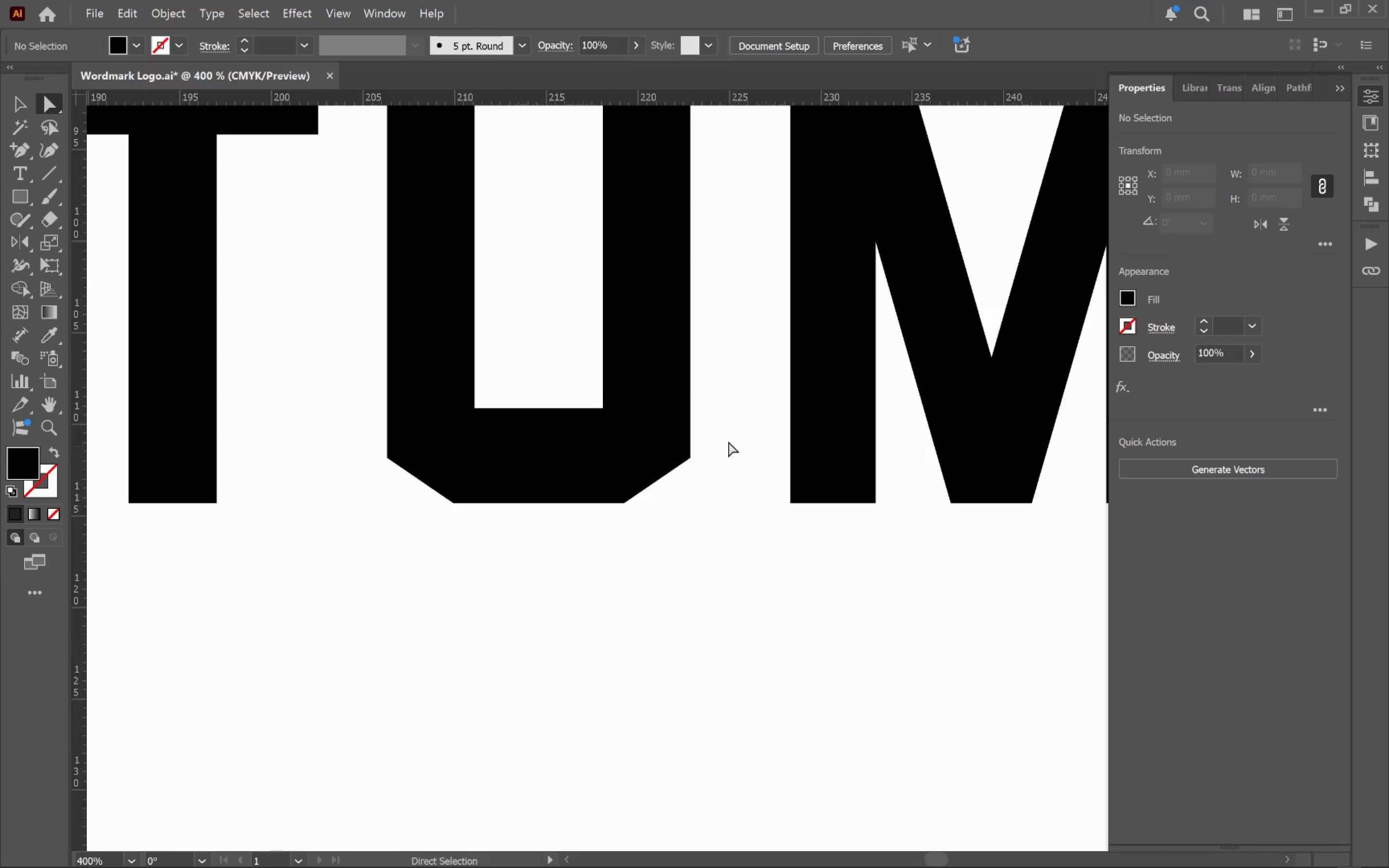 
left_click_drag(start_coordinate=[751, 410], to_coordinate=[629, 470])
 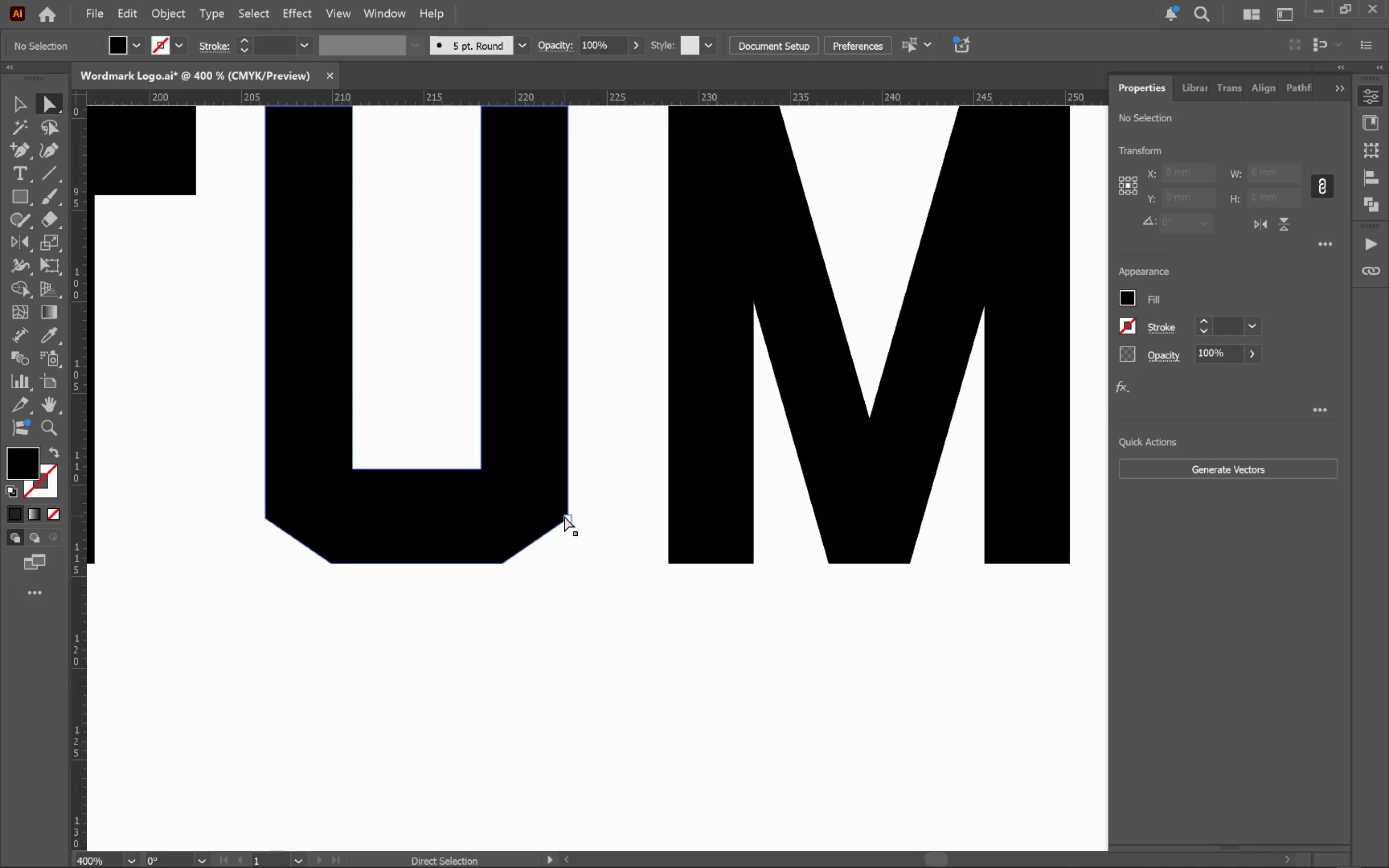 
left_click([568, 520])
 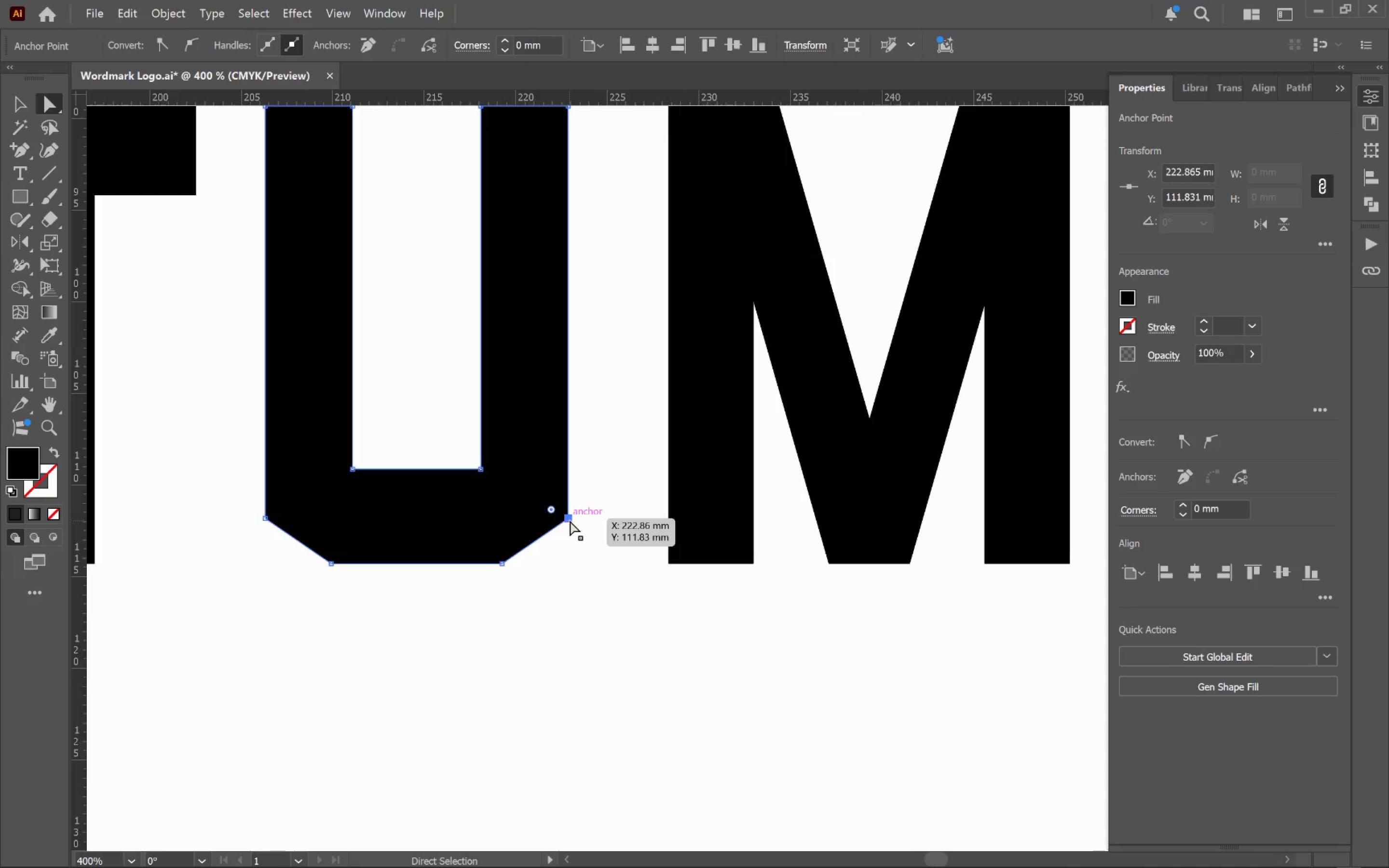 
left_click_drag(start_coordinate=[570, 520], to_coordinate=[570, 564])
 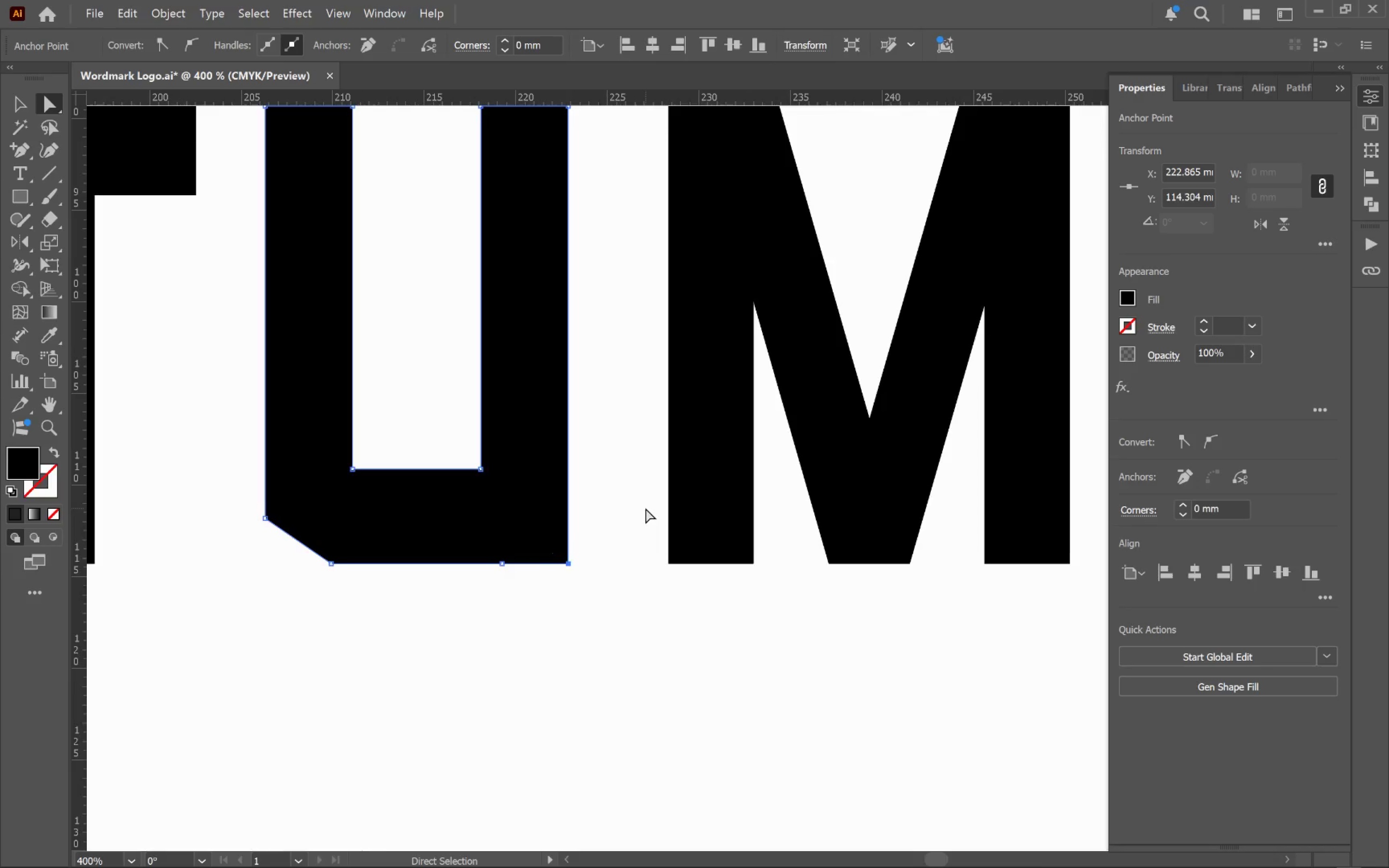 
hold_key(key=ShiftLeft, duration=1.42)
 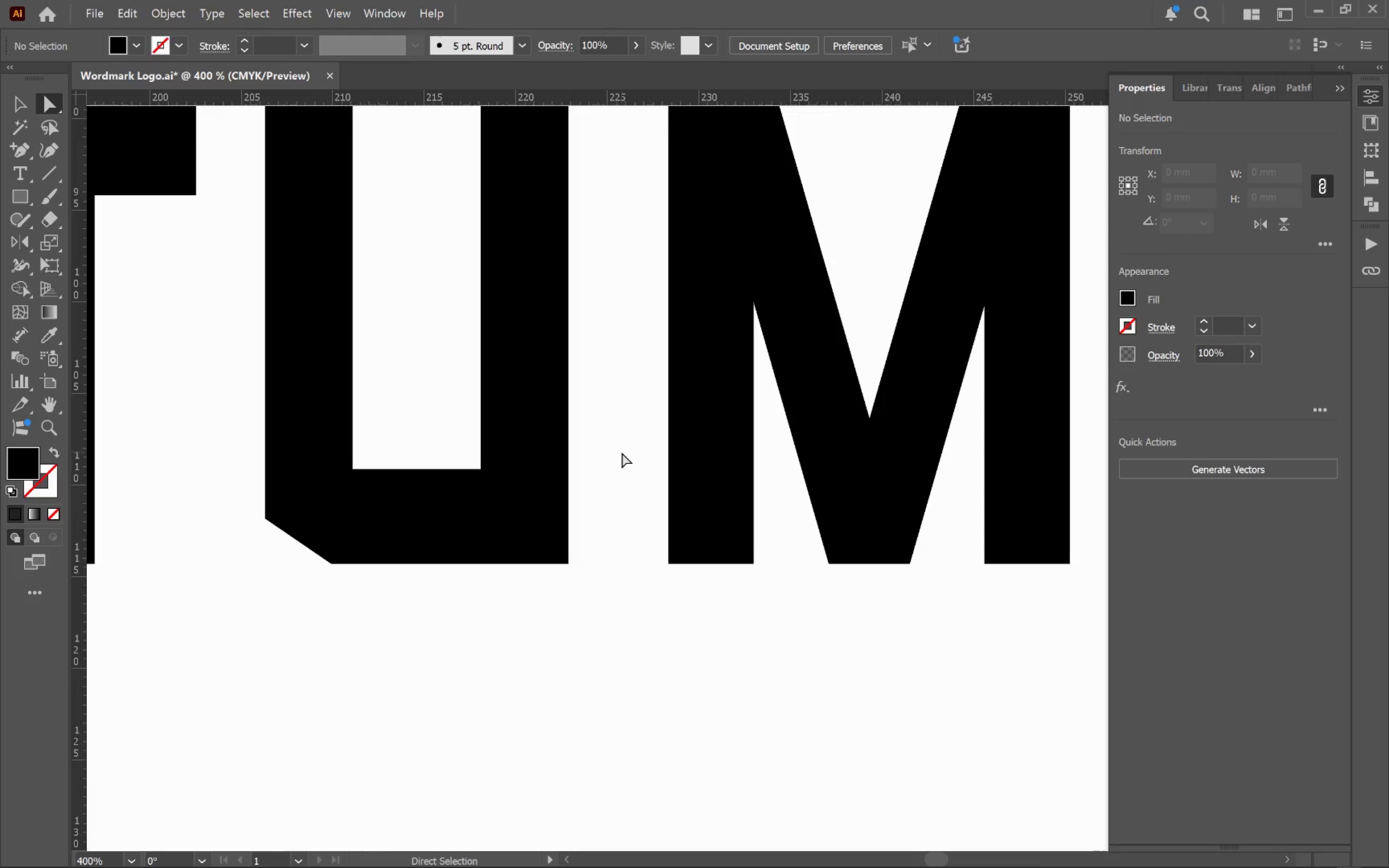 
hold_key(key=AltLeft, duration=0.45)
 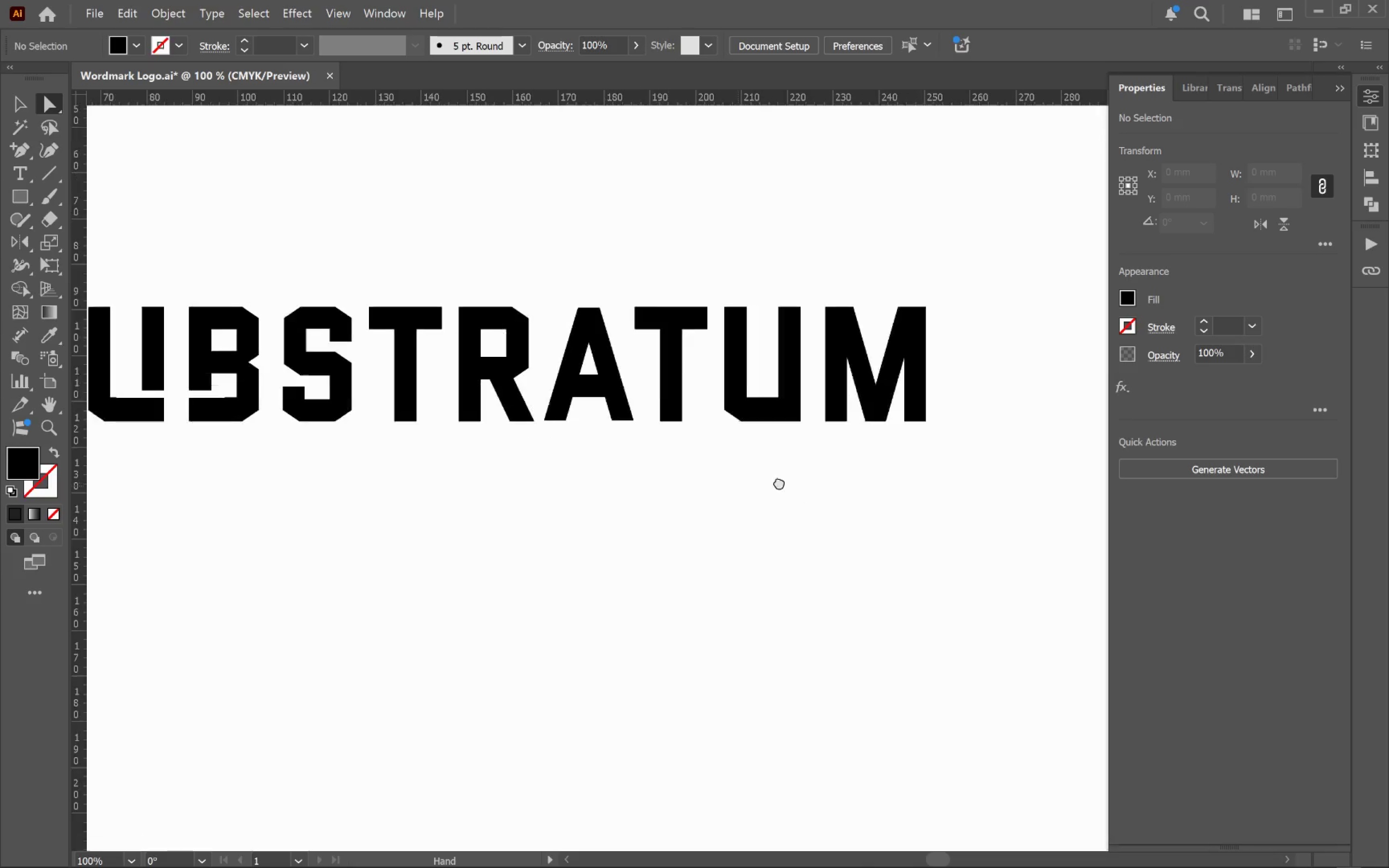 
hold_key(key=Space, duration=0.73)
 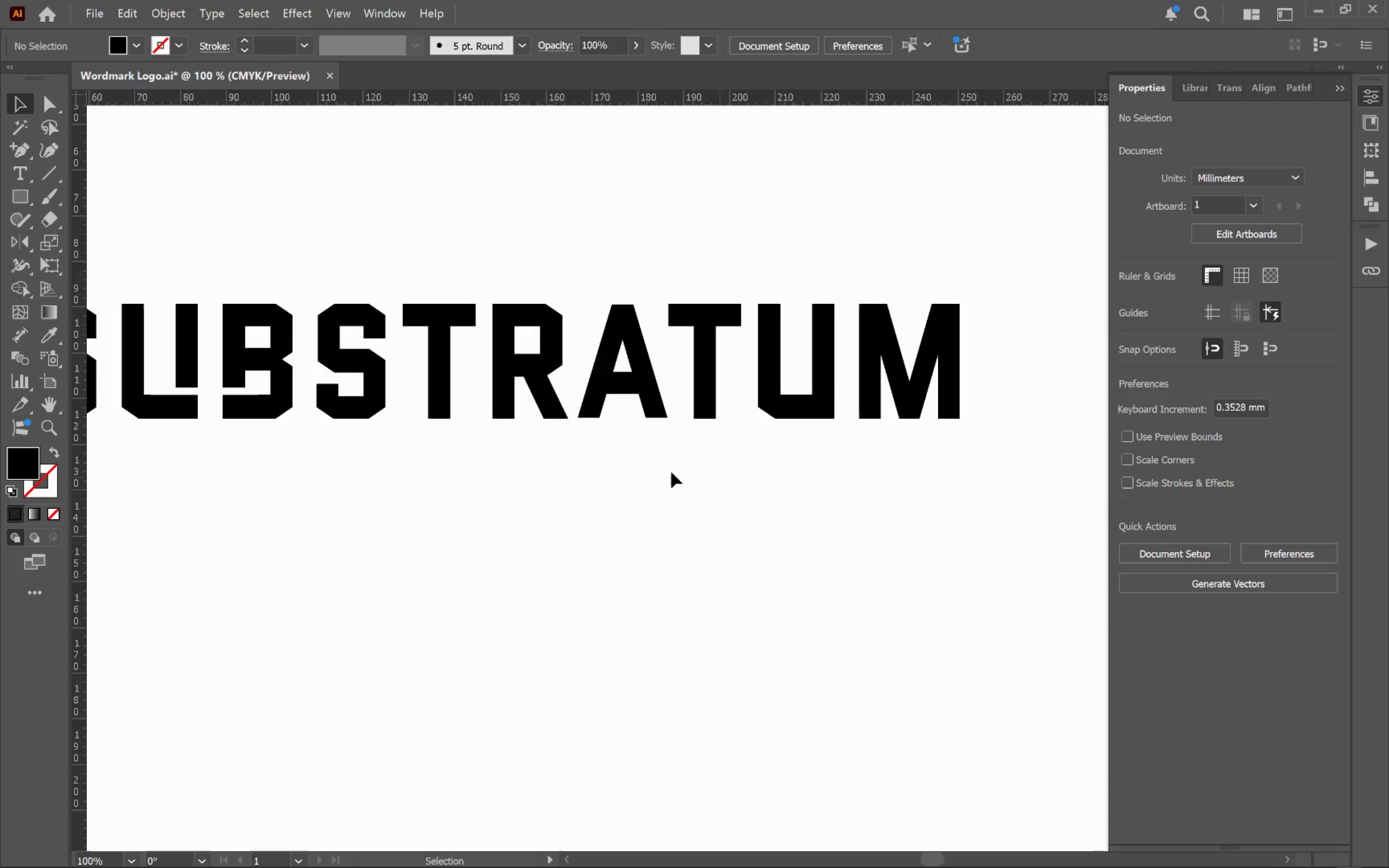 
left_click_drag(start_coordinate=[569, 542], to_coordinate=[795, 480])
 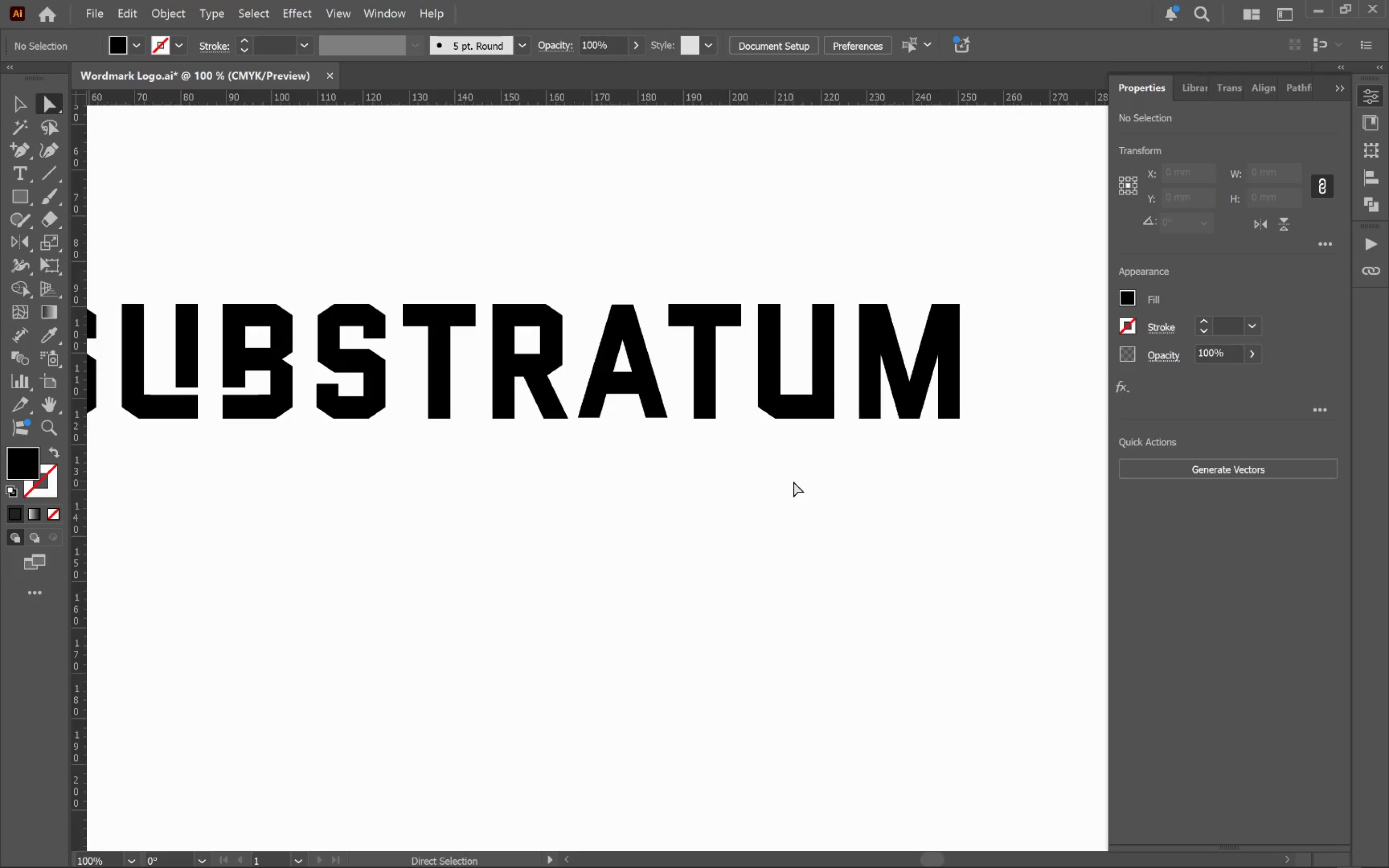 
scroll: coordinate [622, 451], scroll_direction: down, amount: 4.0
 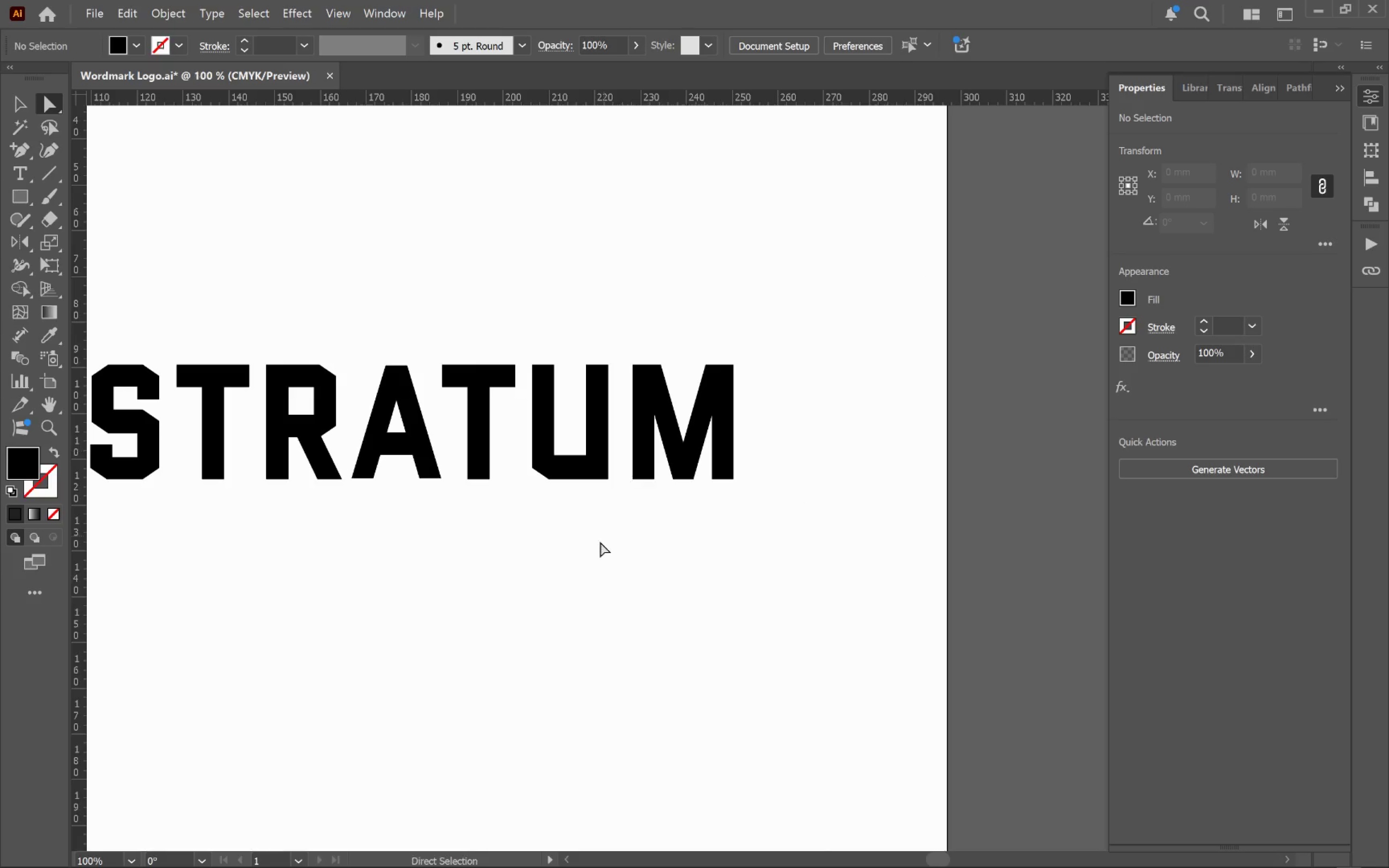 
key(V)
 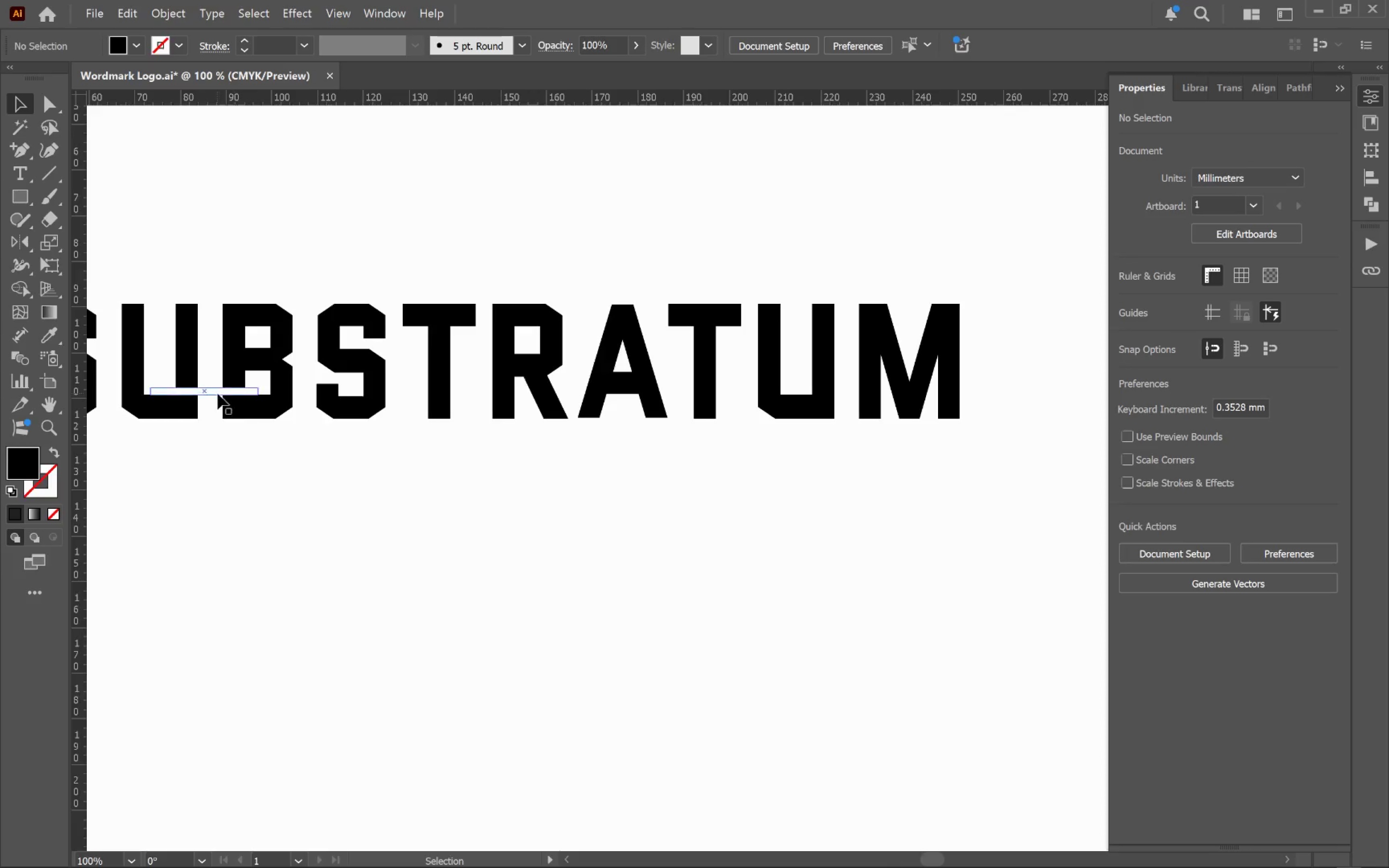 
left_click_drag(start_coordinate=[217, 393], to_coordinate=[889, 452])
 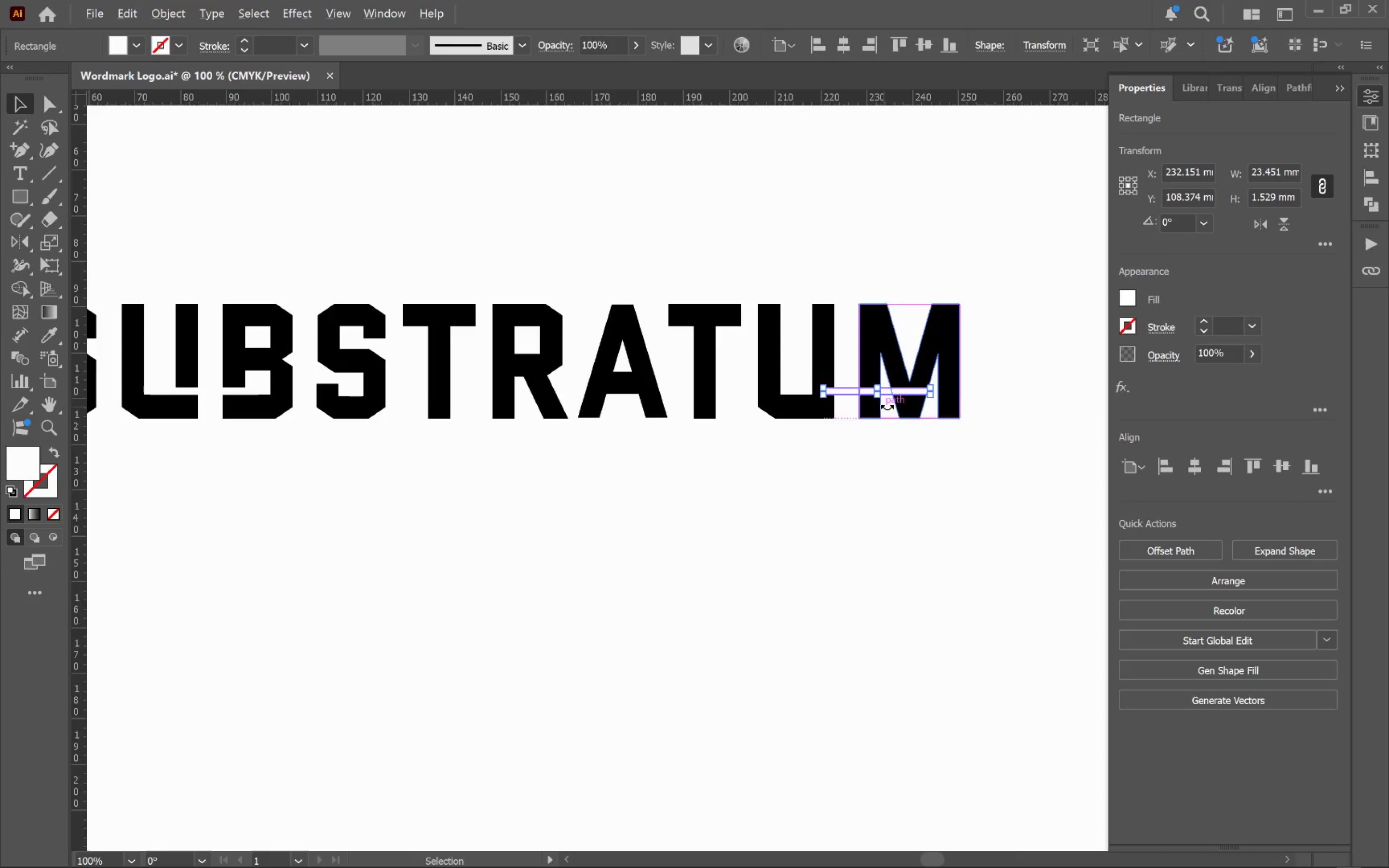 
hold_key(key=AltLeft, duration=1.25)
 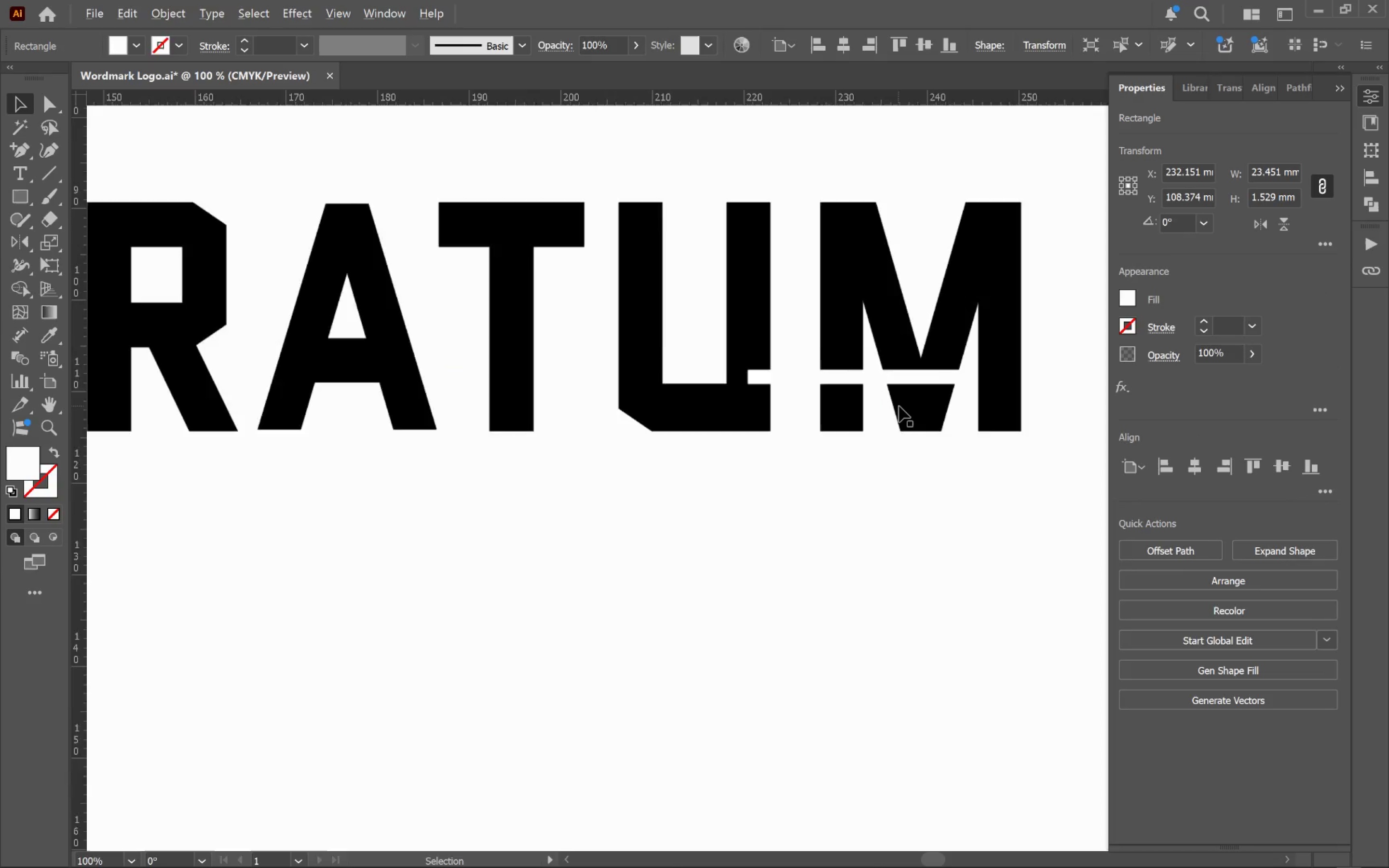 
hold_key(key=ShiftLeft, duration=1.0)
 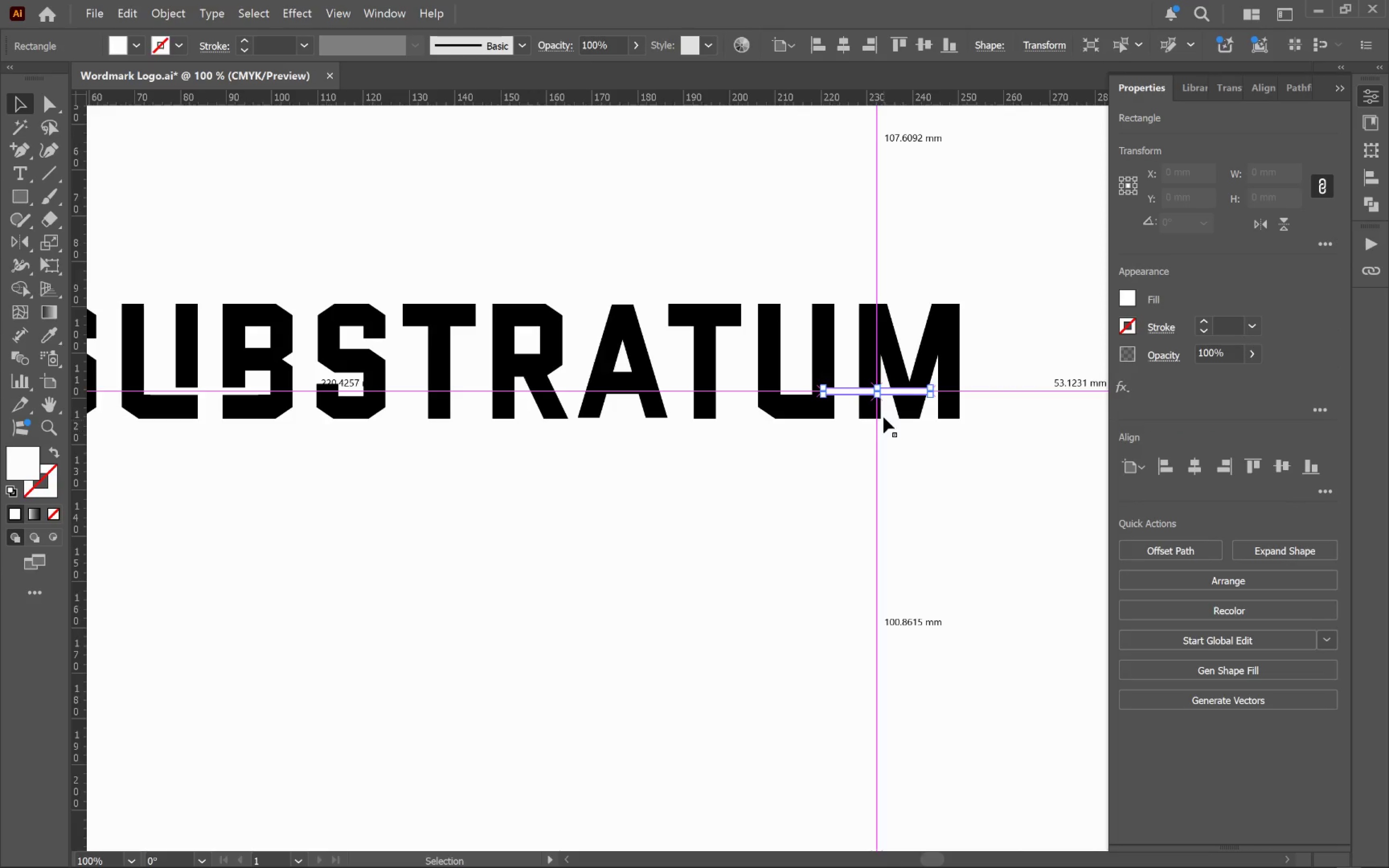 
hold_key(key=AltLeft, duration=0.78)
scroll: coordinate [899, 406], scroll_direction: up, amount: 4.0
 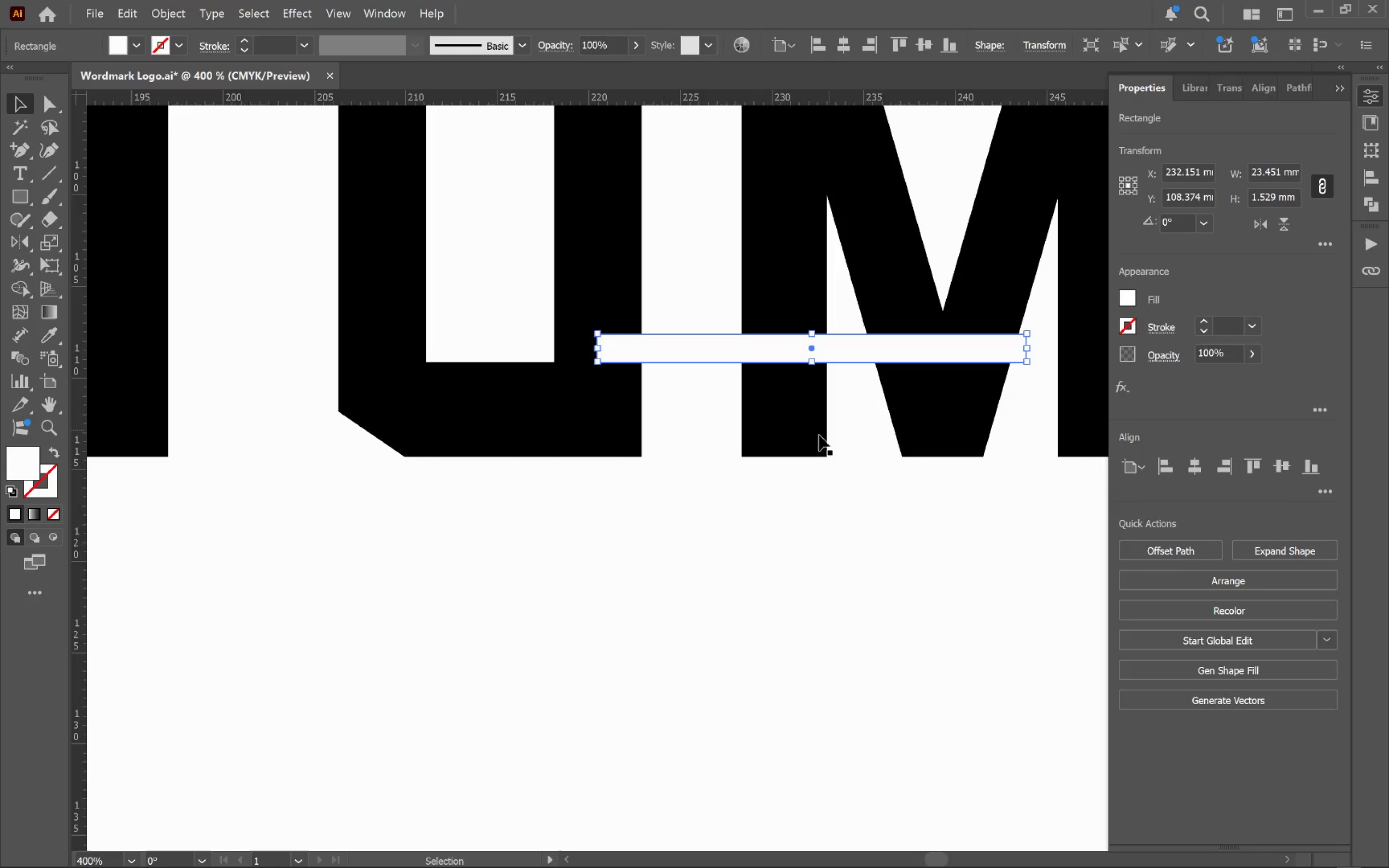 
hold_key(key=Space, duration=0.7)
 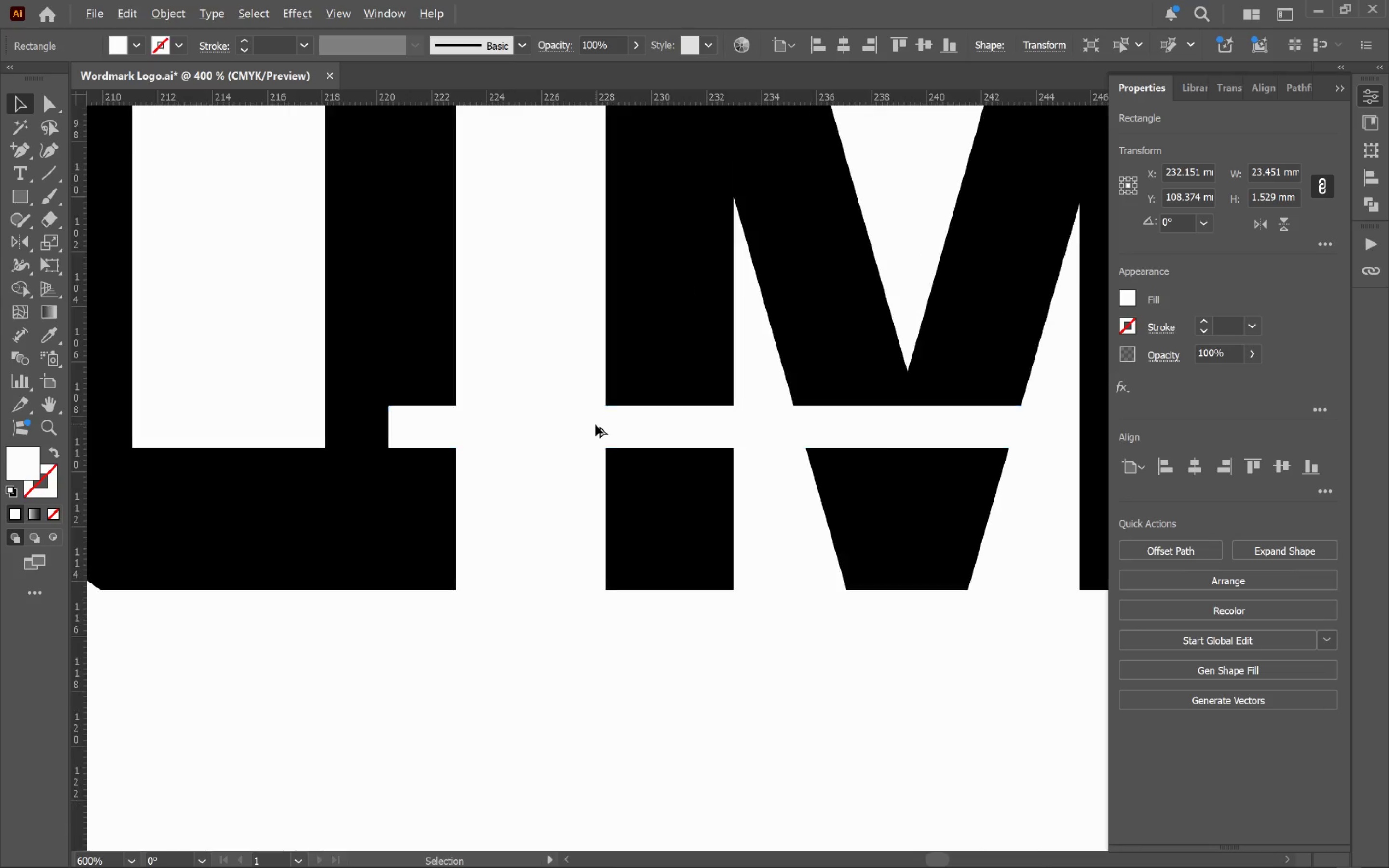 
left_click_drag(start_coordinate=[807, 551], to_coordinate=[667, 629])
 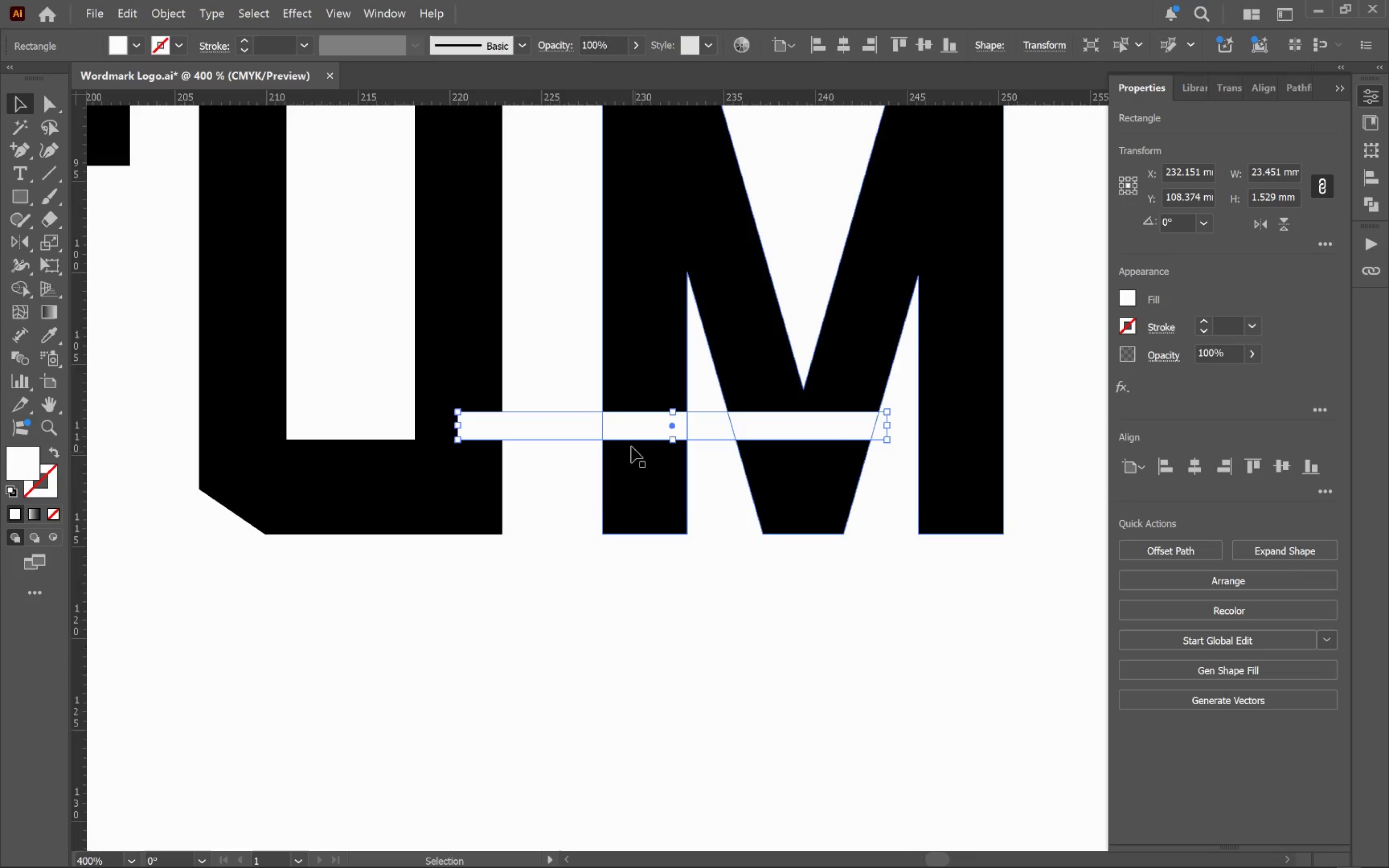 
hold_key(key=AltLeft, duration=0.58)
 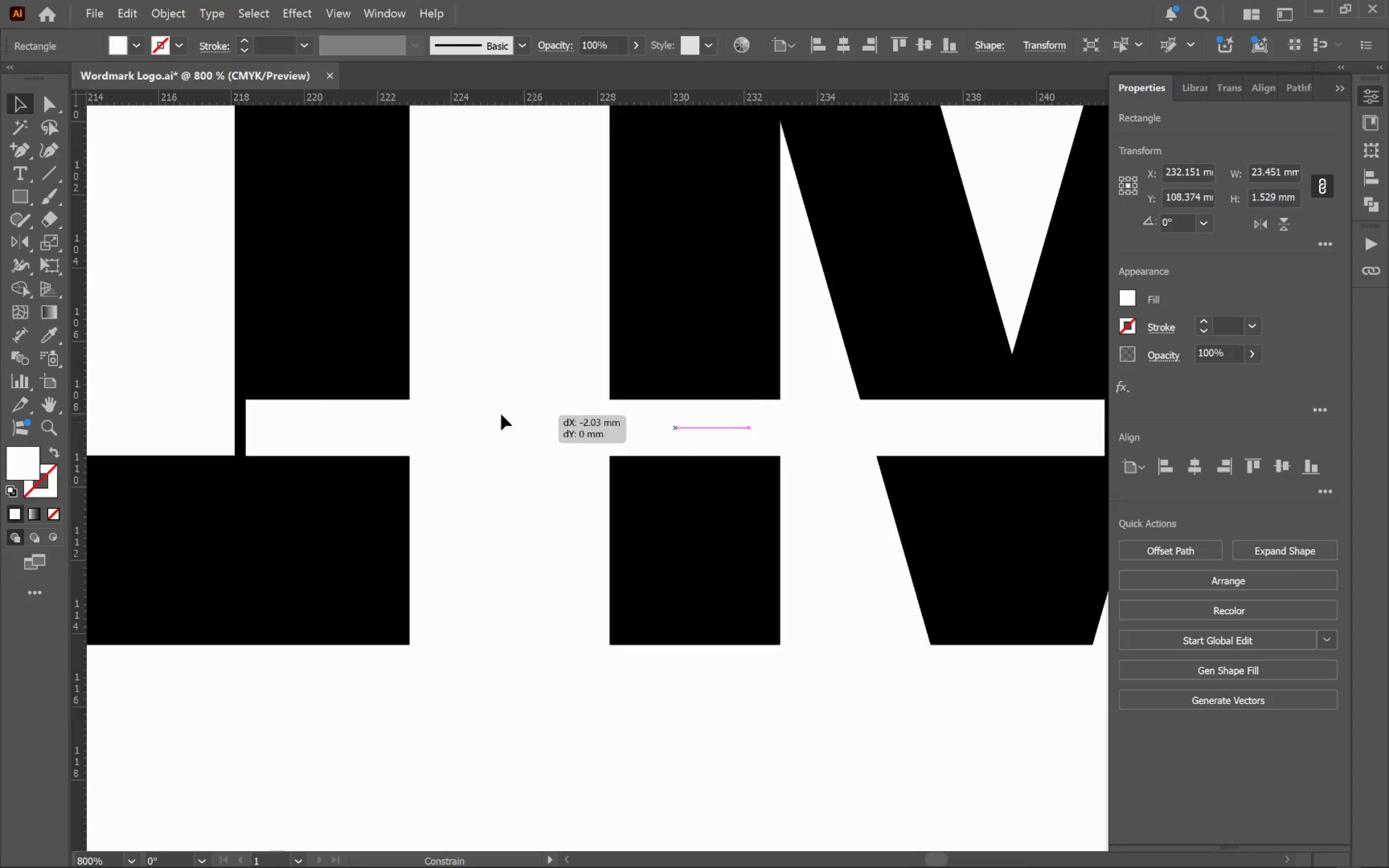 
left_click_drag(start_coordinate=[595, 424], to_coordinate=[381, 406])
 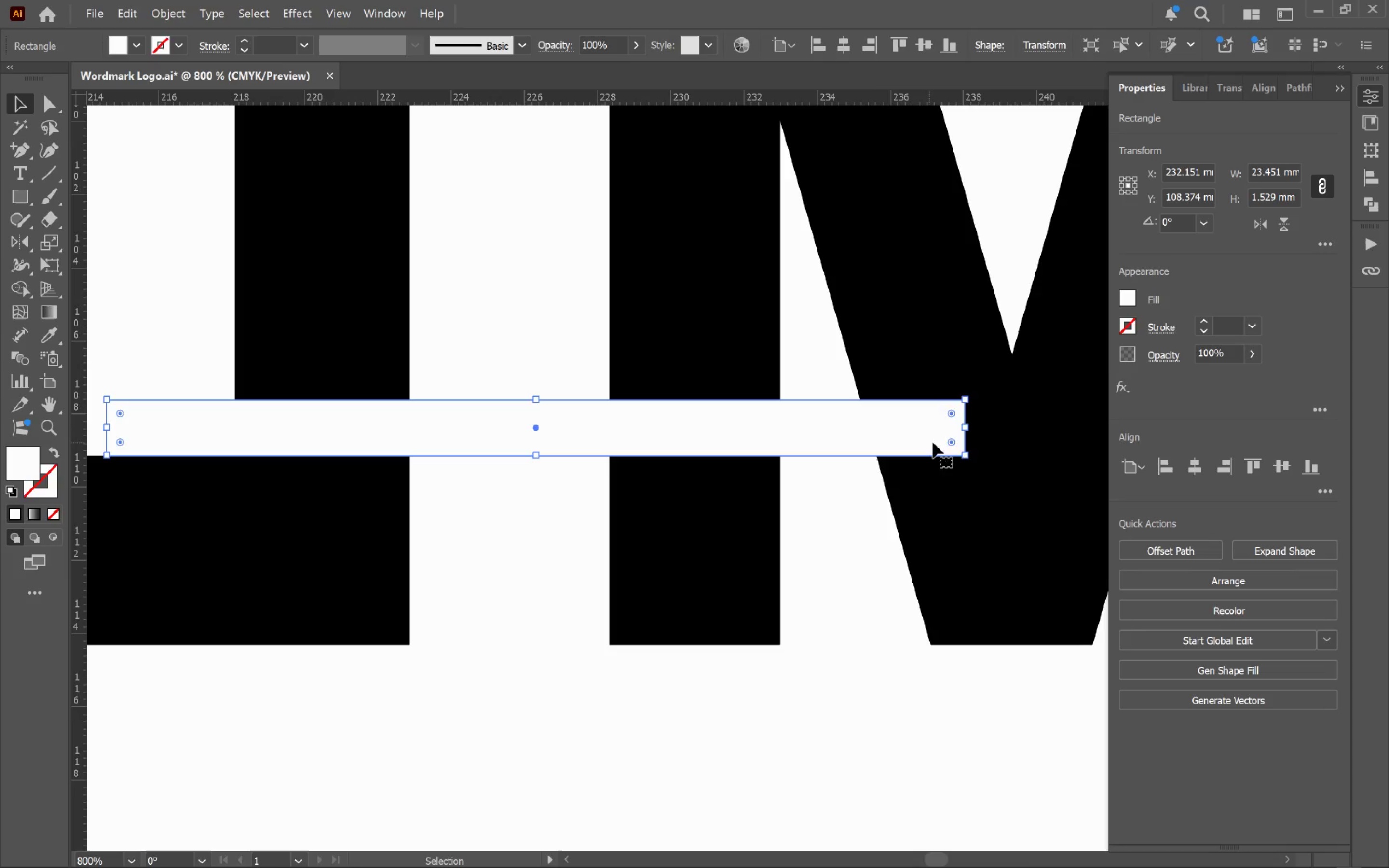 
hold_key(key=ShiftLeft, duration=1.67)
 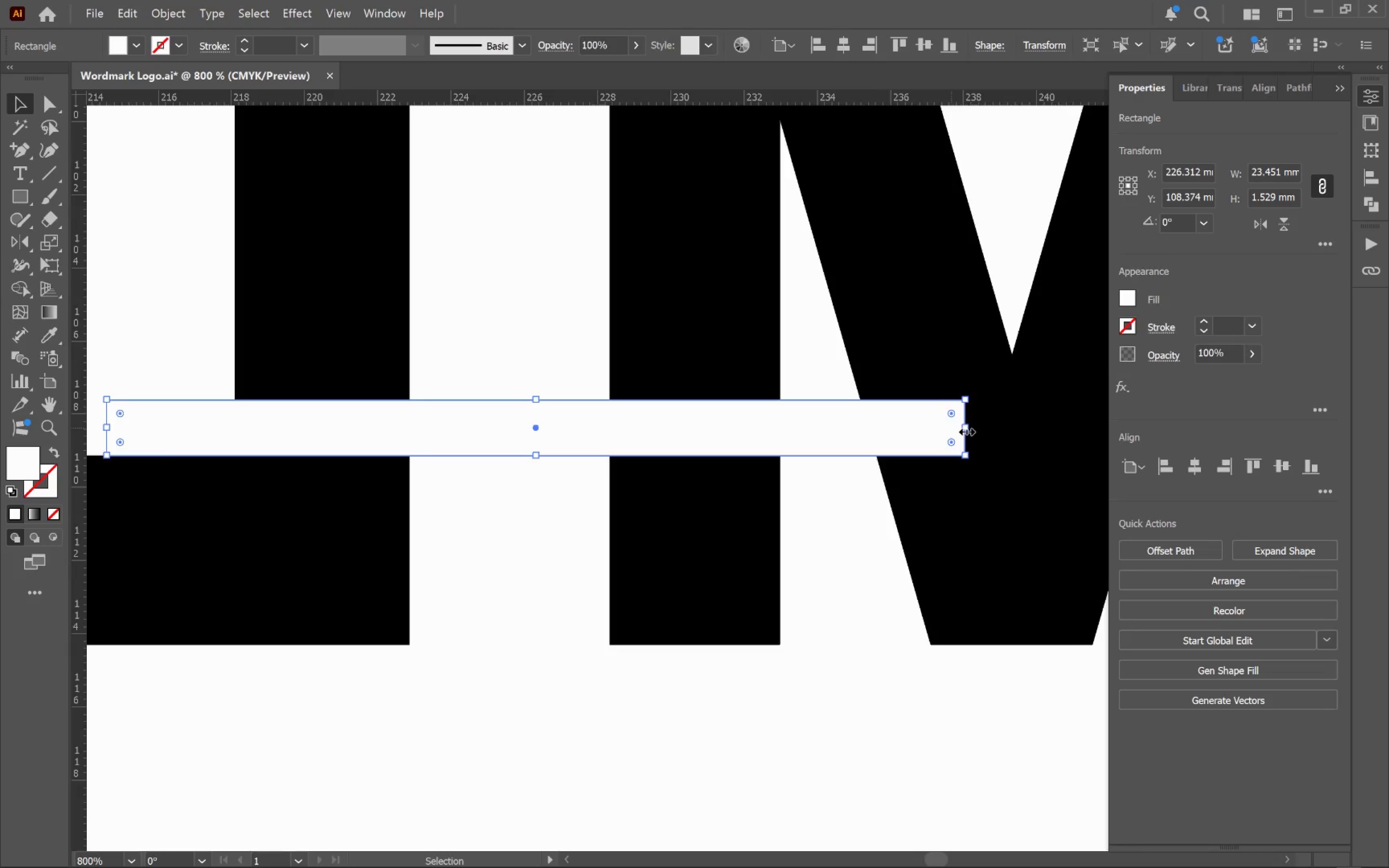 
scroll: coordinate [595, 424], scroll_direction: up, amount: 2.0
 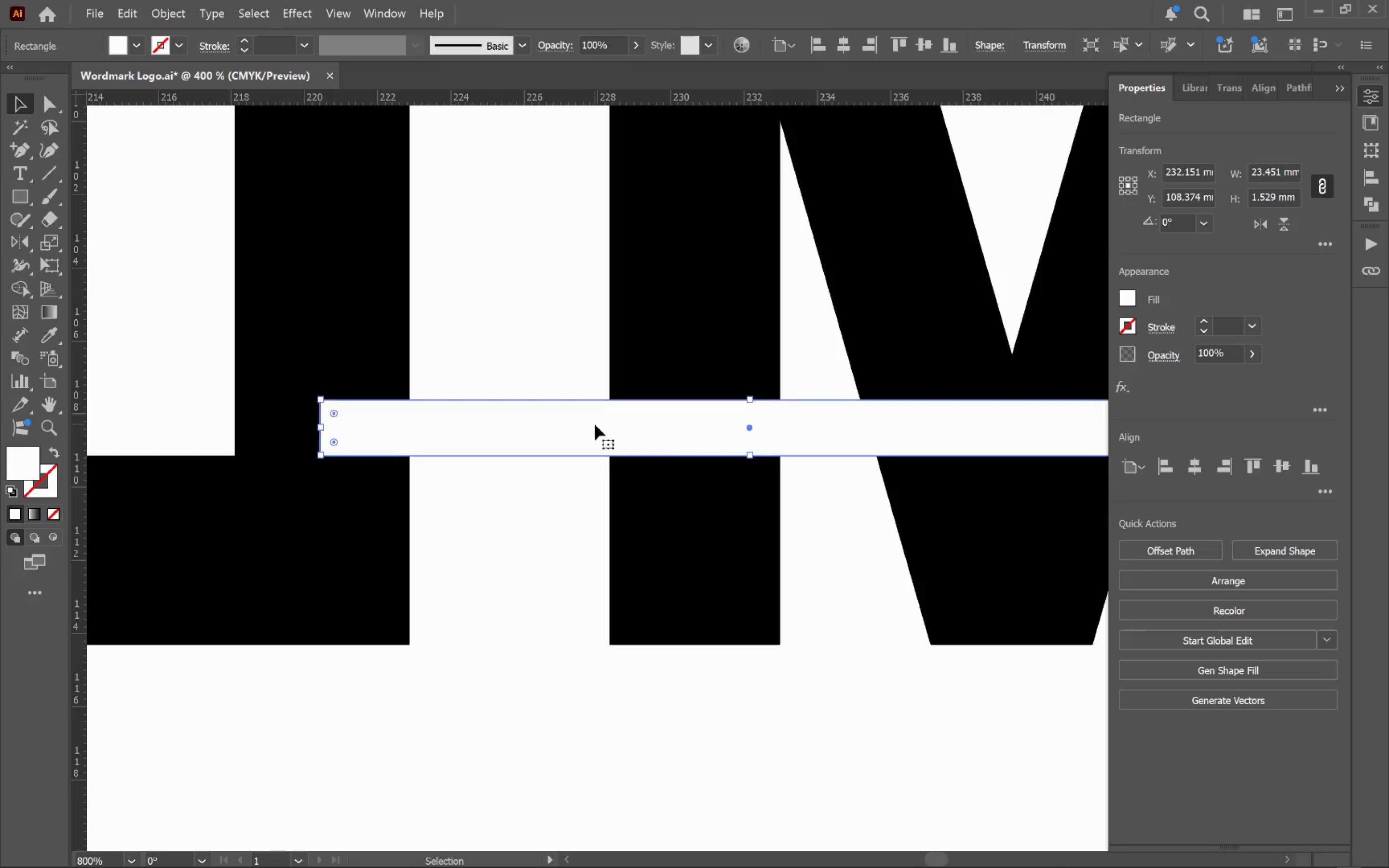 
left_click_drag(start_coordinate=[965, 430], to_coordinate=[830, 421])
 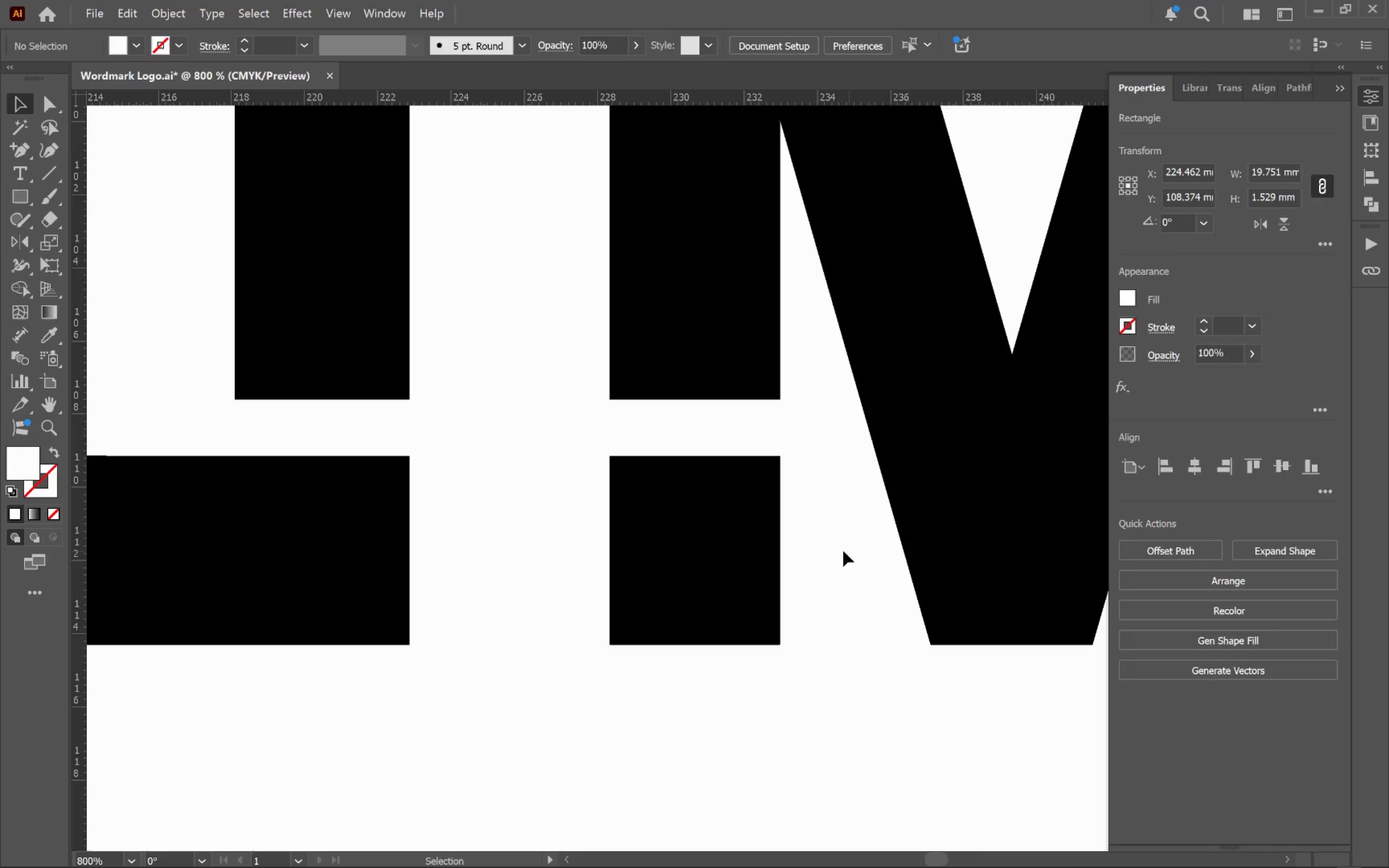 
hold_key(key=AltLeft, duration=1.0)
scroll: coordinate [847, 537], scroll_direction: down, amount: 4.0
 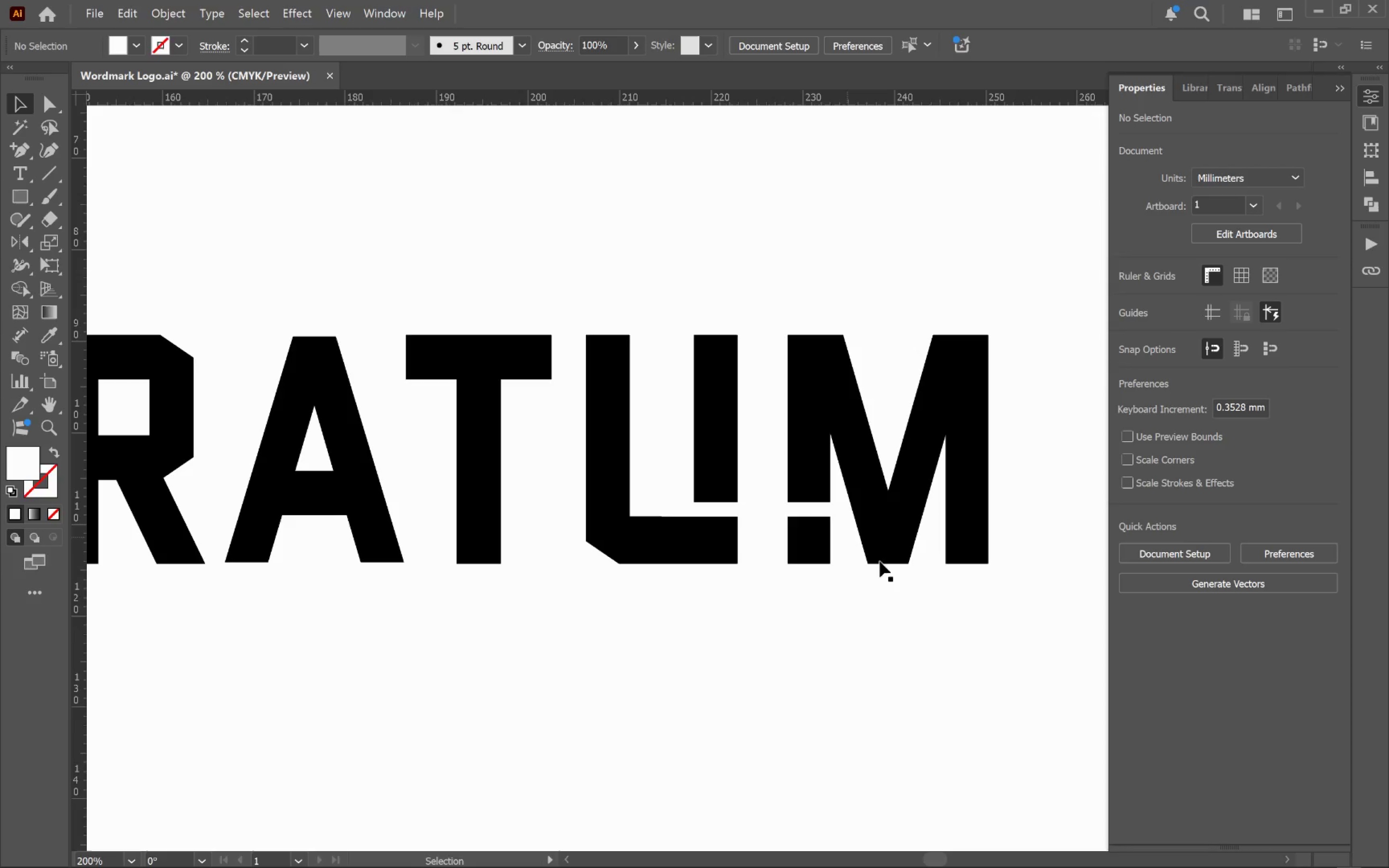 
hold_key(key=Space, duration=1.5)
 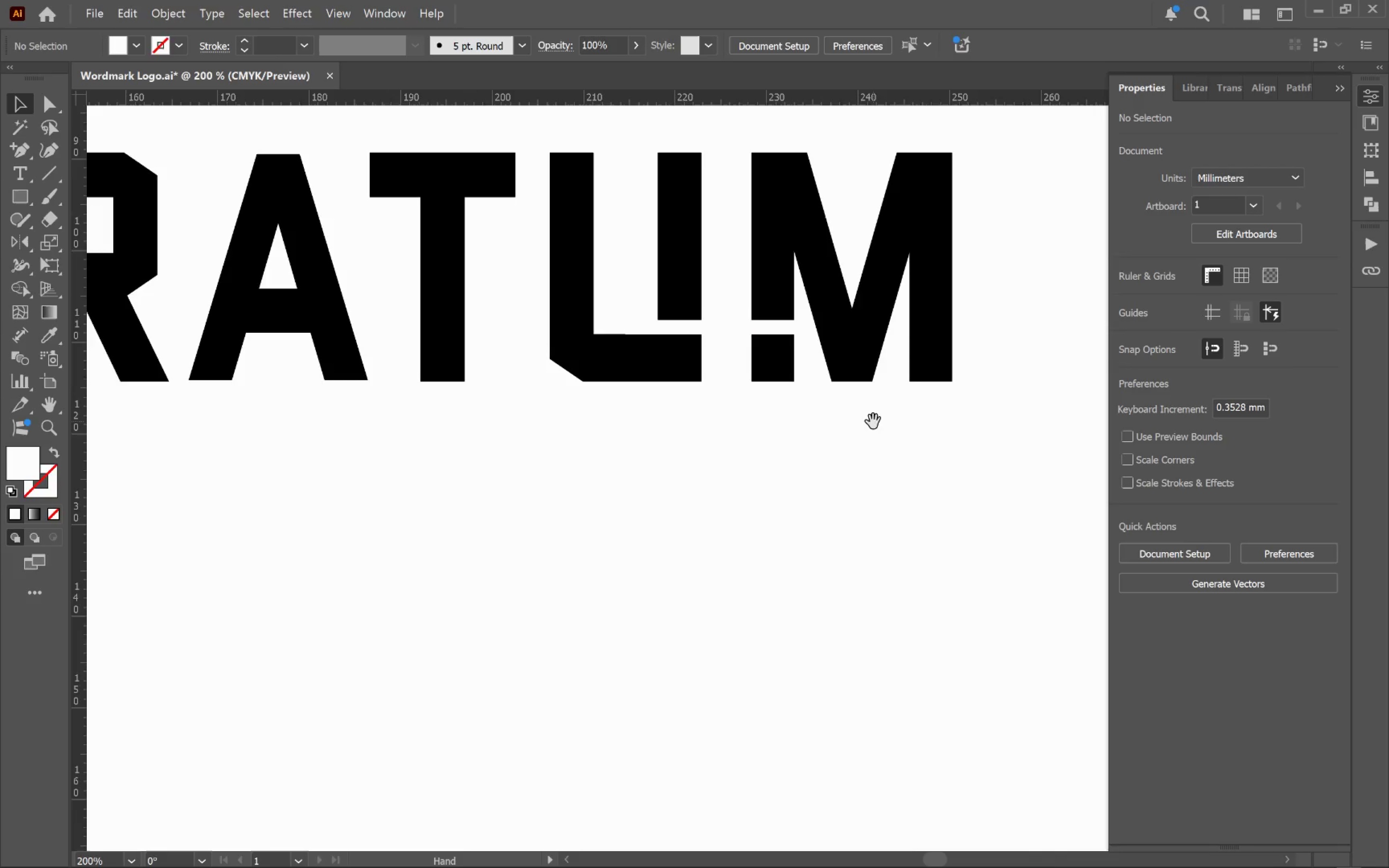 
left_click_drag(start_coordinate=[909, 603], to_coordinate=[873, 421])
 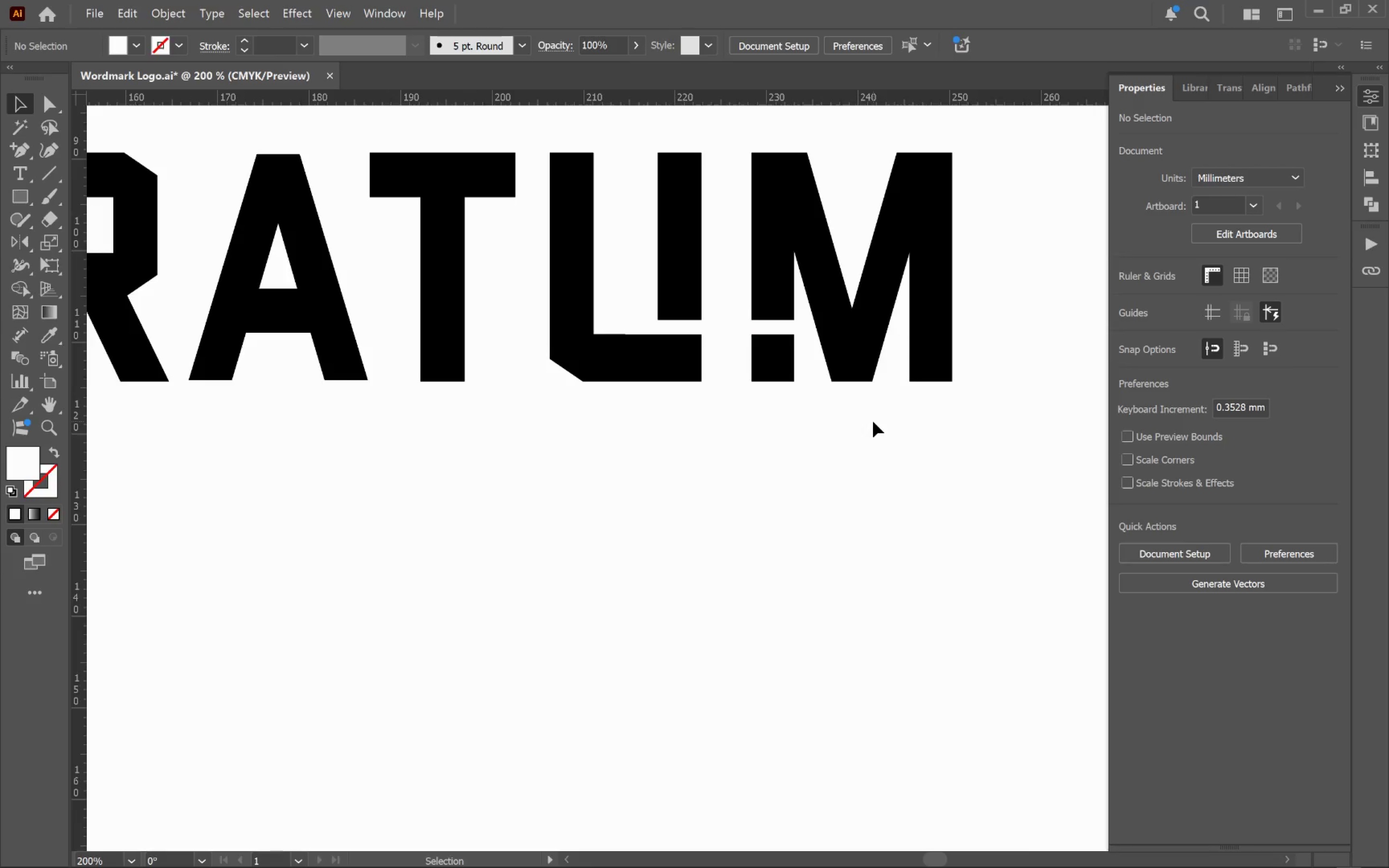 
hold_key(key=Space, duration=0.69)
 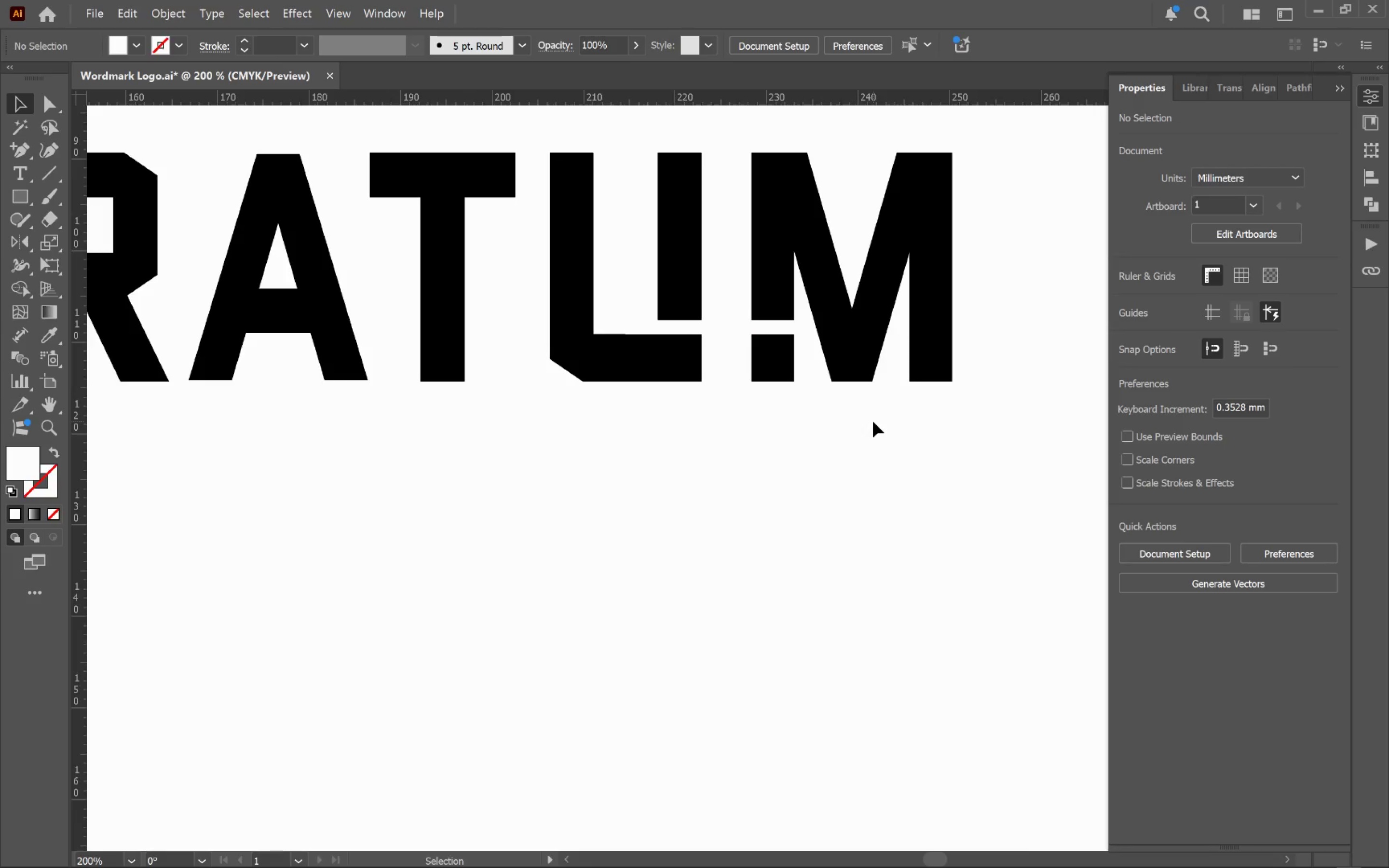 
wait(8.91)
 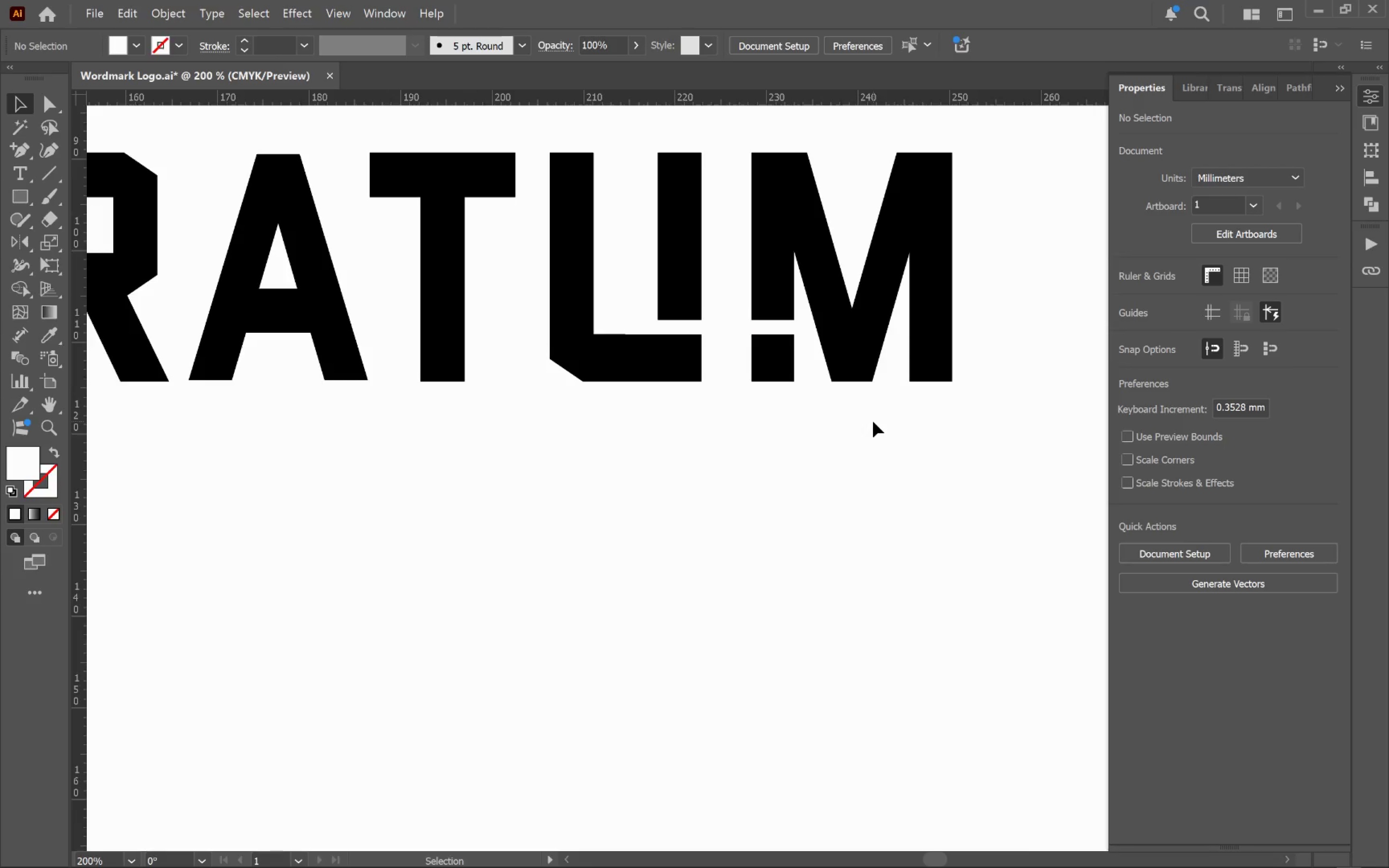 
hold_key(key=AltLeft, duration=0.7)
 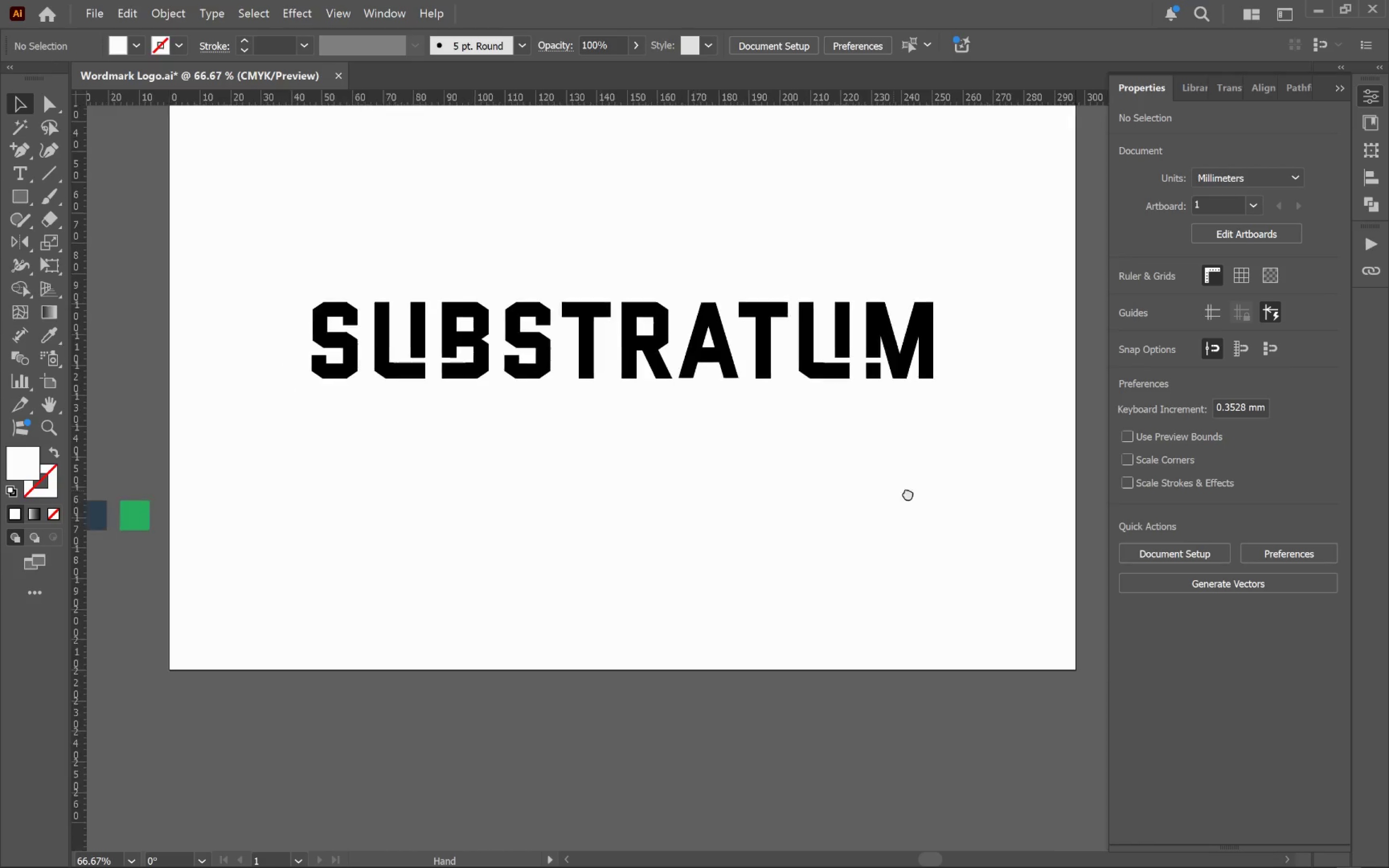 
hold_key(key=Space, duration=1.33)
 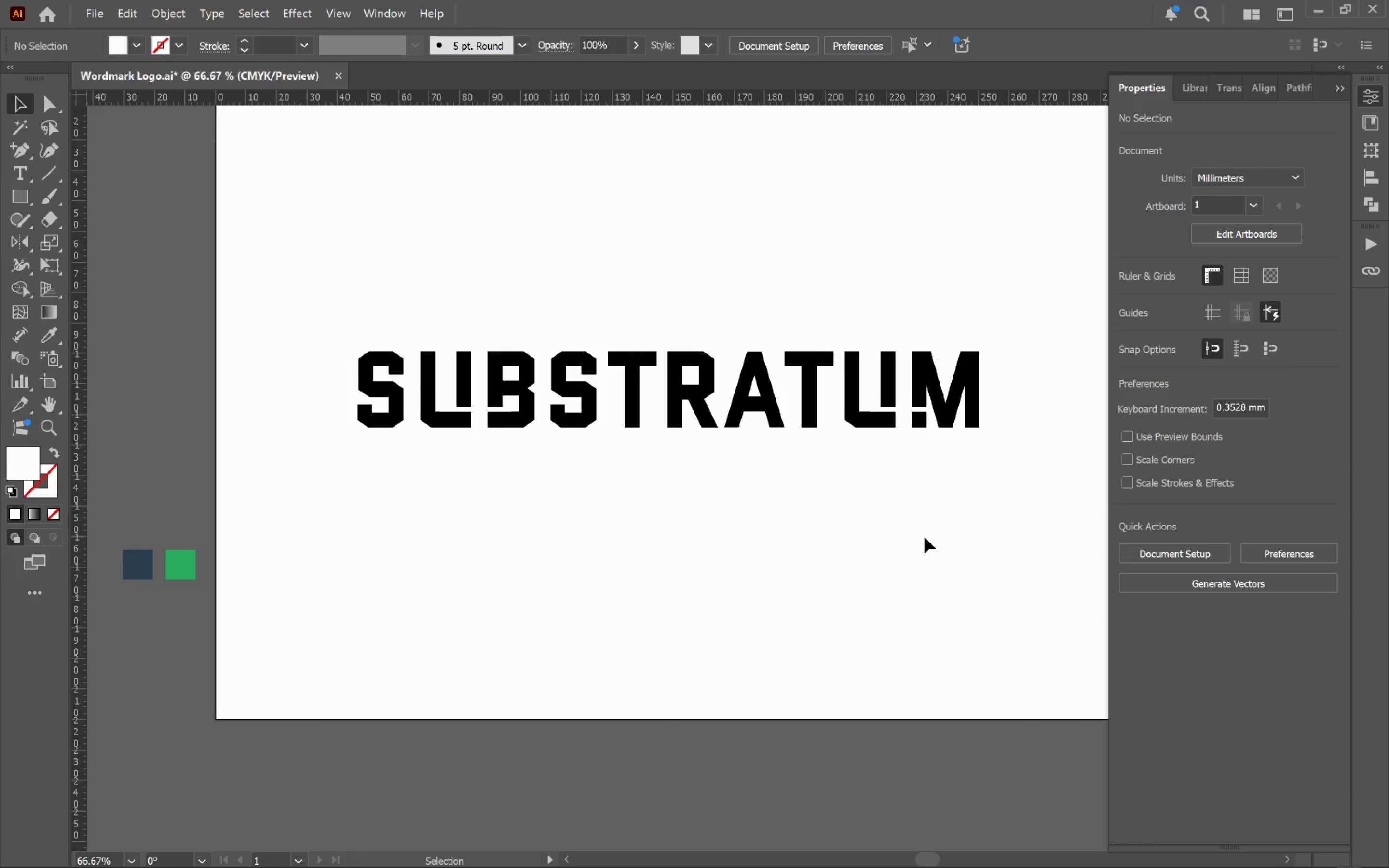 
scroll: coordinate [880, 392], scroll_direction: down, amount: 3.0
 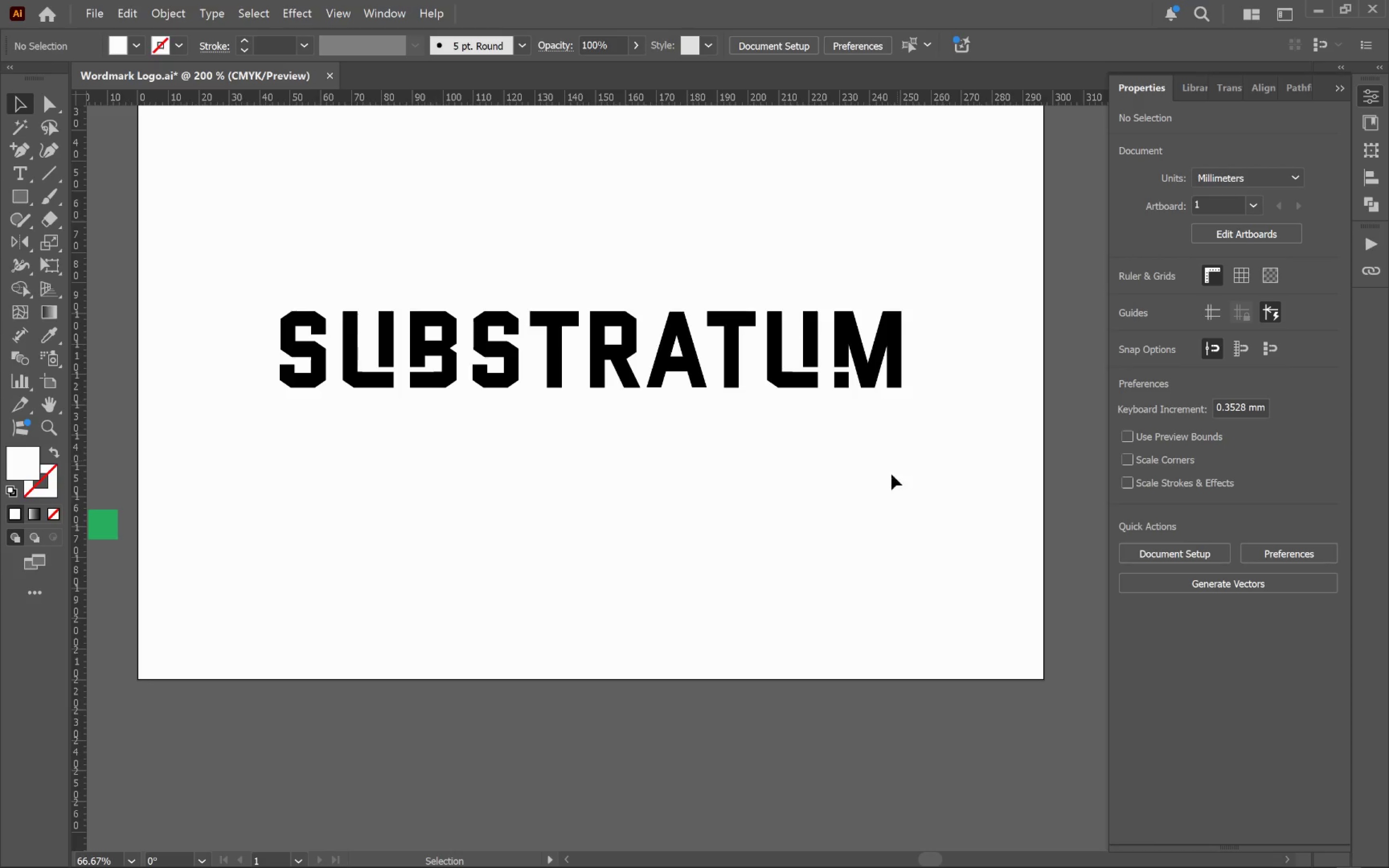 
left_click_drag(start_coordinate=[862, 501], to_coordinate=[938, 540])
 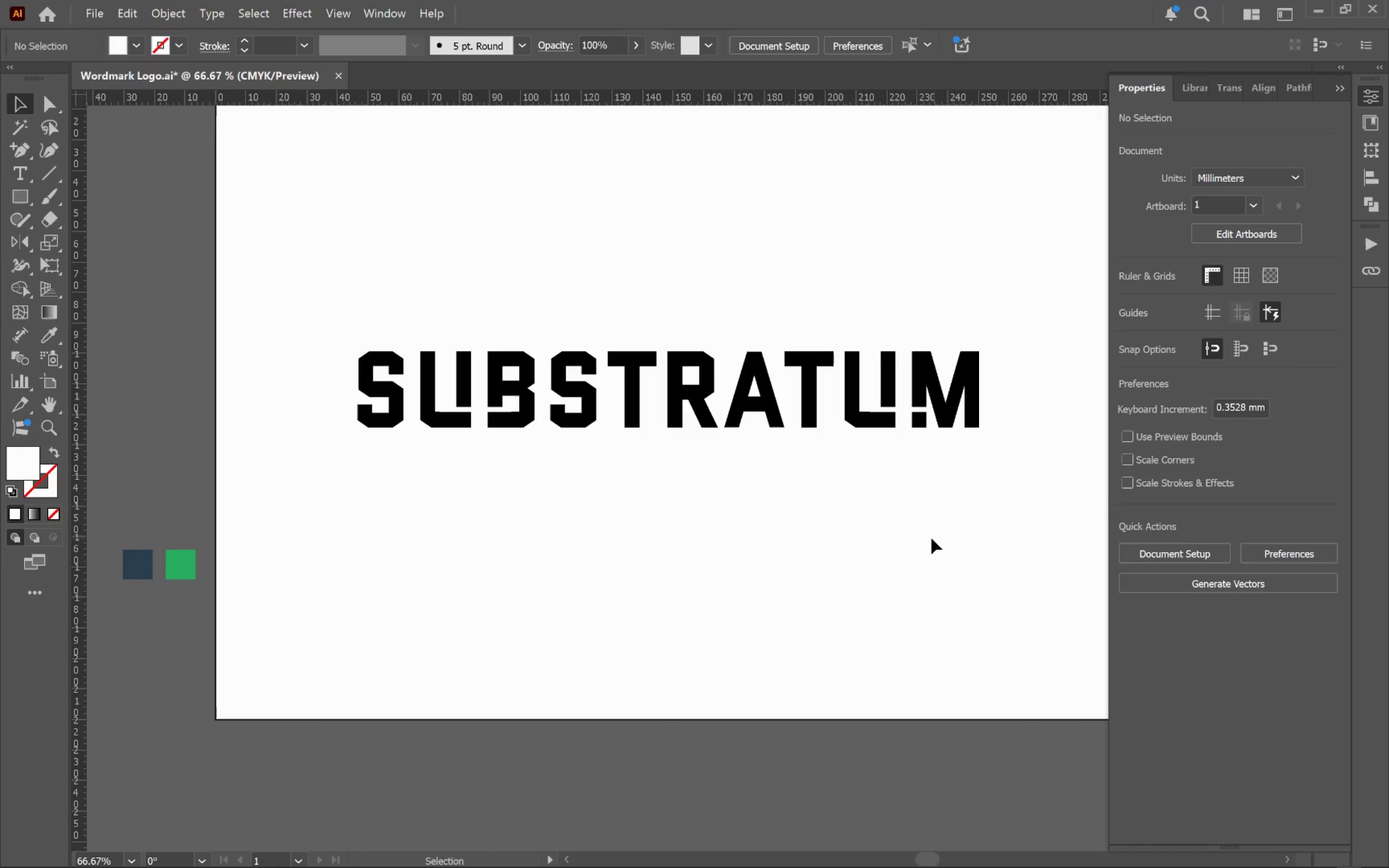 
left_click([925, 537])
 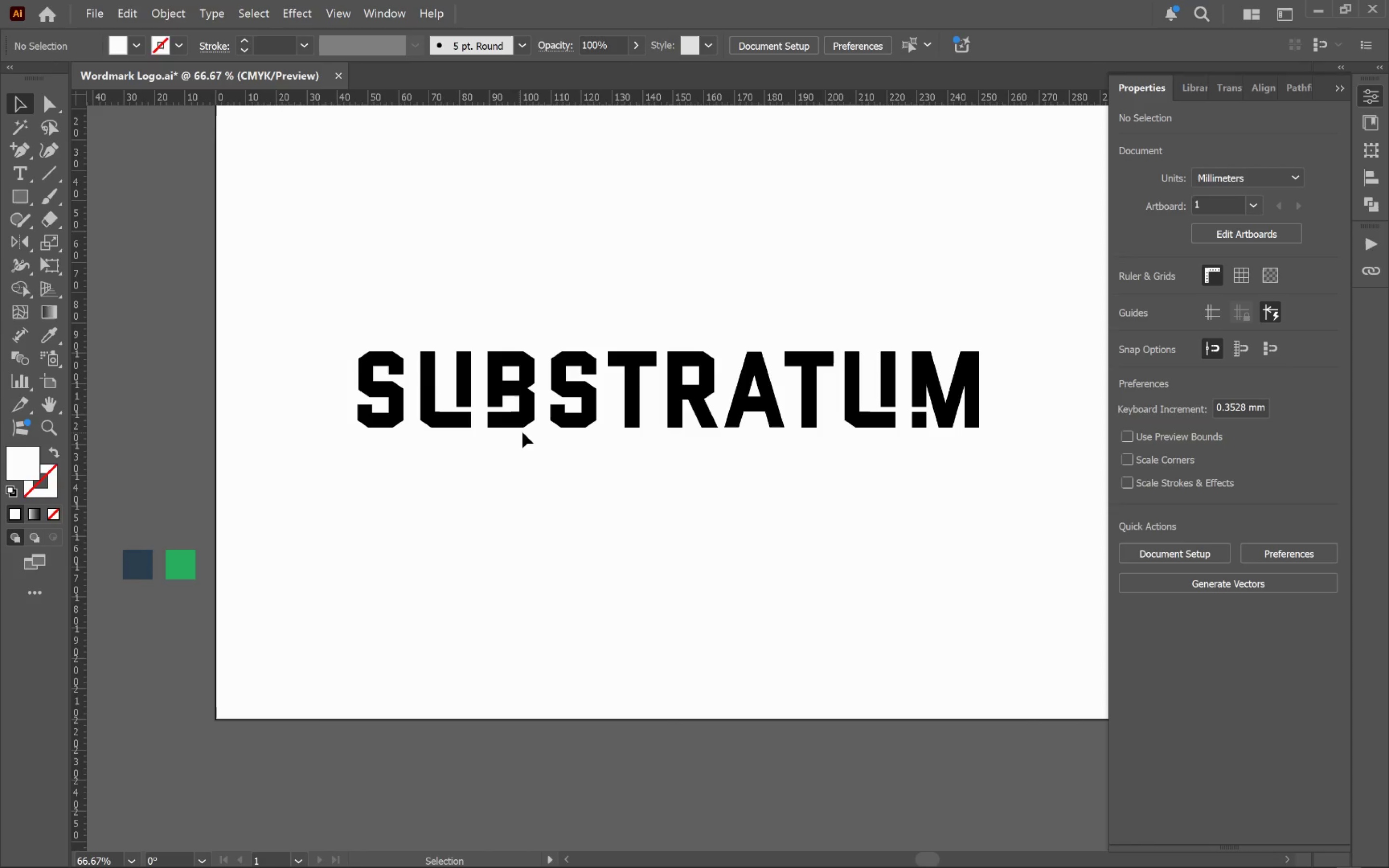 
left_click([589, 418])
 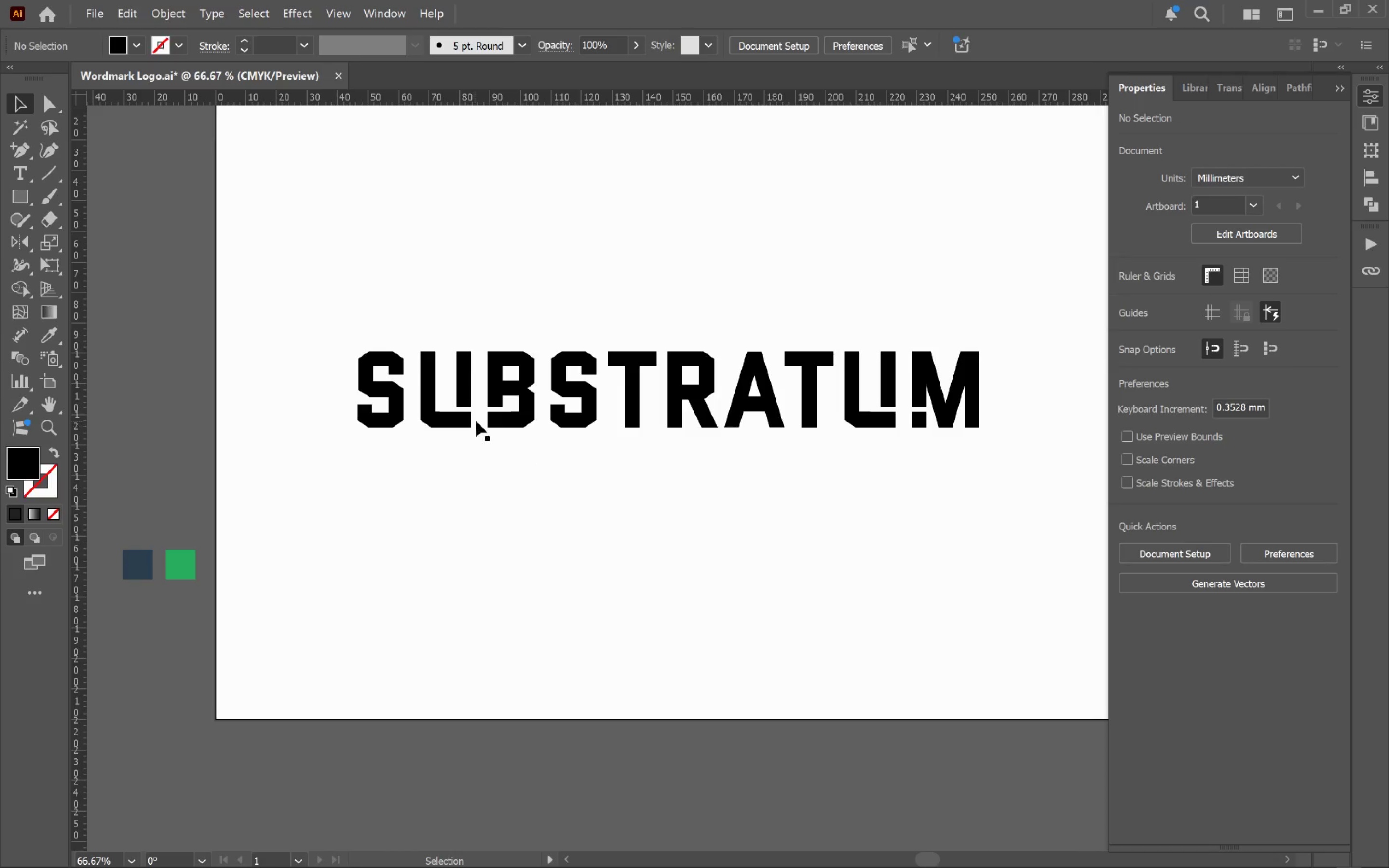 
wait(5.14)
 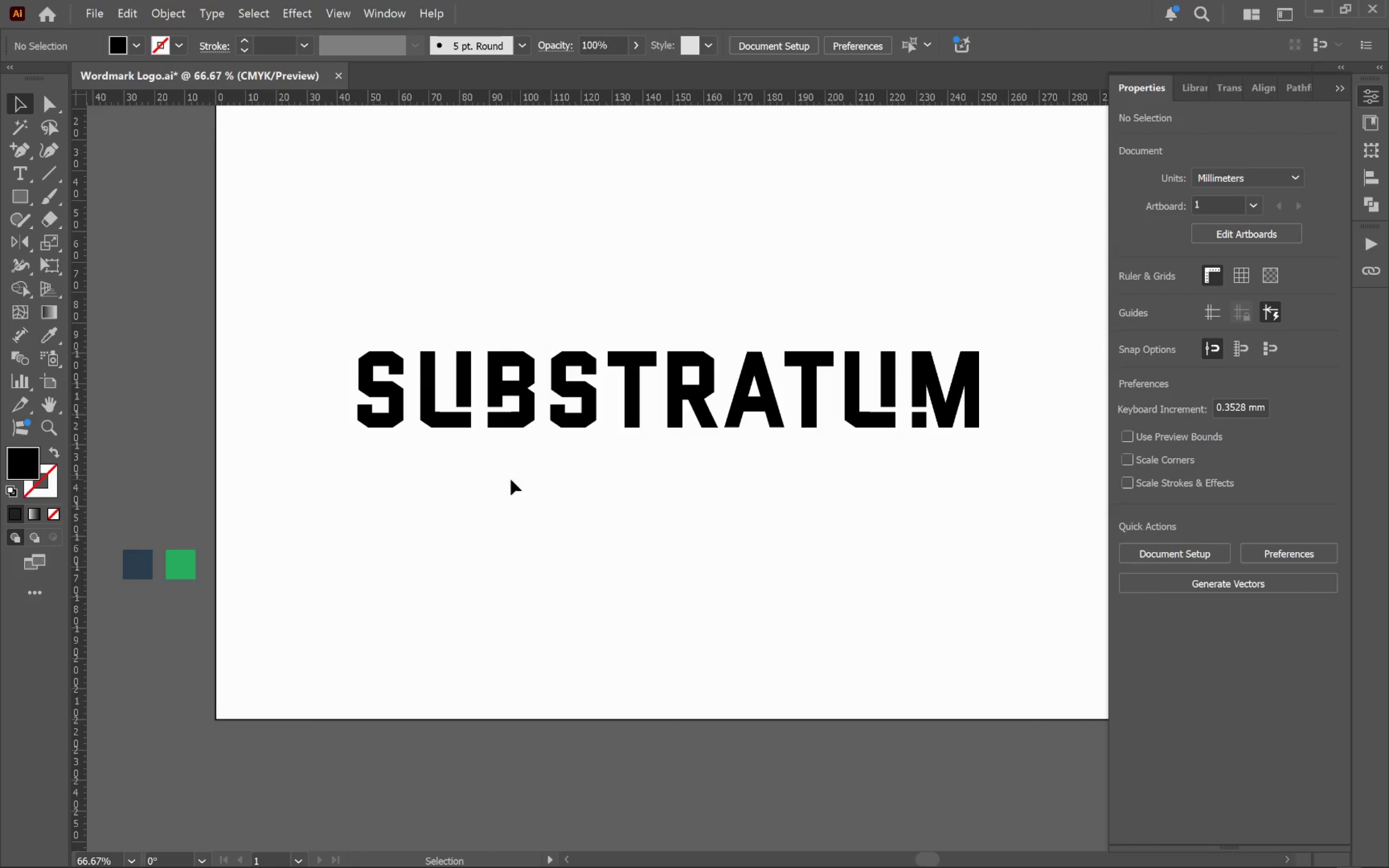 
left_click([512, 543])
 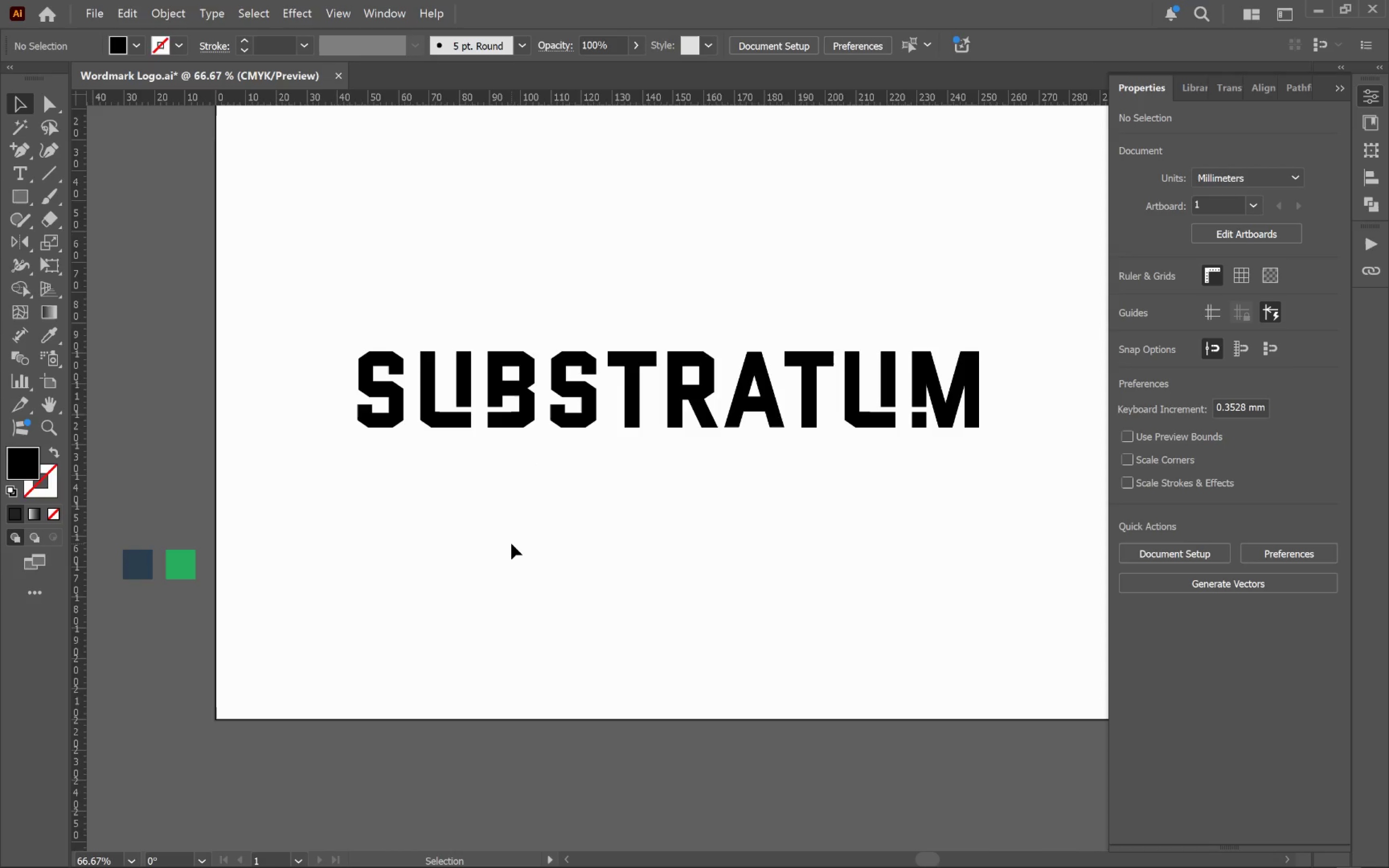 
wait(8.47)
 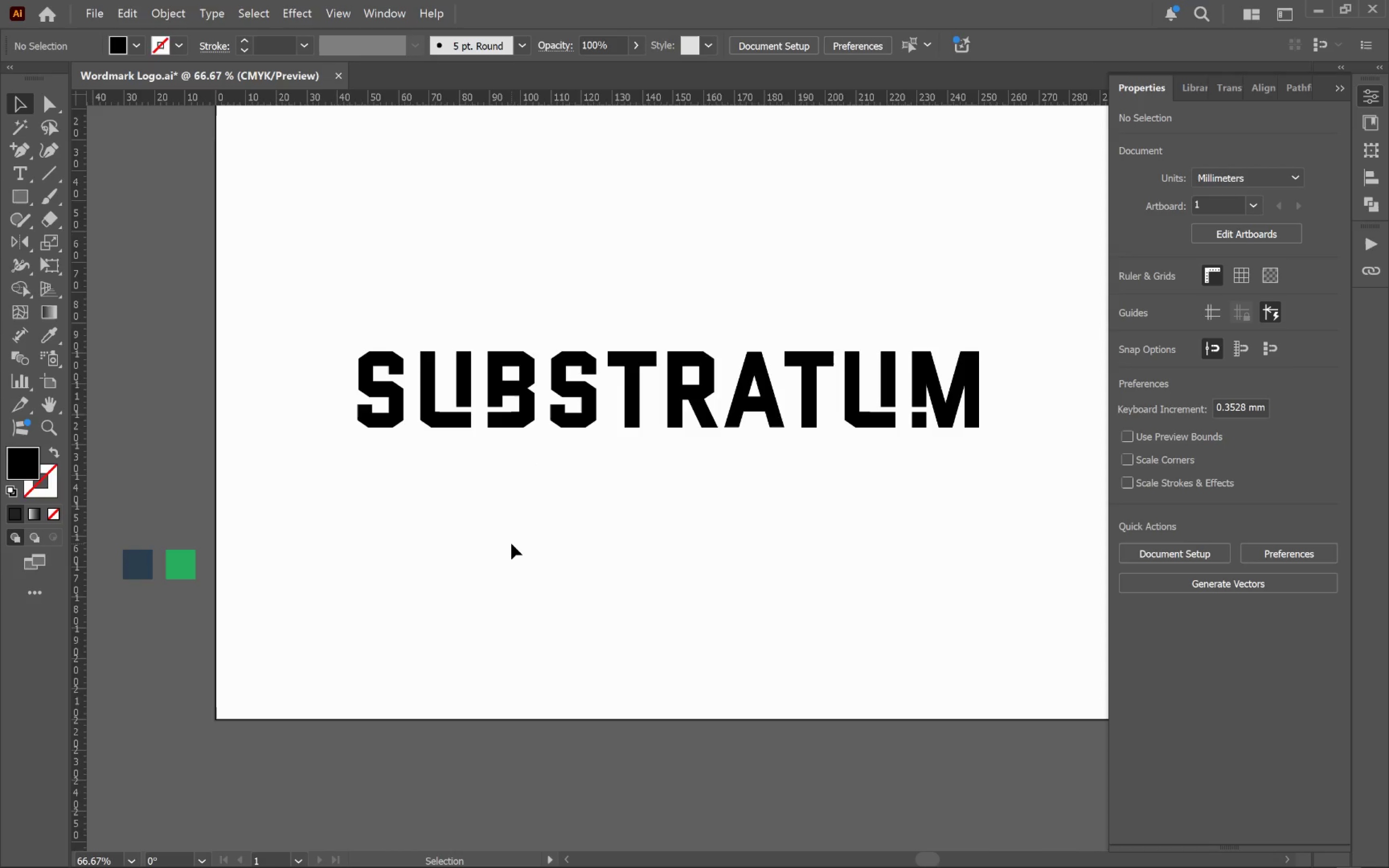 
left_click([488, 413])
 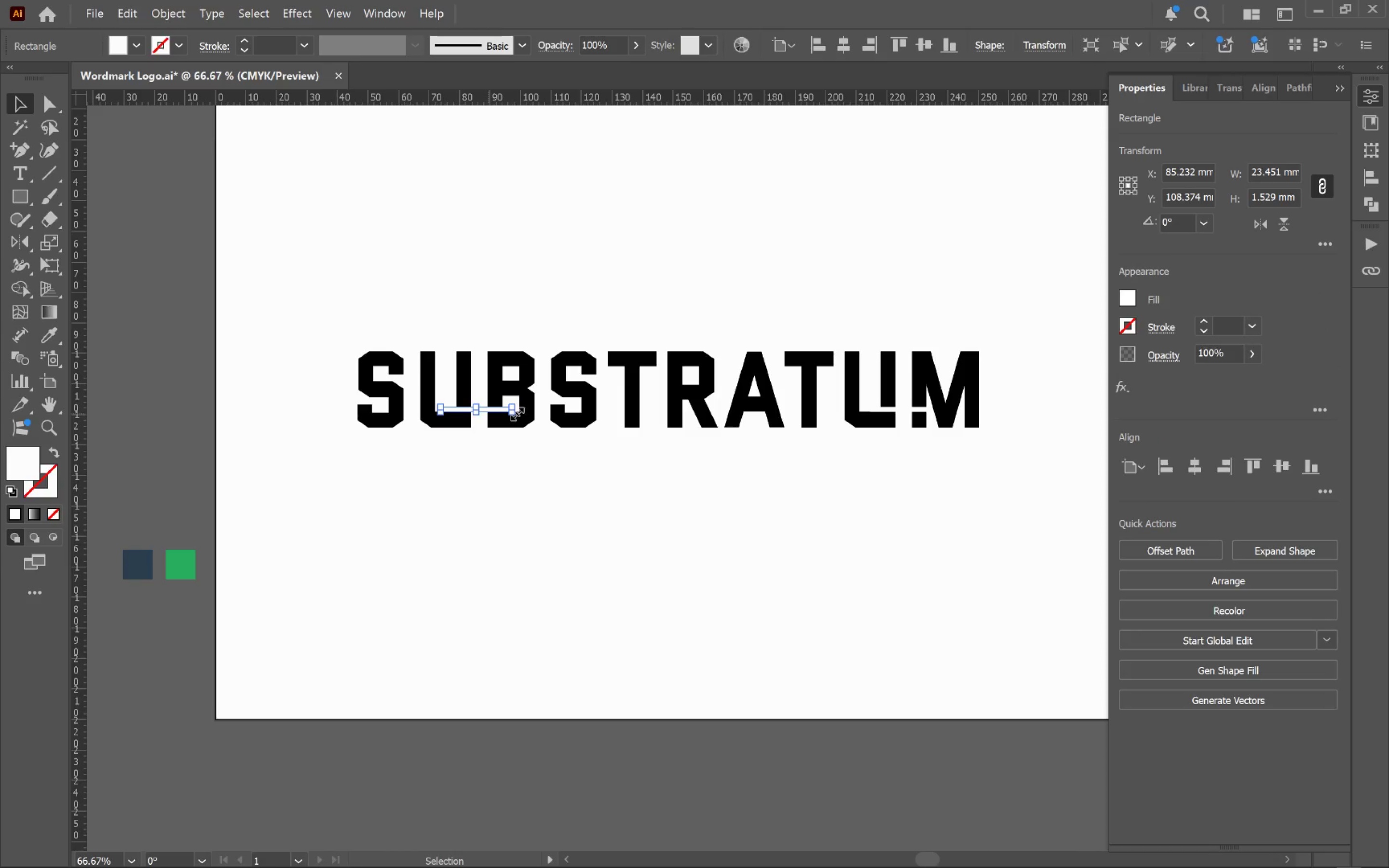 
hold_key(key=AltLeft, duration=0.61)
scroll: coordinate [515, 412], scroll_direction: up, amount: 2.0
 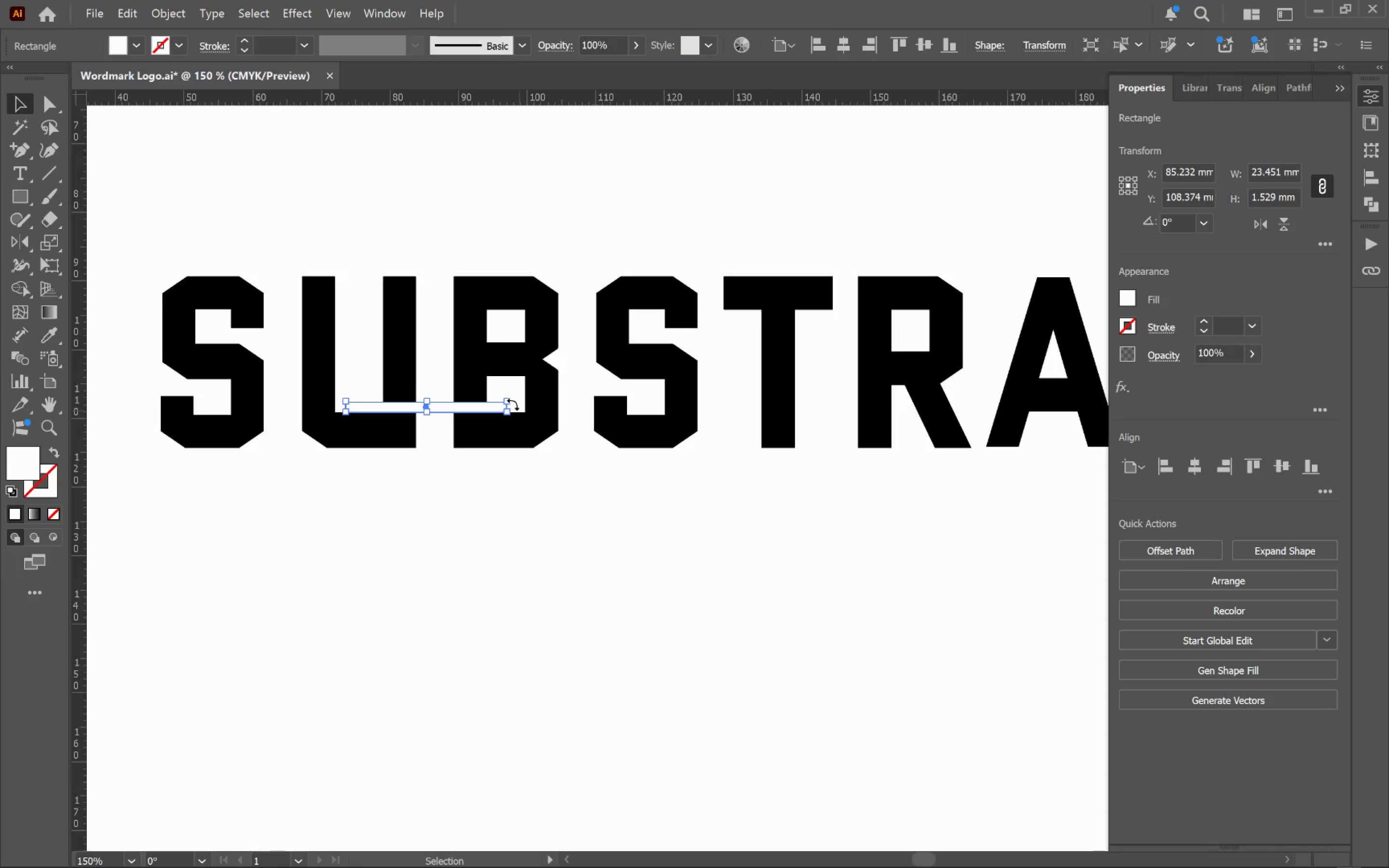 
hold_key(key=AltLeft, duration=0.55)
scroll: coordinate [512, 406], scroll_direction: up, amount: 2.0
 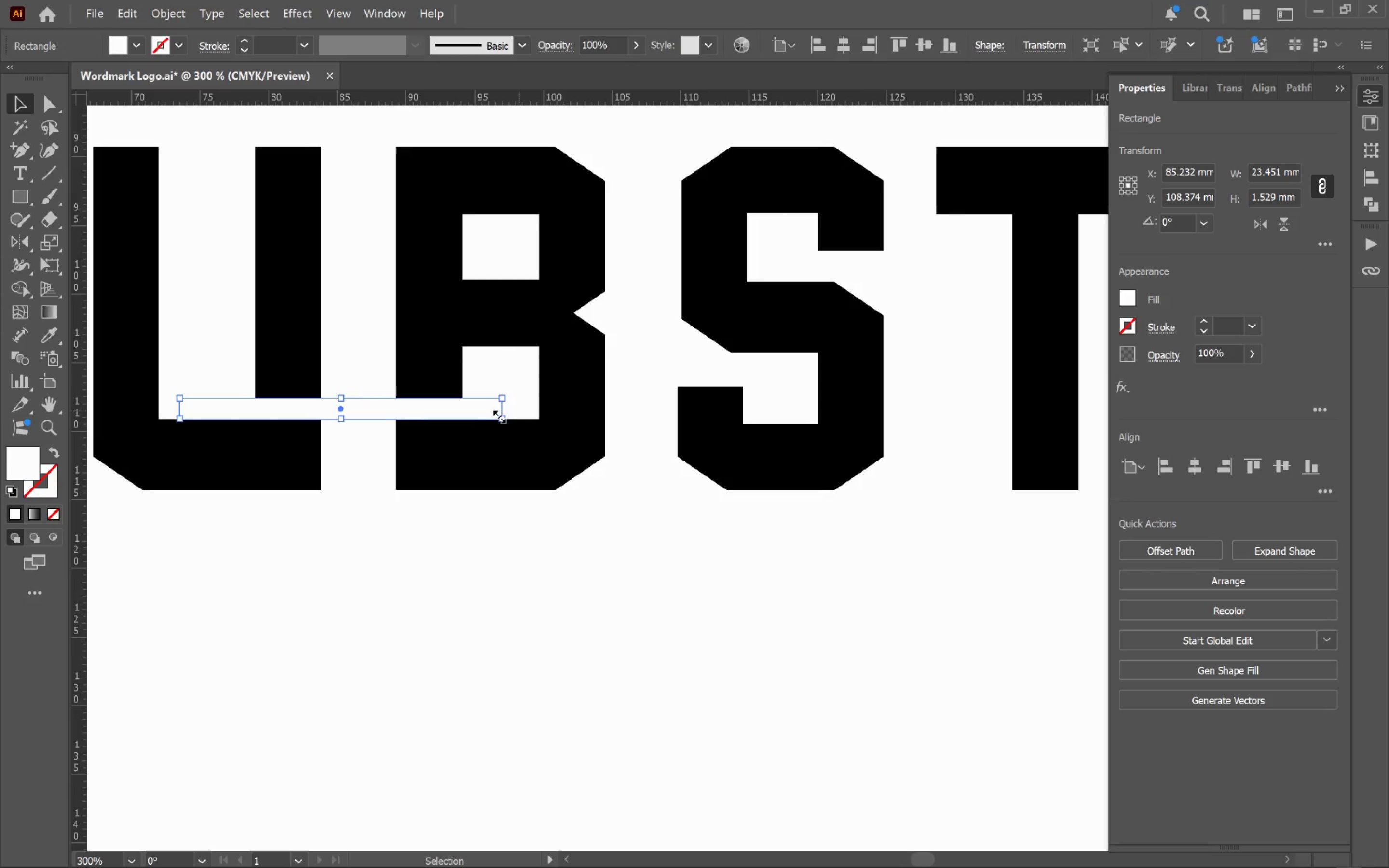 
hold_key(key=AltLeft, duration=0.34)
scroll: coordinate [502, 408], scroll_direction: up, amount: 1.0
 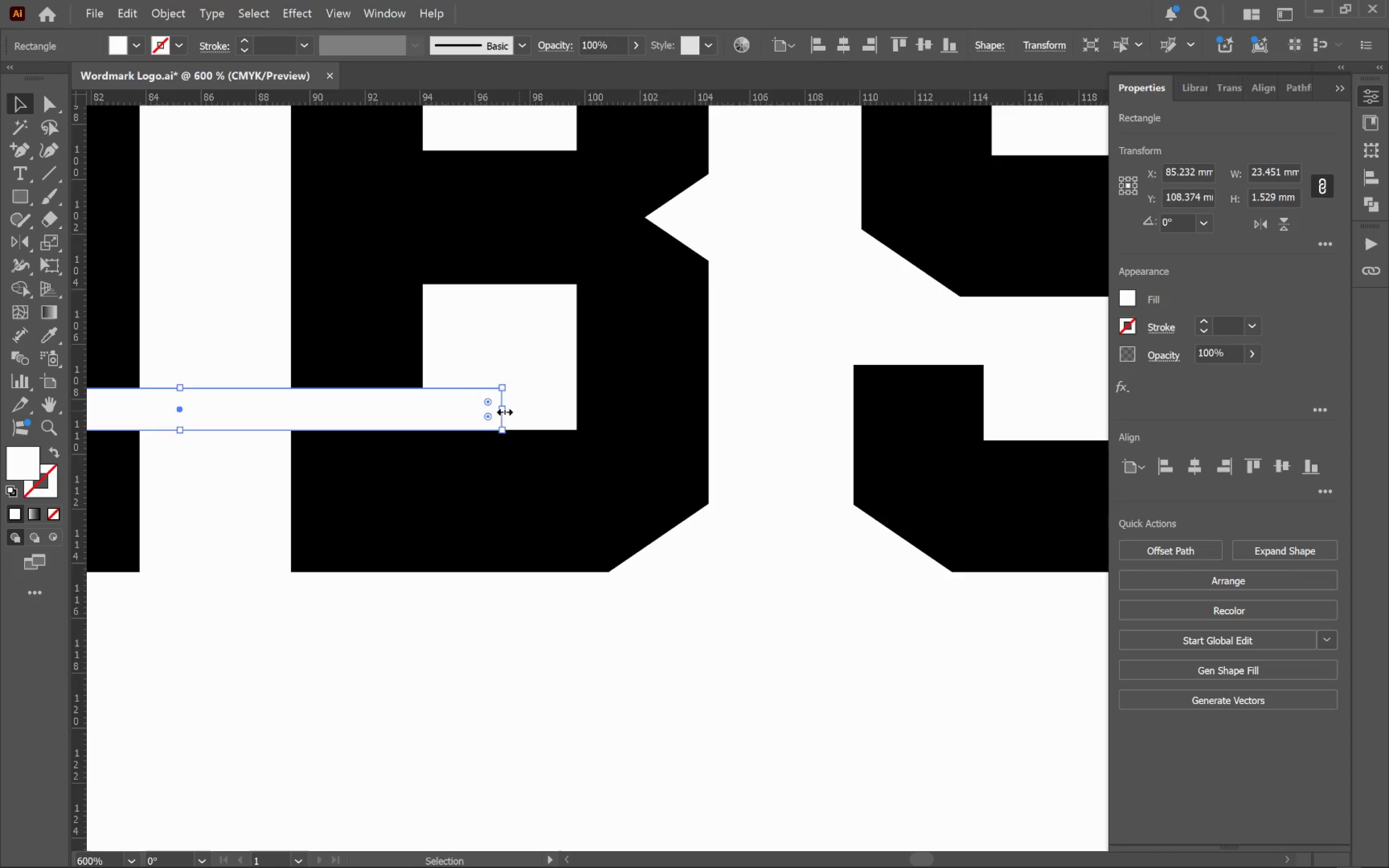 
left_click_drag(start_coordinate=[503, 410], to_coordinate=[898, 420])
 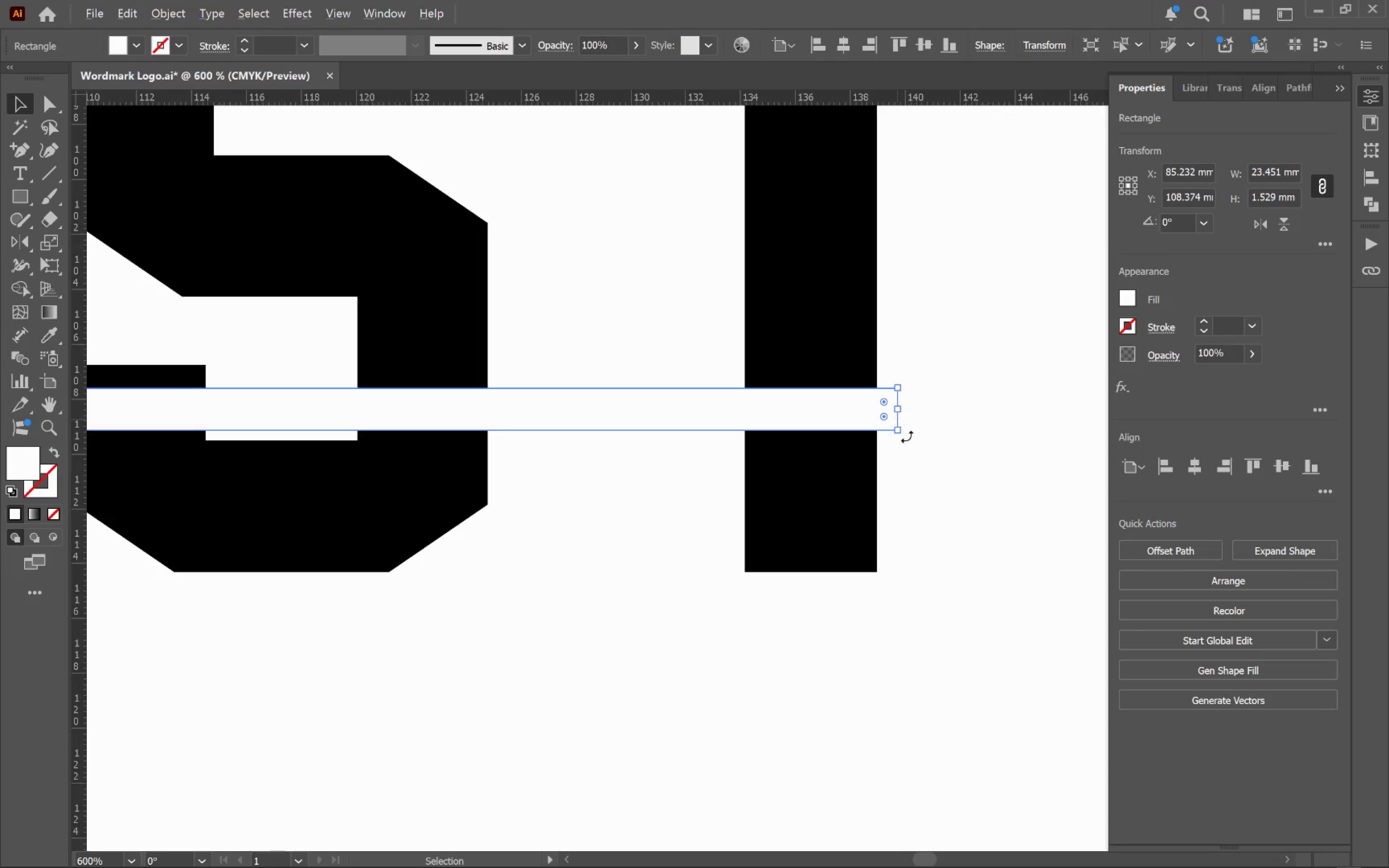 
hold_key(key=AltLeft, duration=0.58)
 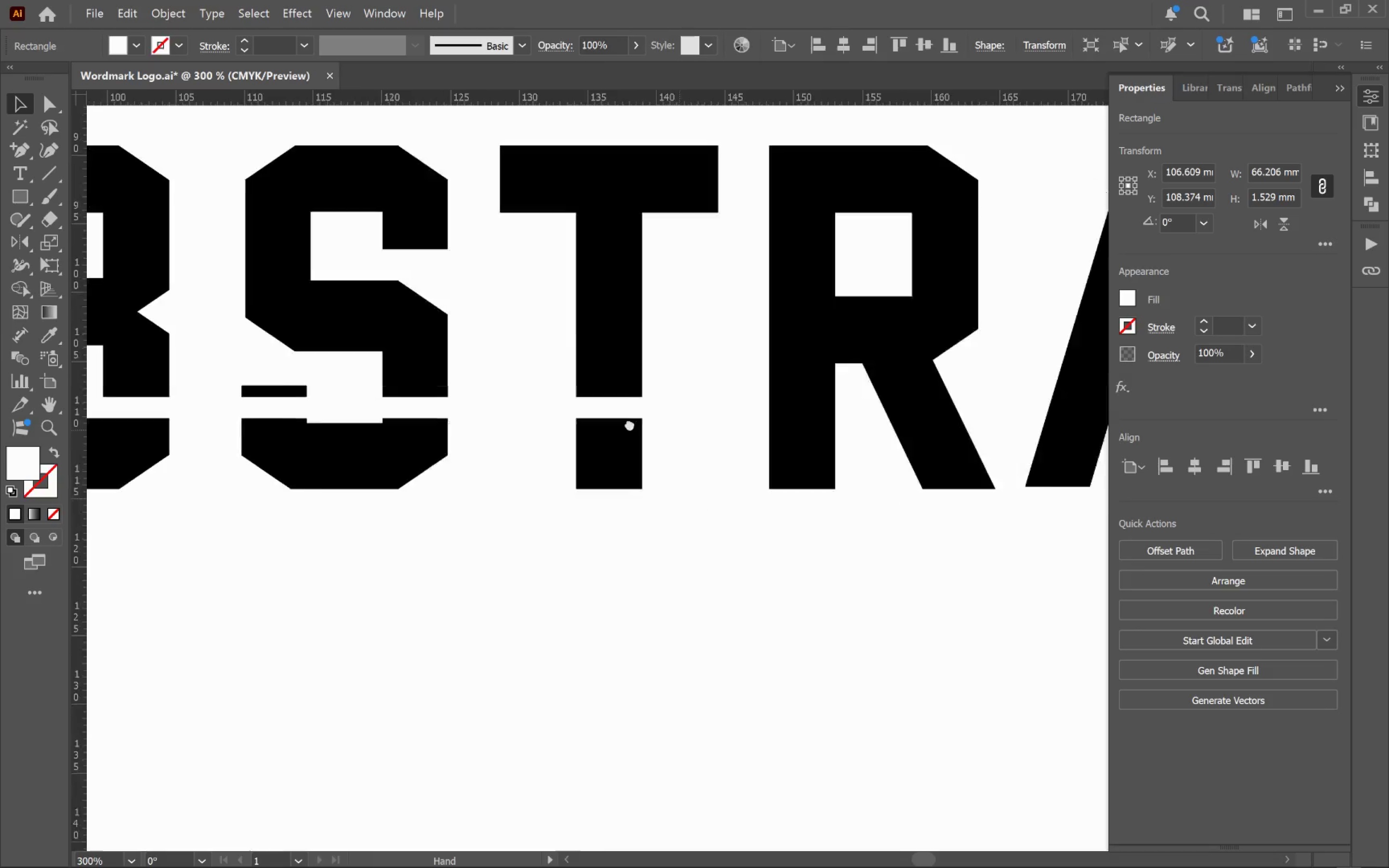 
hold_key(key=Space, duration=1.0)
 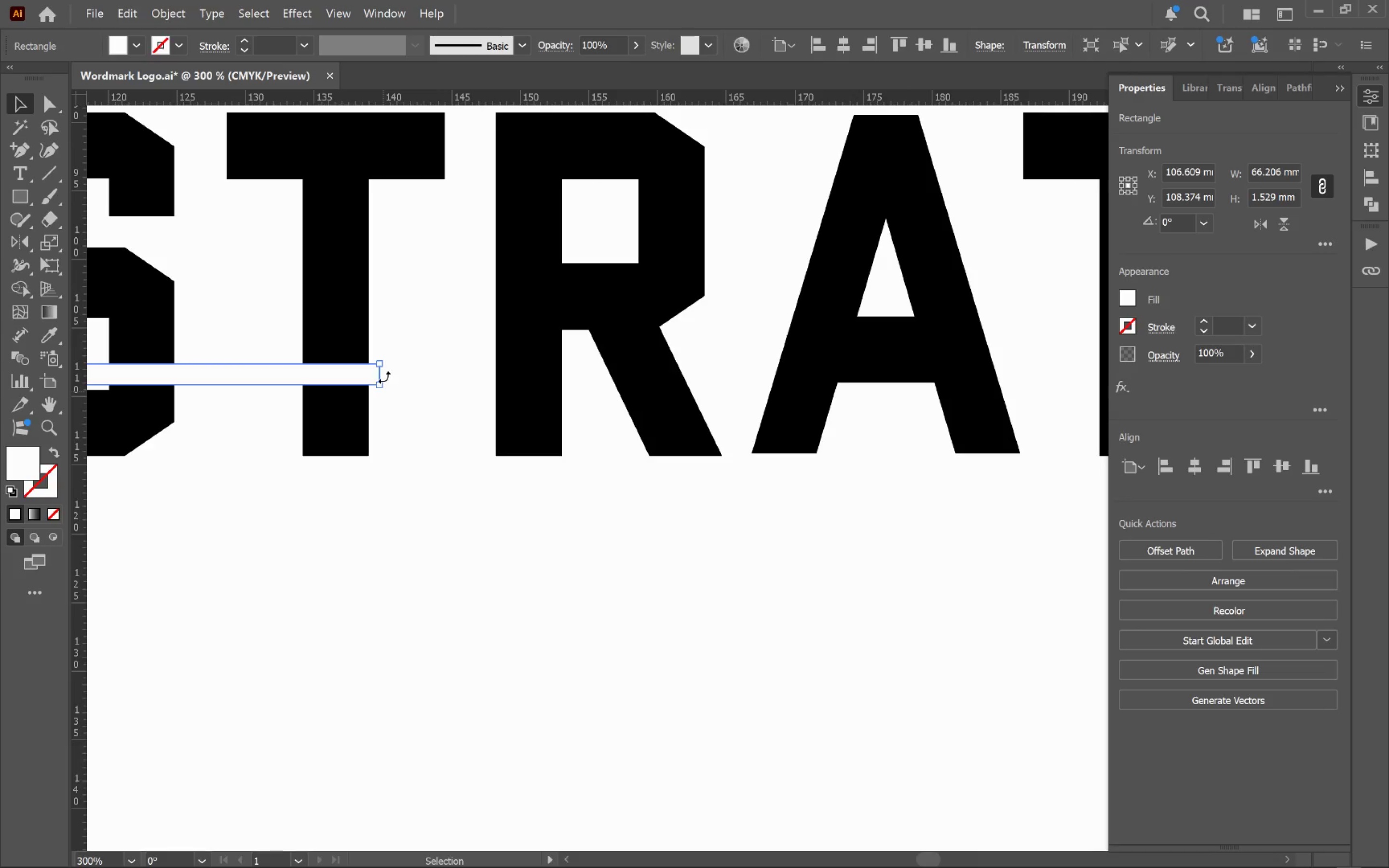 
scroll: coordinate [913, 451], scroll_direction: down, amount: 2.0
 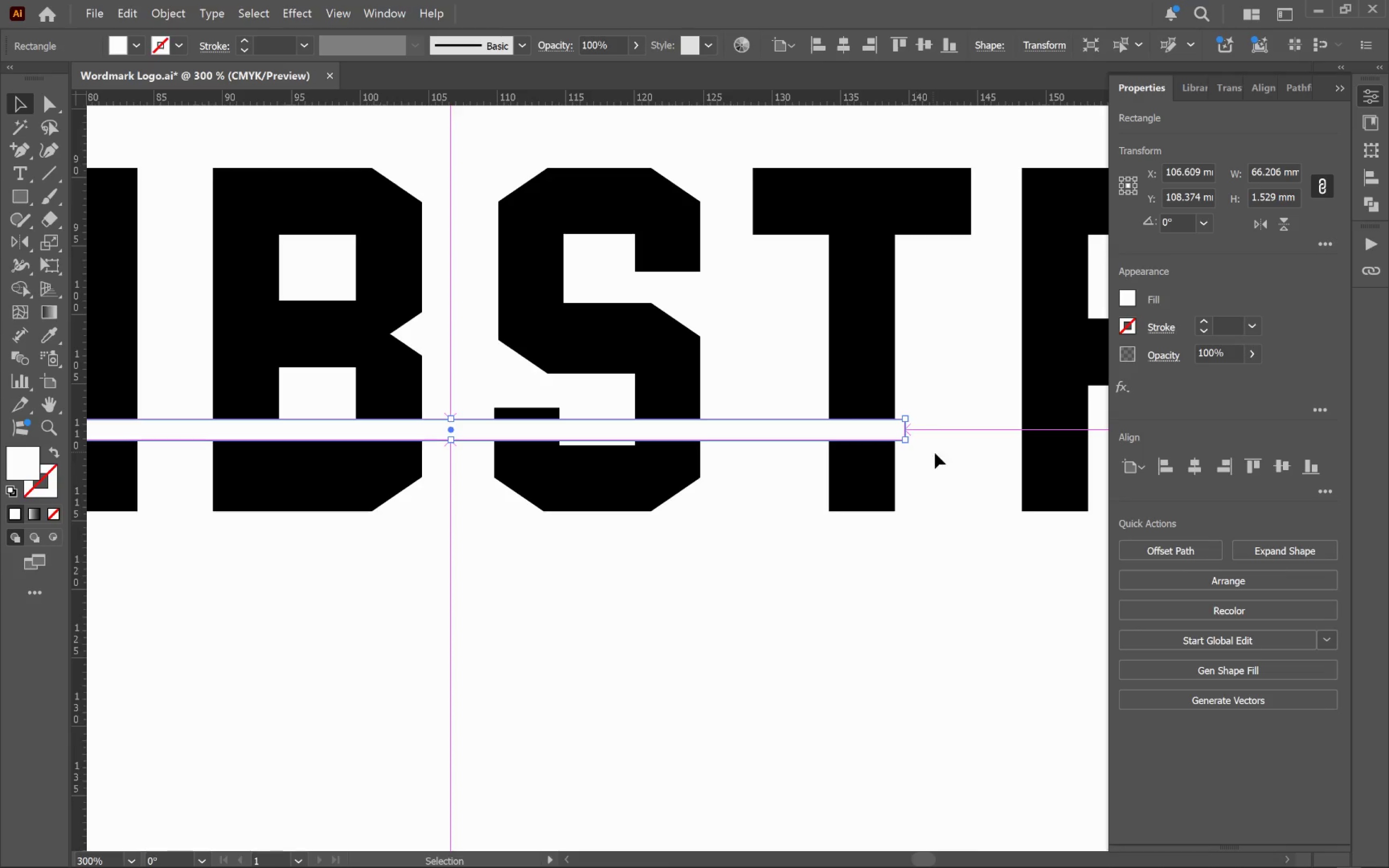 
left_click_drag(start_coordinate=[932, 452], to_coordinate=[406, 397])
 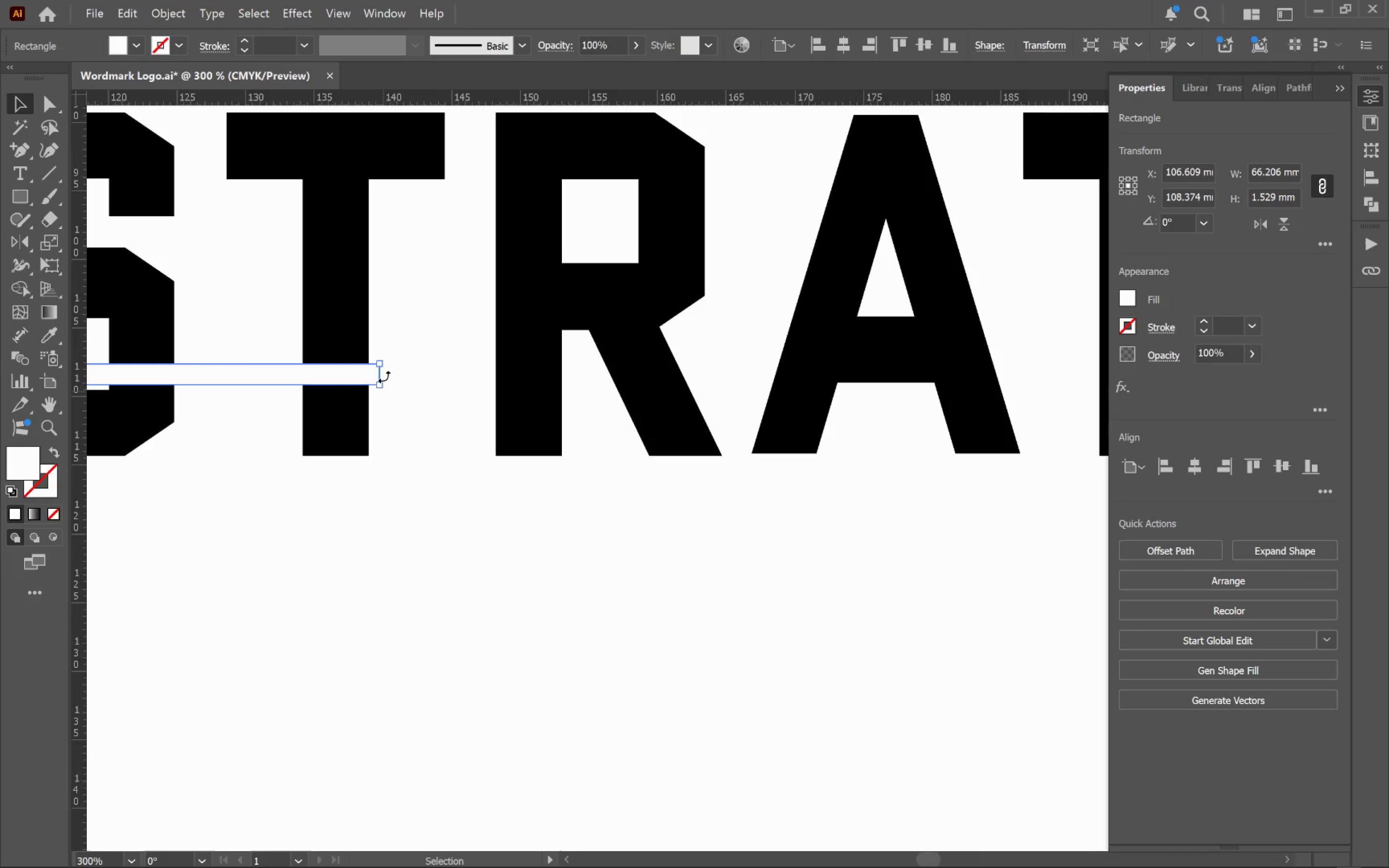 
hold_key(key=AltLeft, duration=0.75)
scroll: coordinate [383, 379], scroll_direction: up, amount: 1.0
 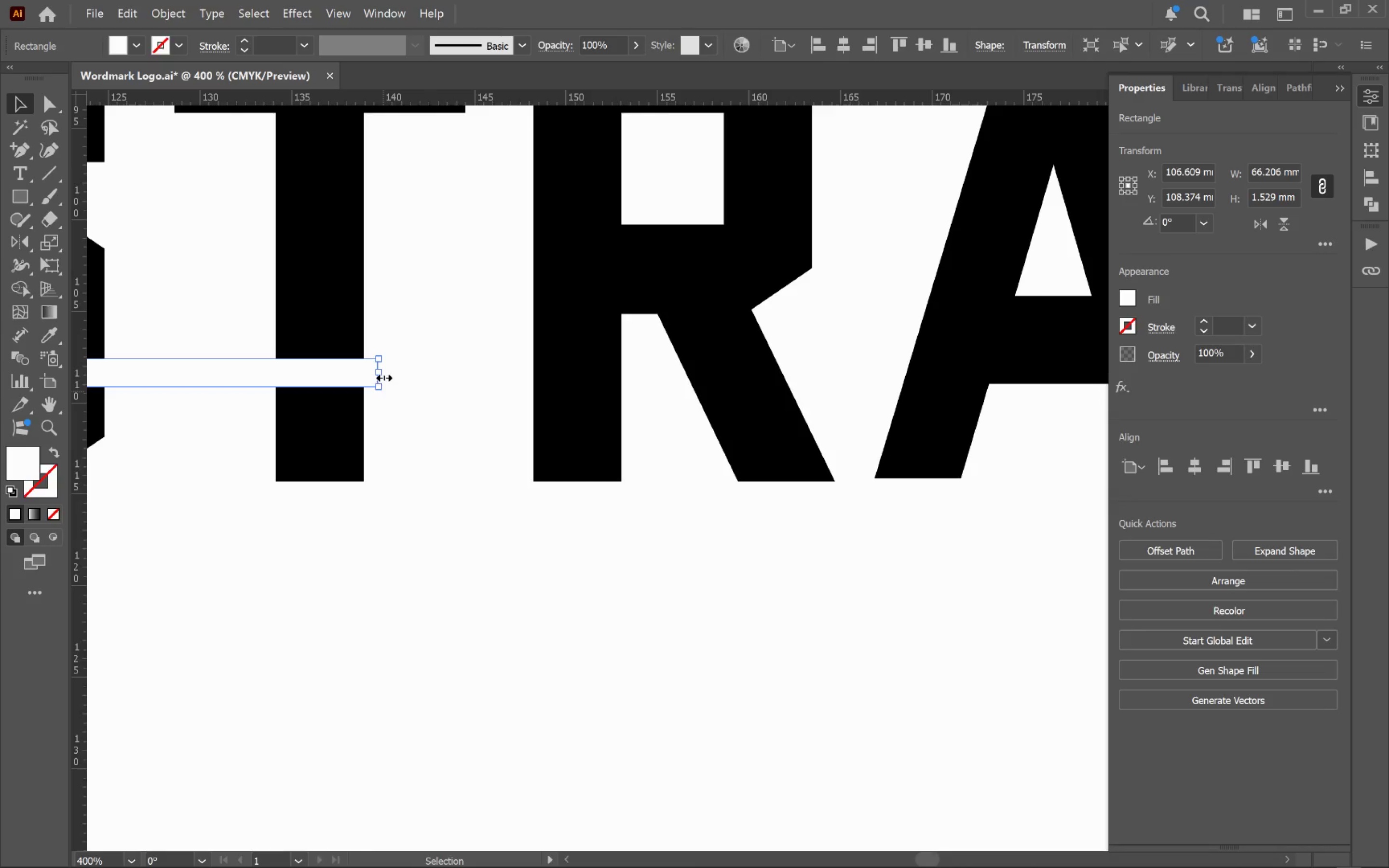 
left_click_drag(start_coordinate=[382, 376], to_coordinate=[989, 474])
 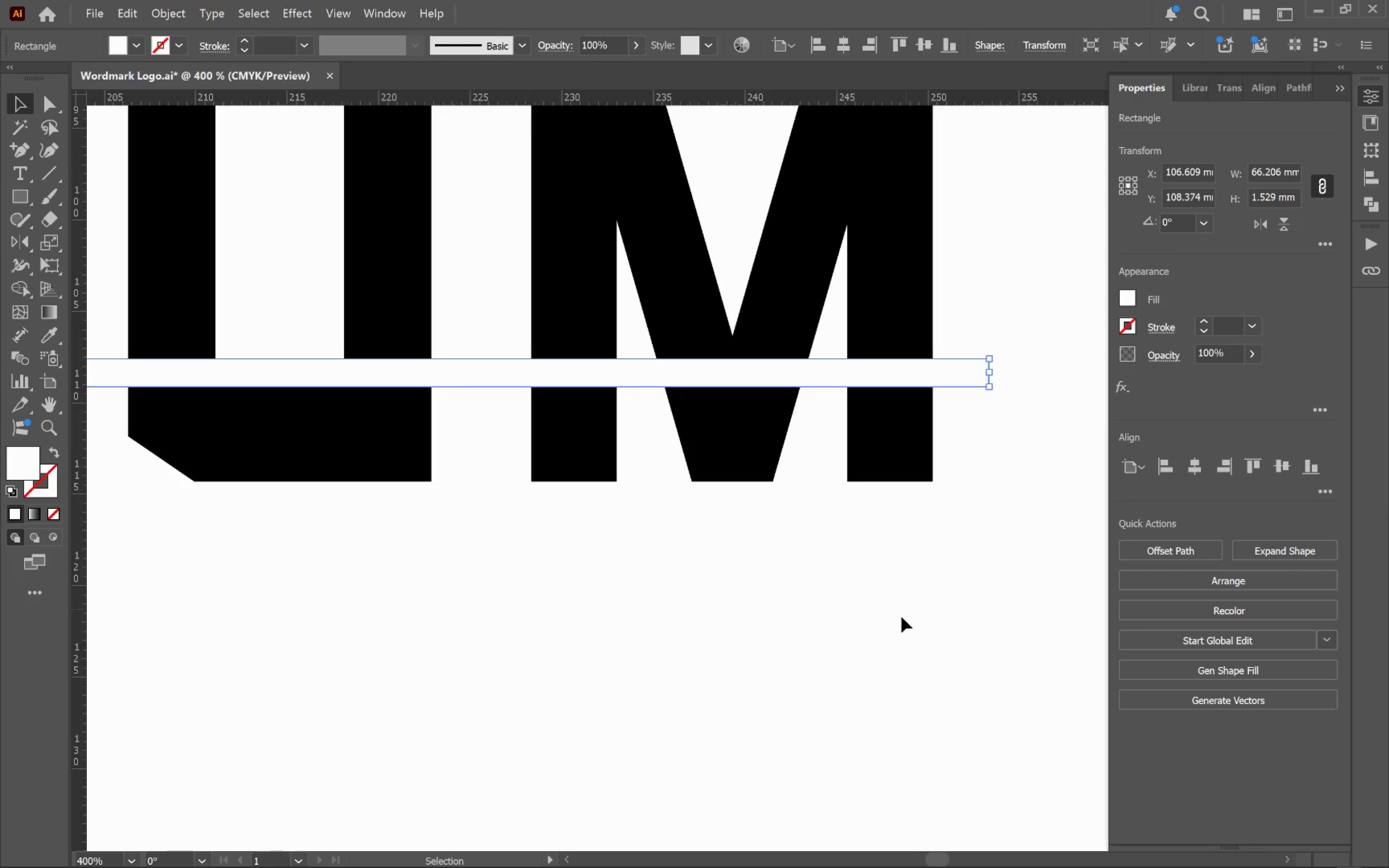 
left_click([895, 622])
 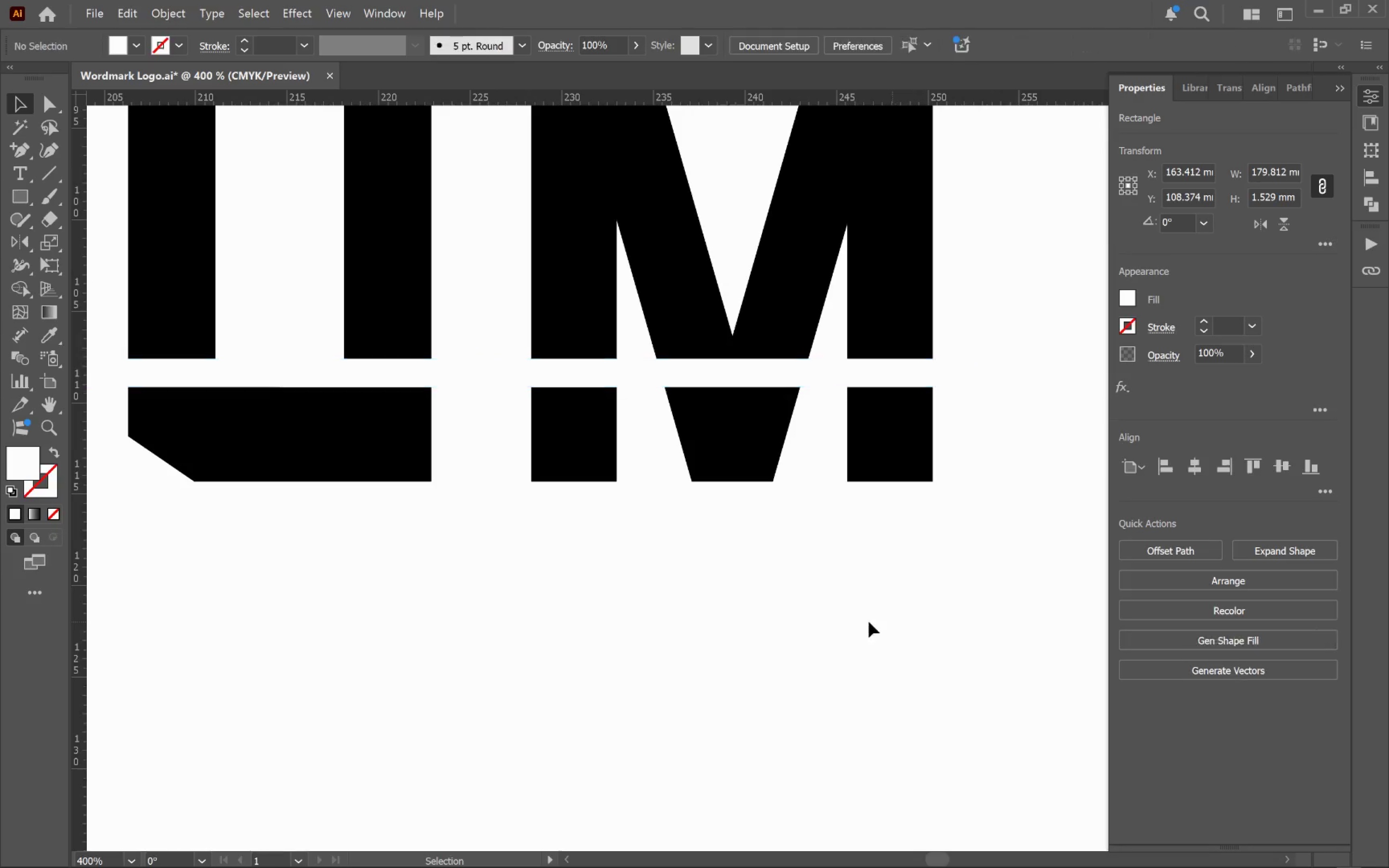 
hold_key(key=AltLeft, duration=1.08)
 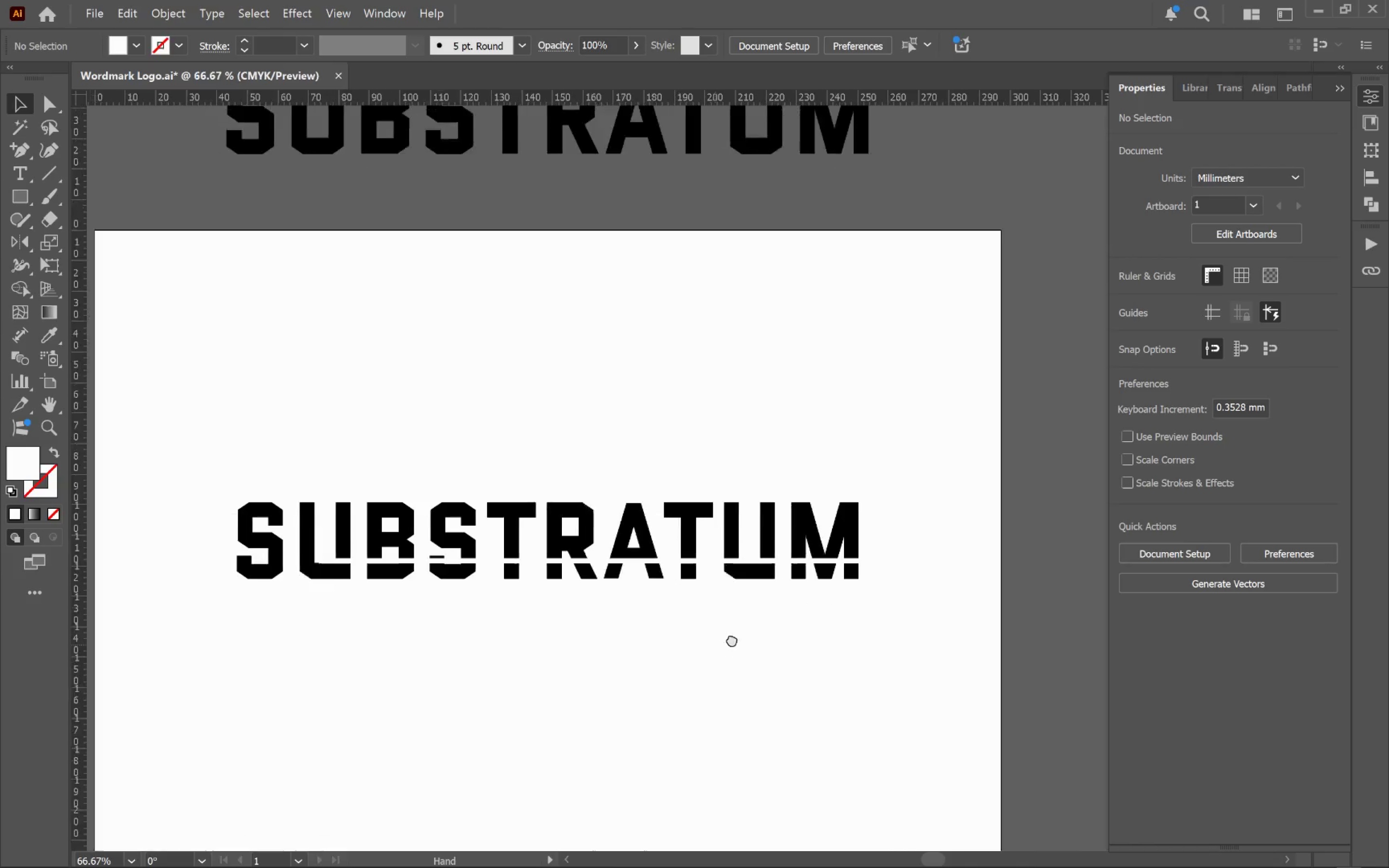 
hold_key(key=Space, duration=1.12)
 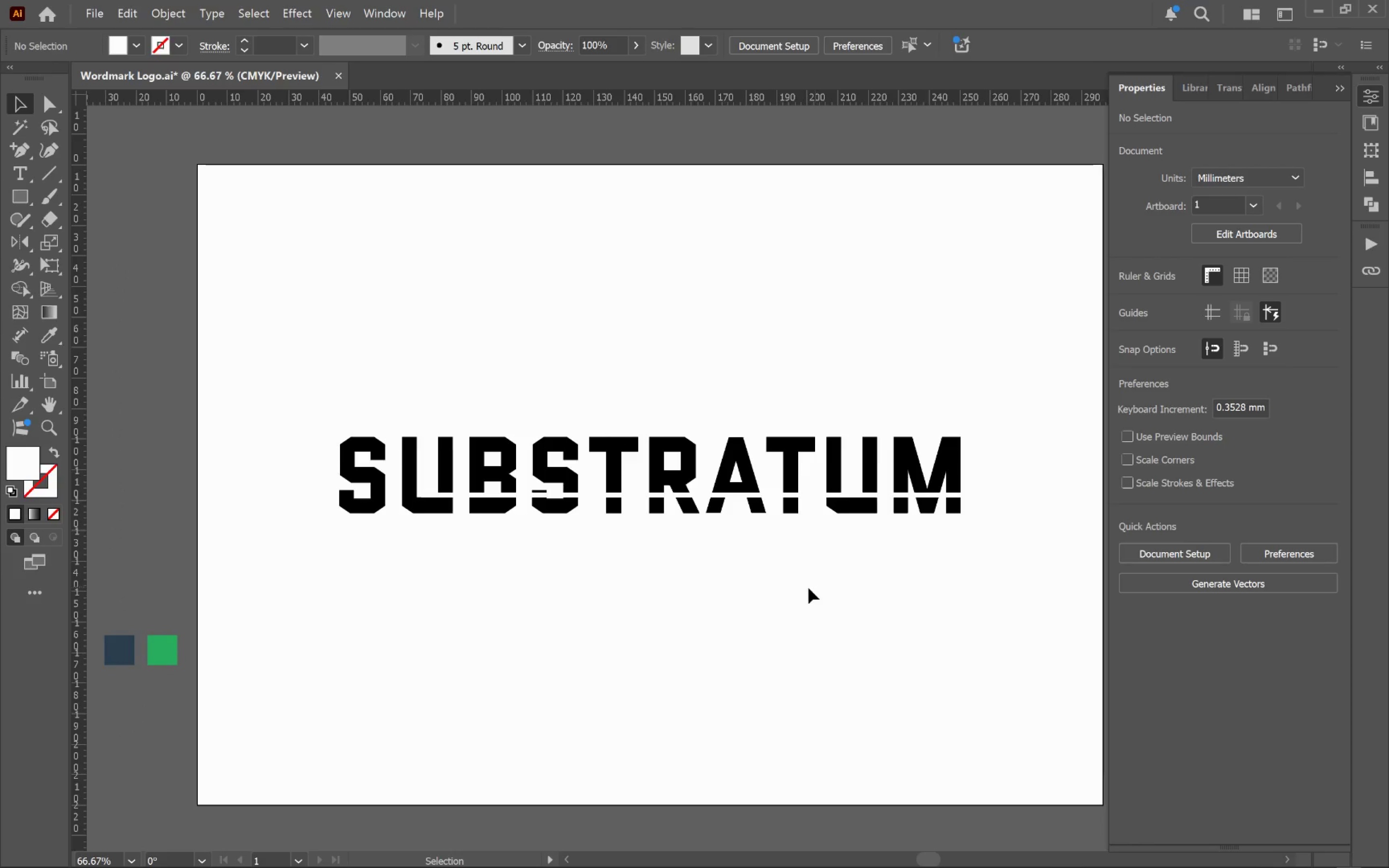 
scroll: coordinate [801, 614], scroll_direction: down, amount: 5.0
 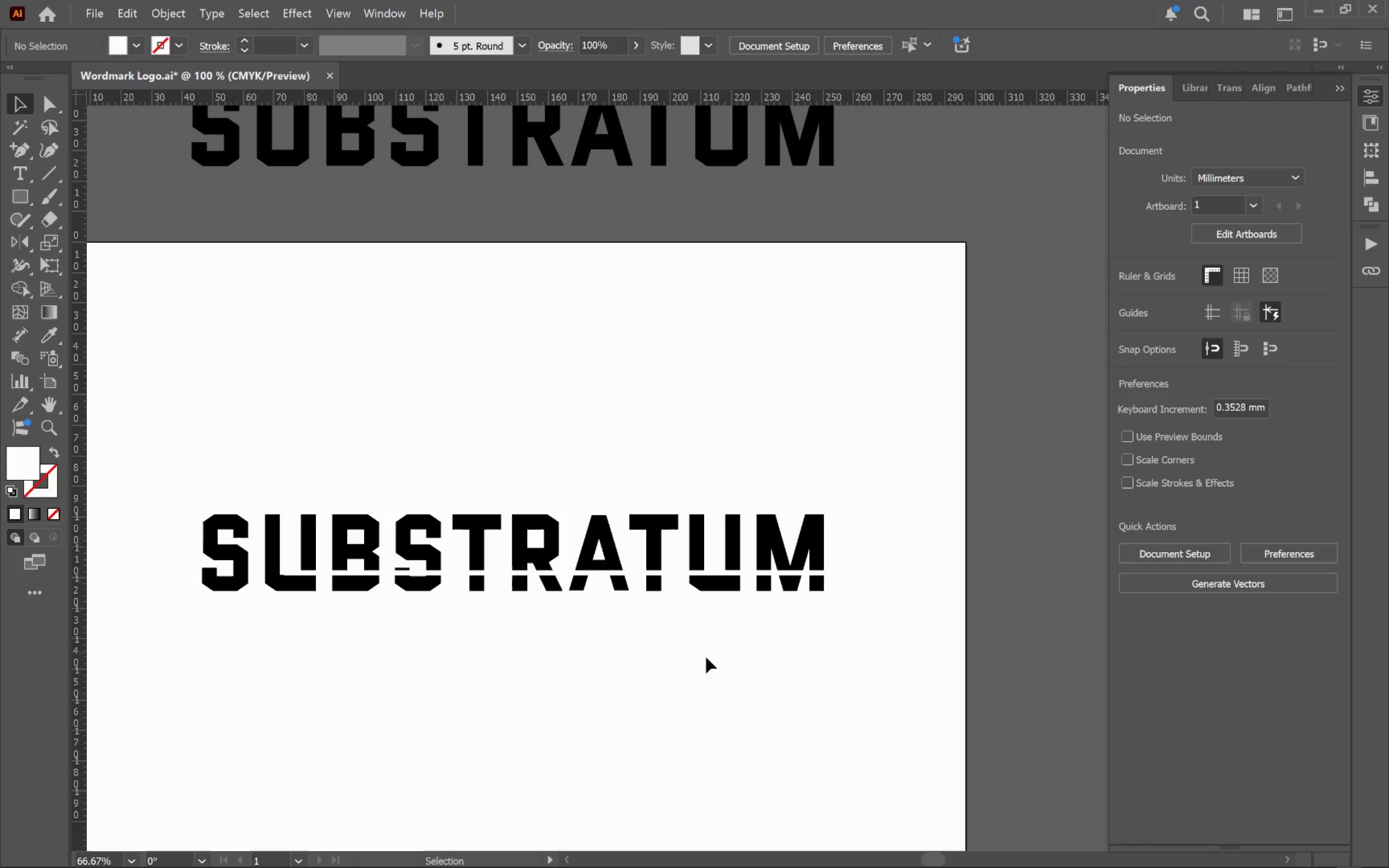 
left_click_drag(start_coordinate=[680, 657], to_coordinate=[817, 580])
 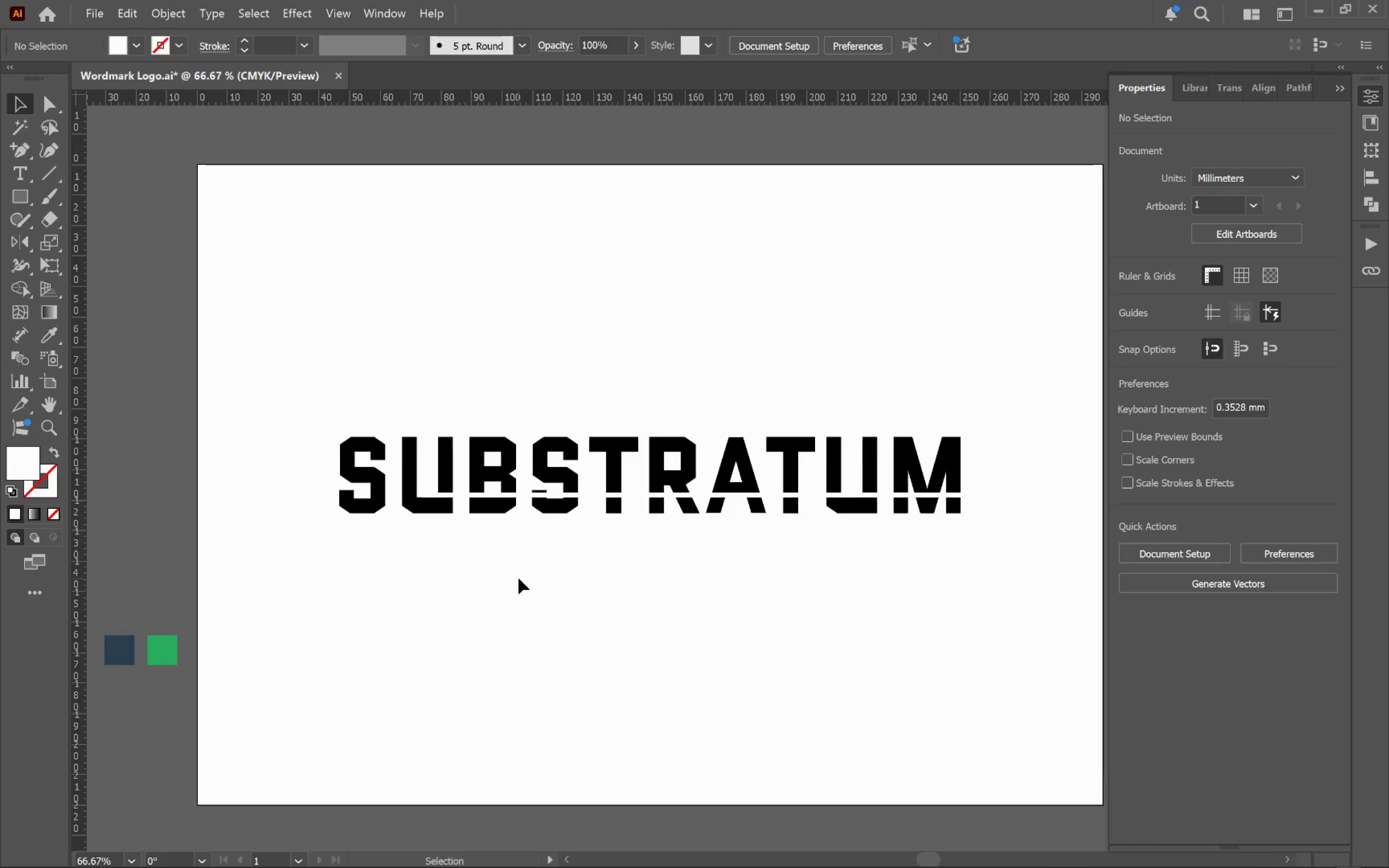 
hold_key(key=AltLeft, duration=0.61)
scroll: coordinate [409, 510], scroll_direction: up, amount: 4.0
 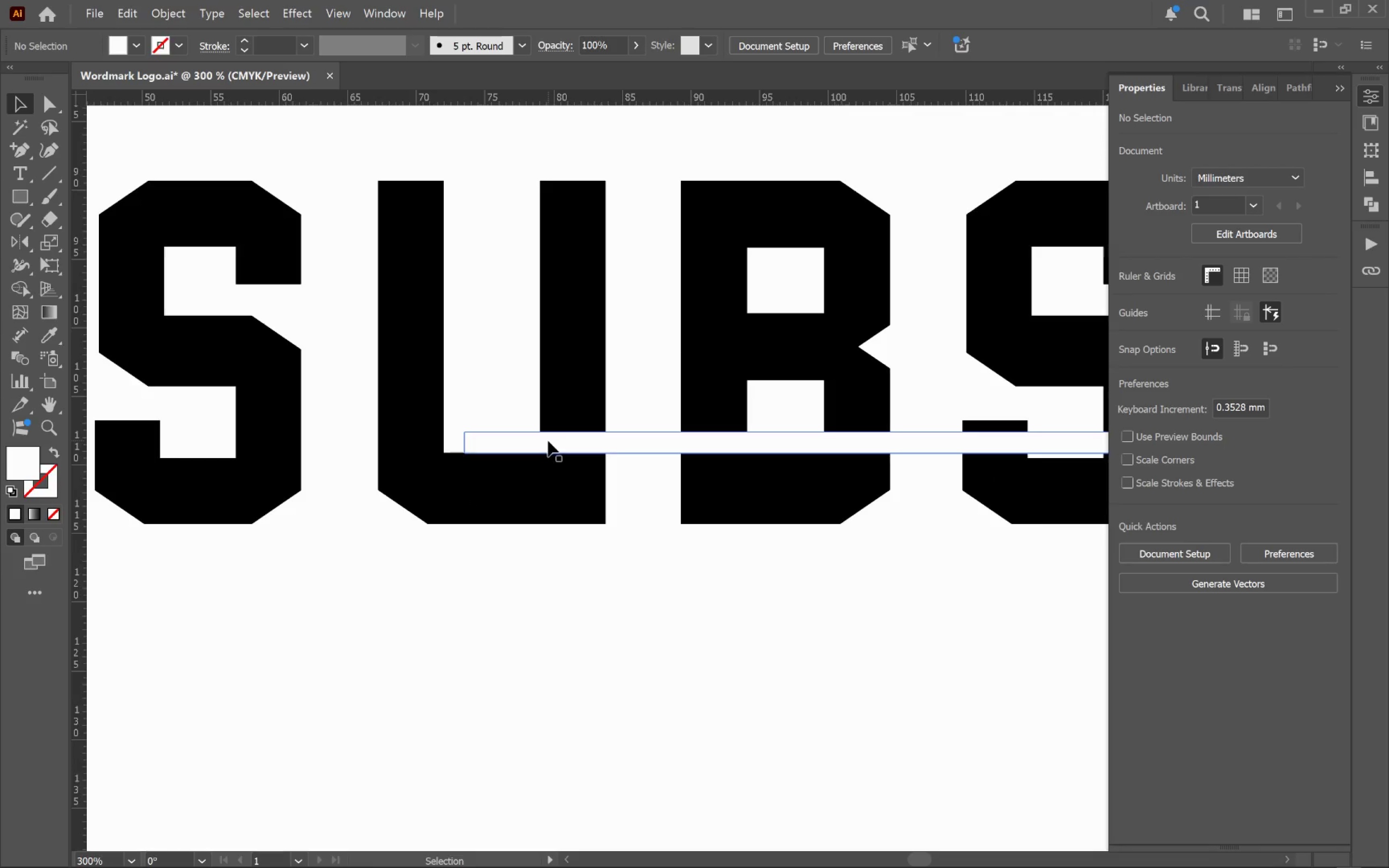 
left_click([547, 441])
 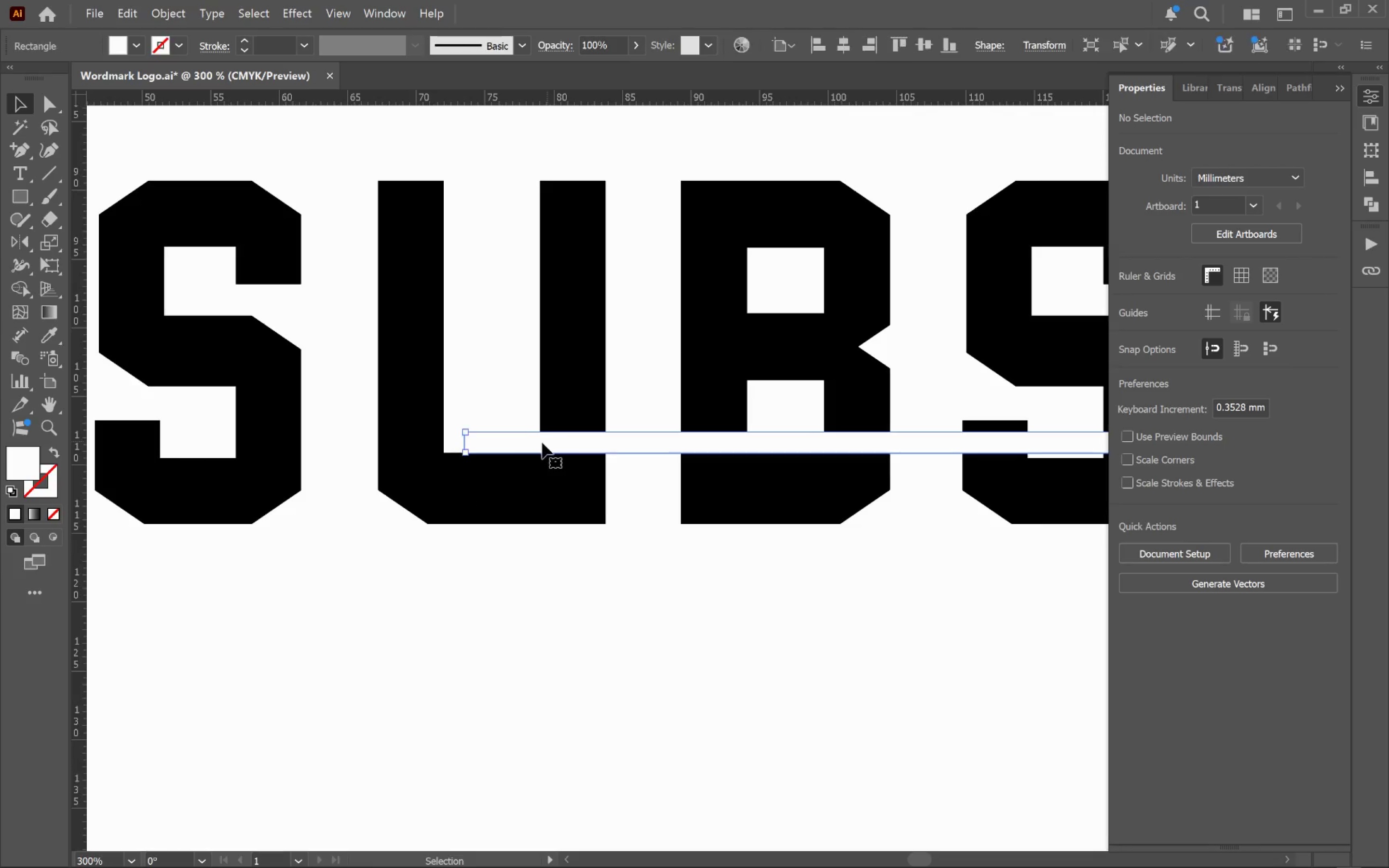 
hold_key(key=AltLeft, duration=0.62)
scroll: coordinate [448, 445], scroll_direction: up, amount: 5.0
 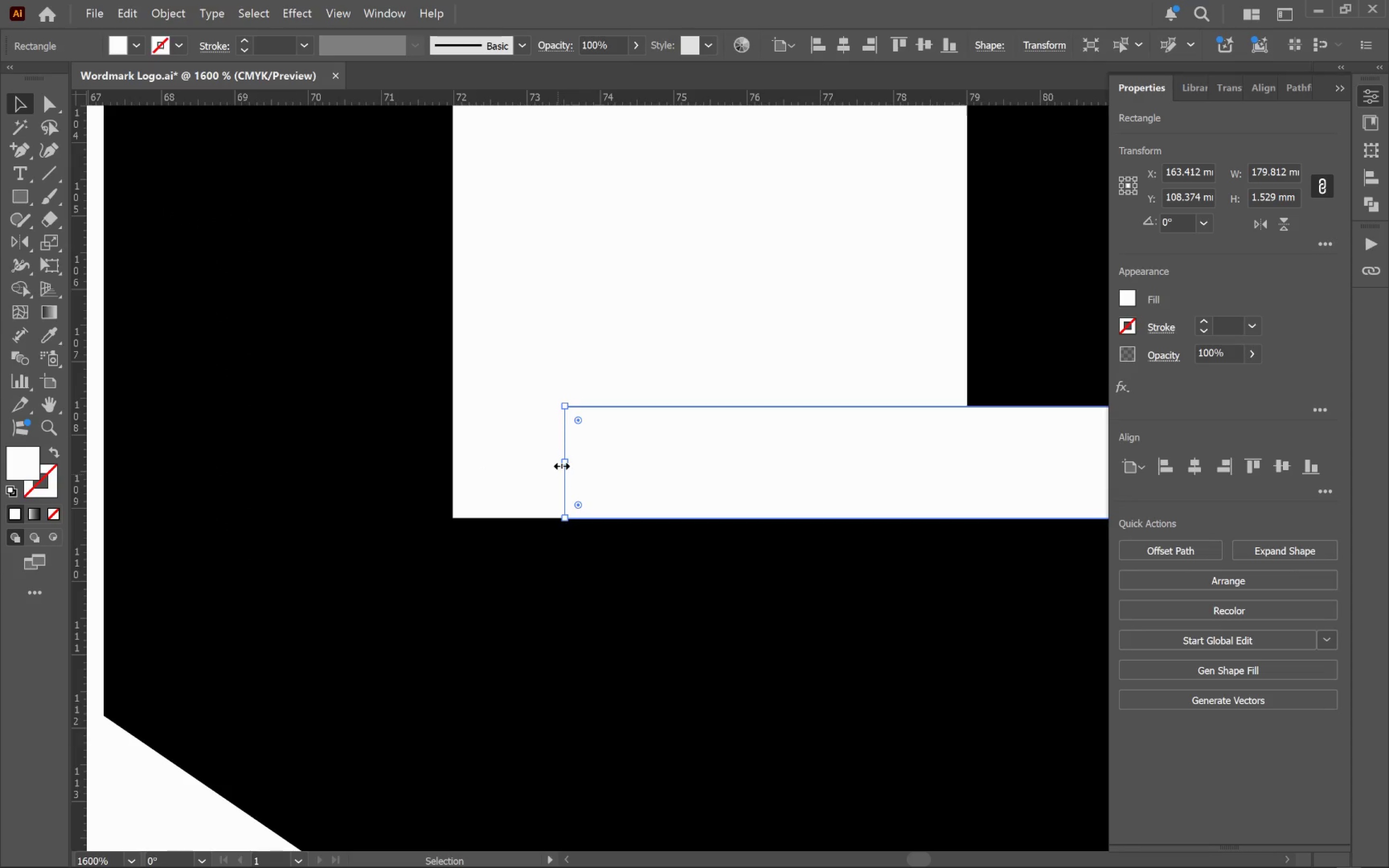 
left_click_drag(start_coordinate=[559, 464], to_coordinate=[146, 455])
 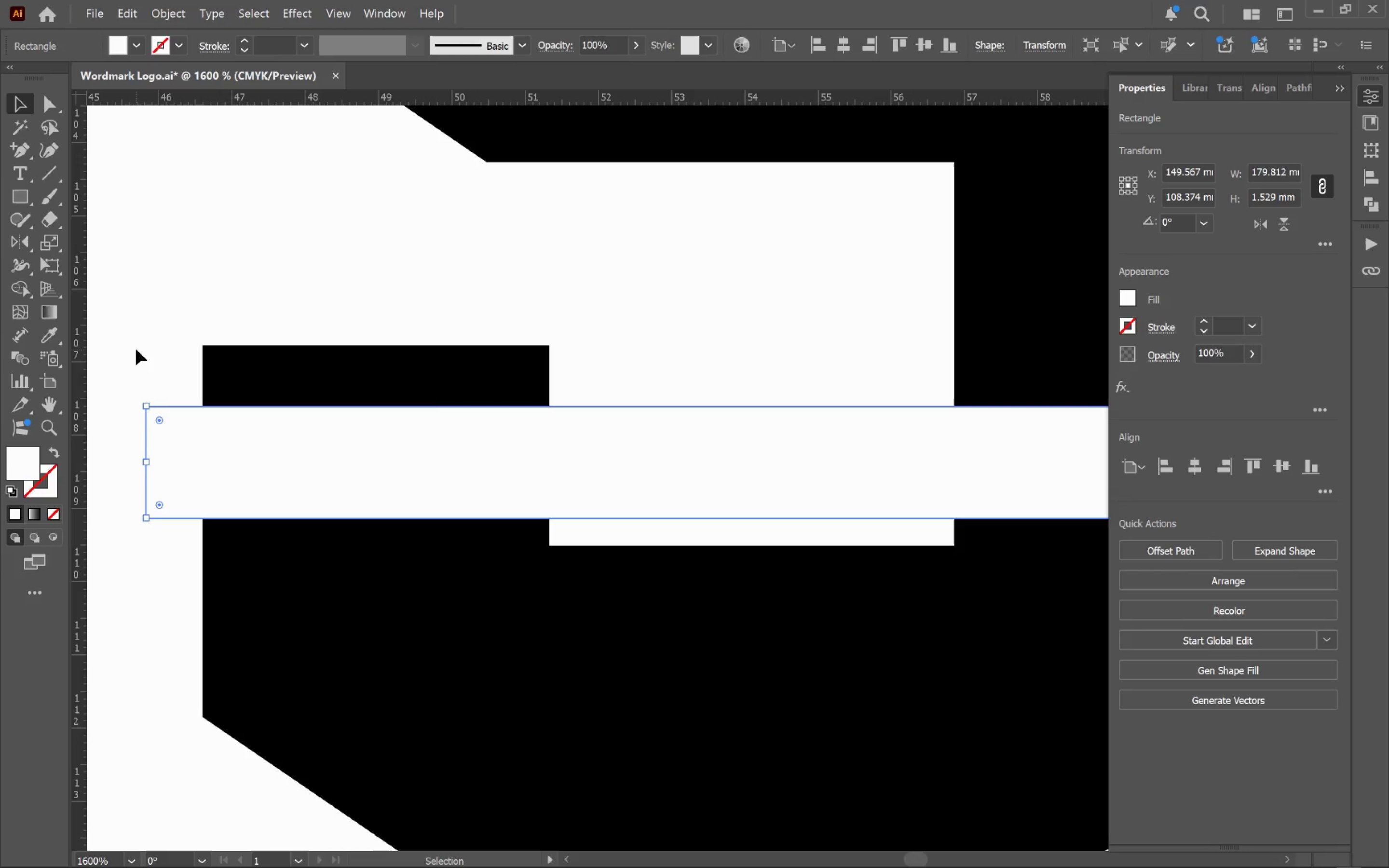 
left_click([136, 349])
 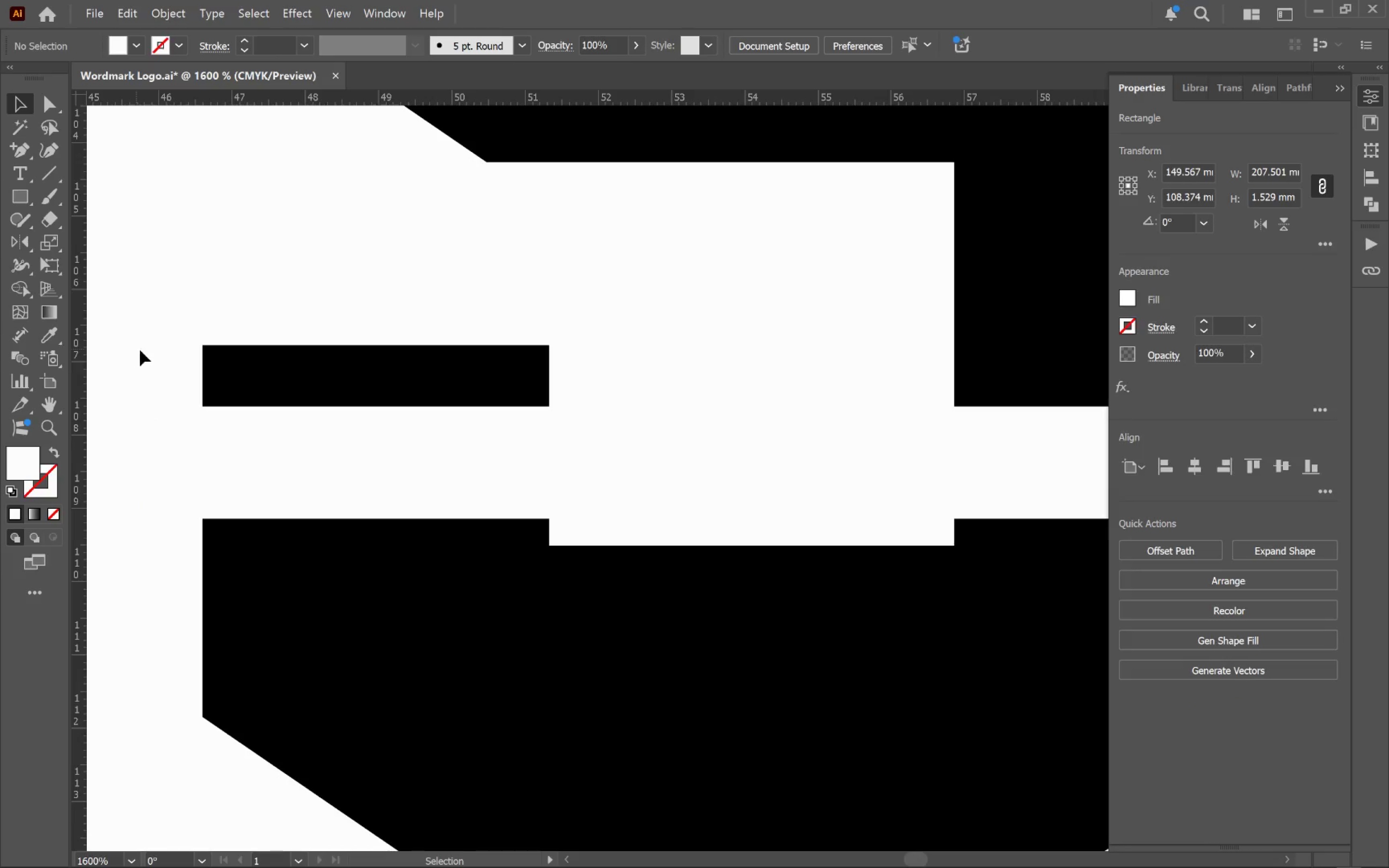 
hold_key(key=AltLeft, duration=0.84)
scroll: coordinate [258, 430], scroll_direction: down, amount: 4.0
 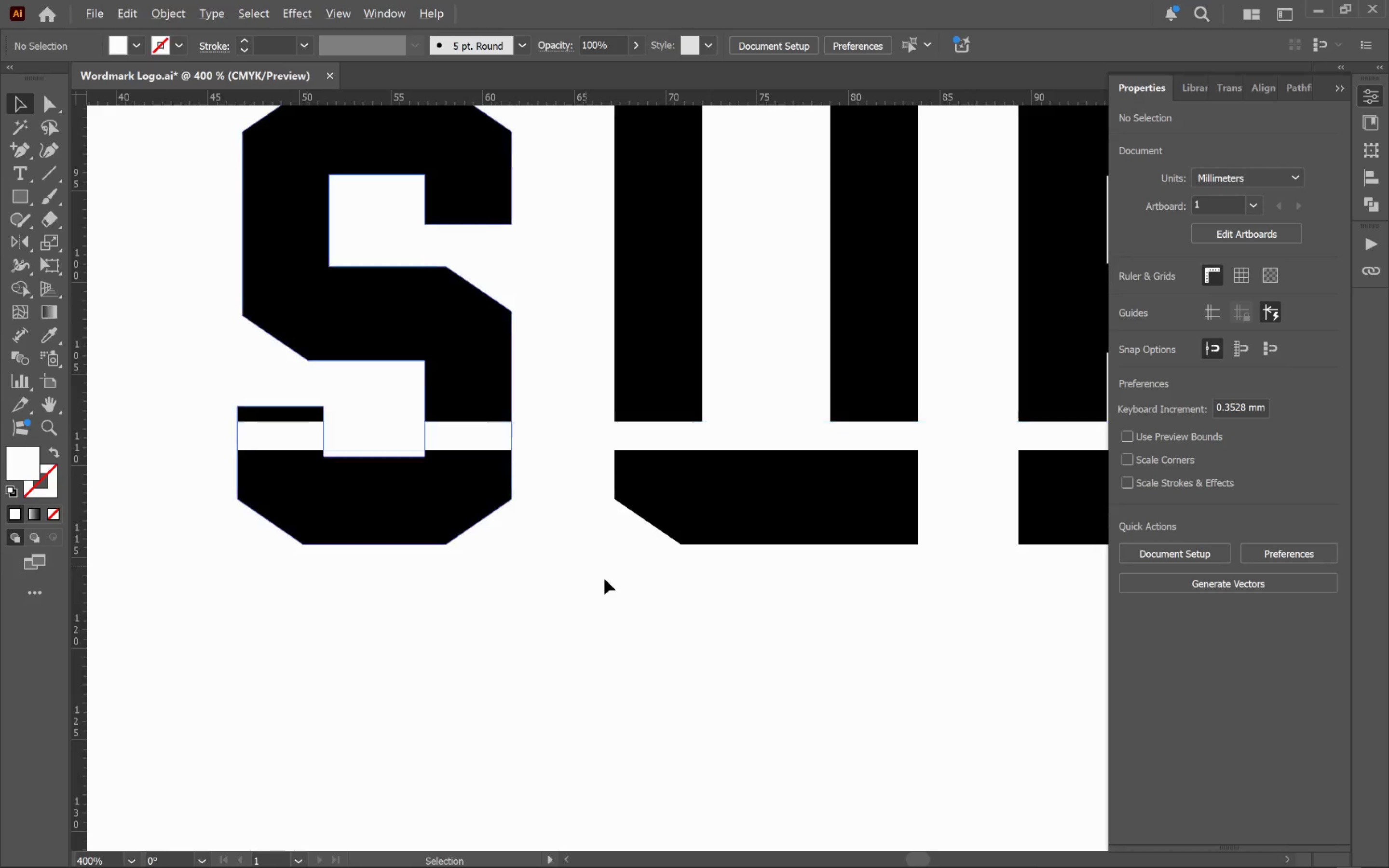 
left_click([691, 644])
 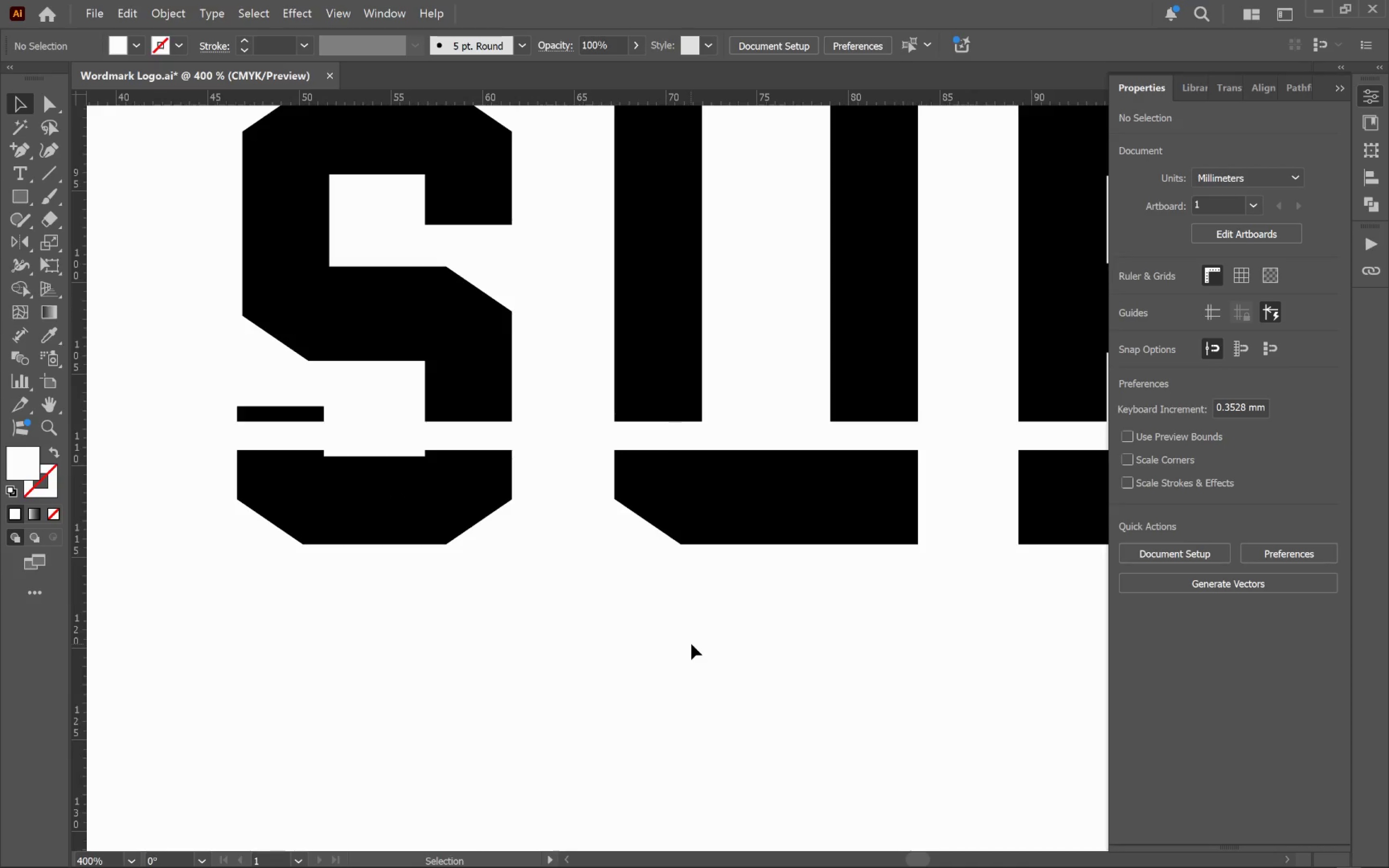 
key(Control+0)
 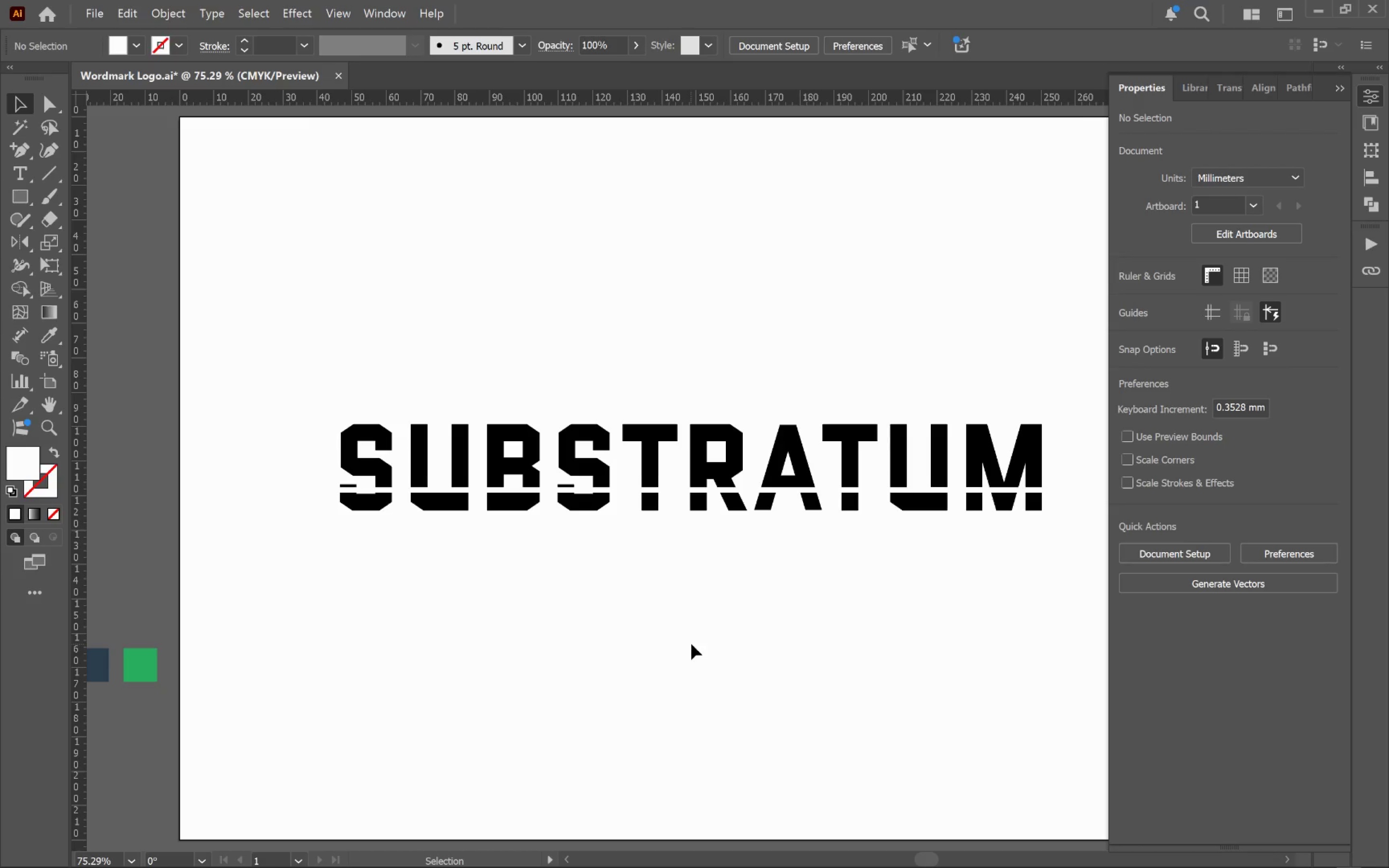 
wait(8.45)
 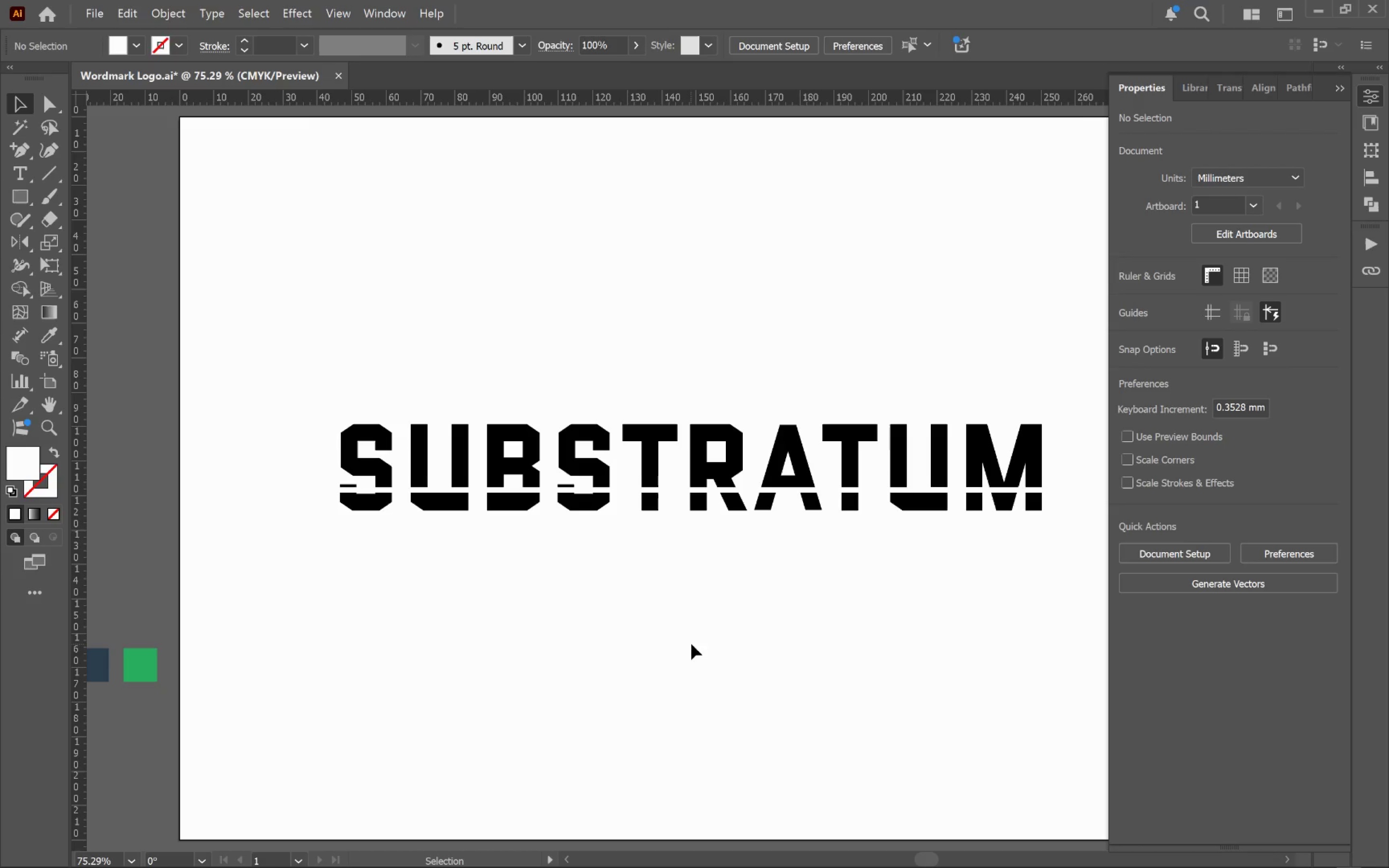 
key(Control+Z)
 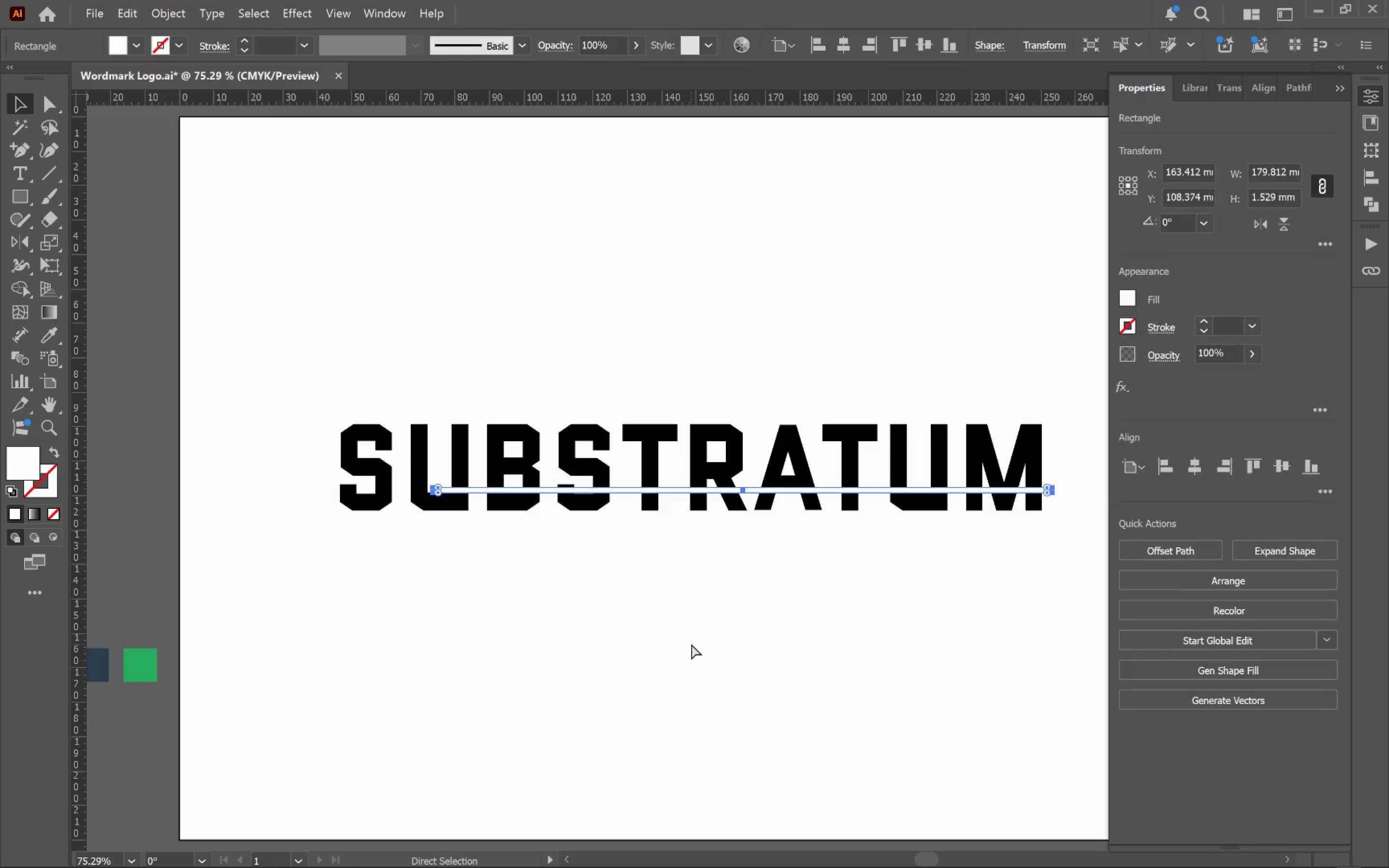 
key(Control+Z)
 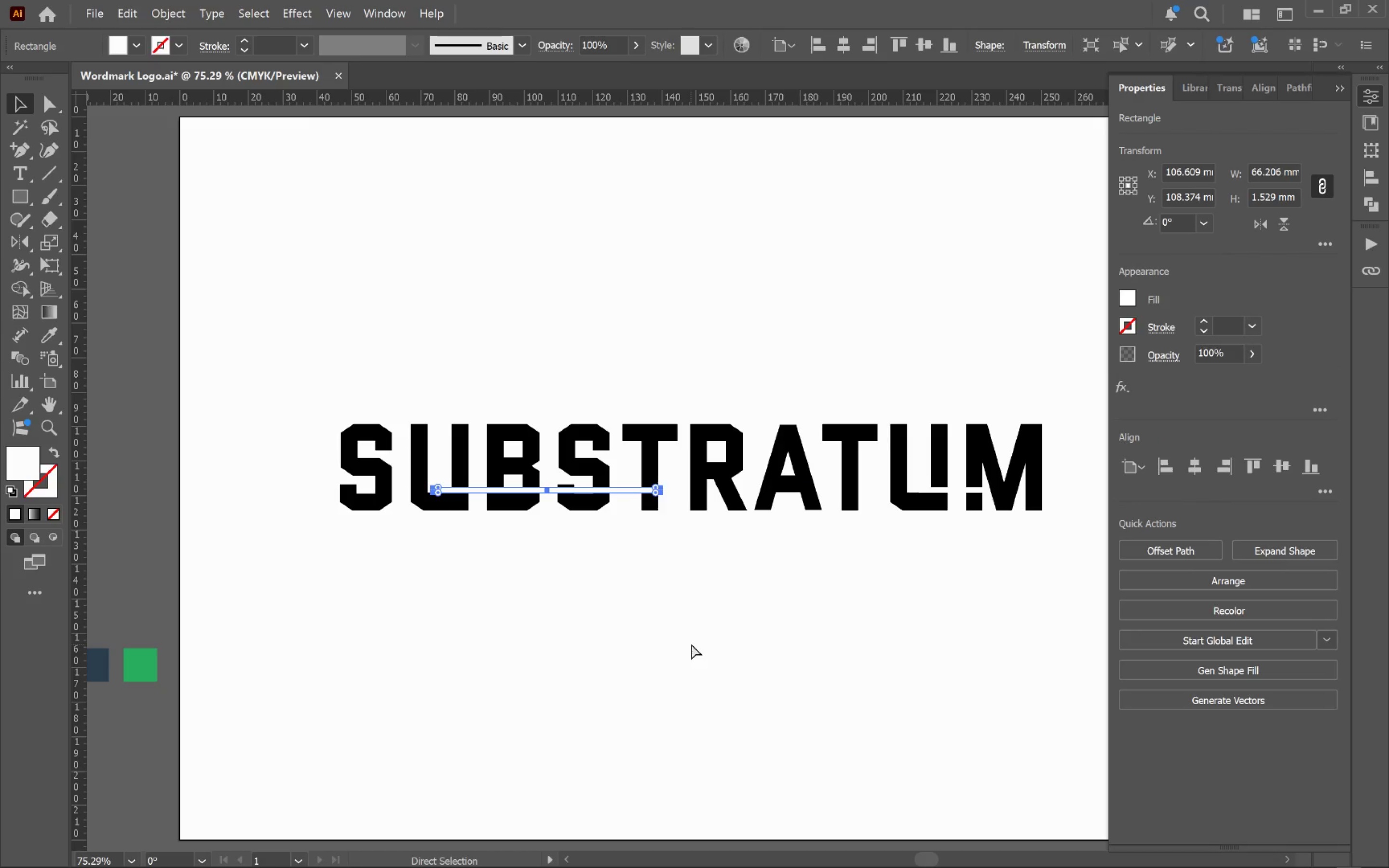 
key(Control+Z)
 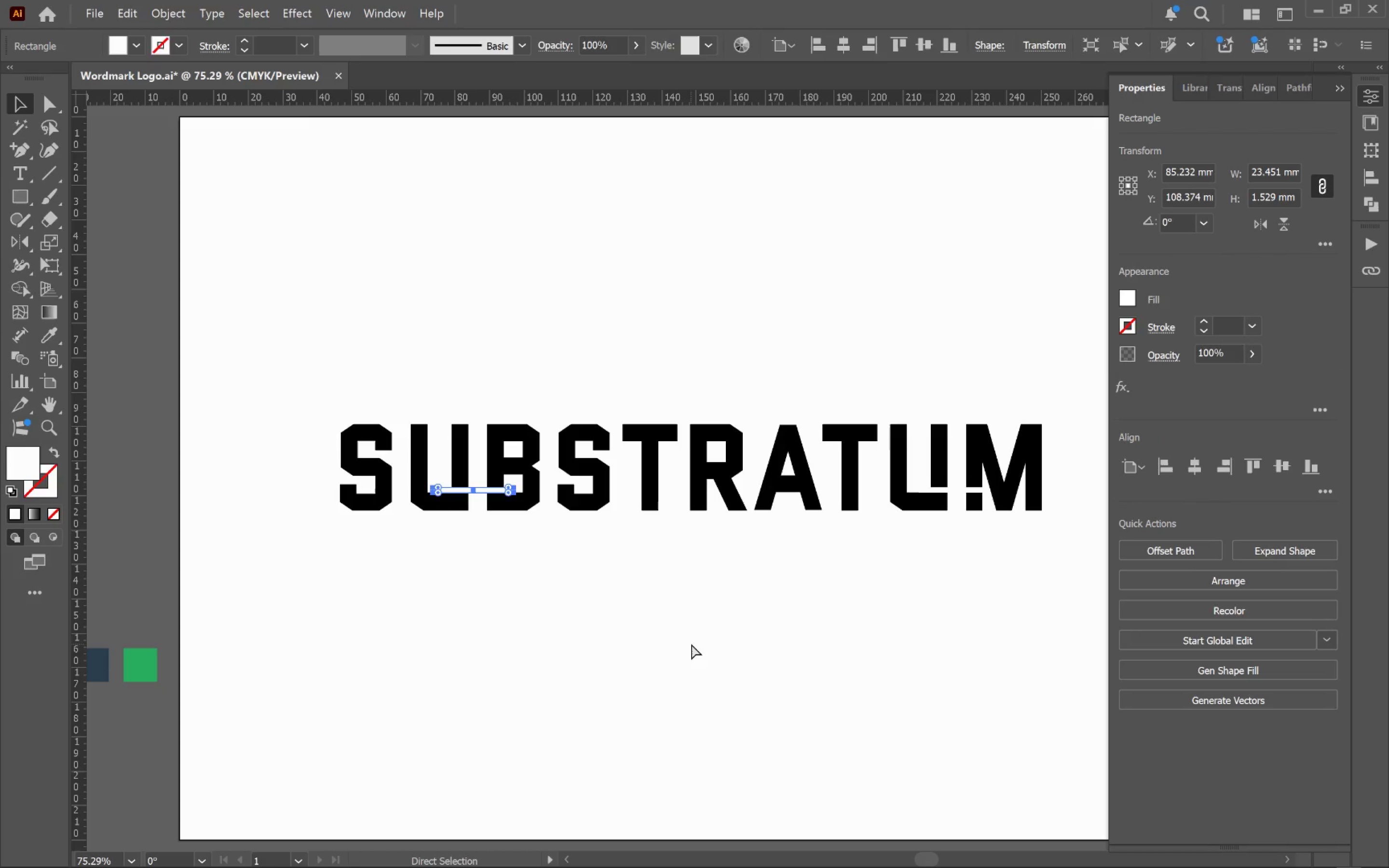 
key(Control+Z)
 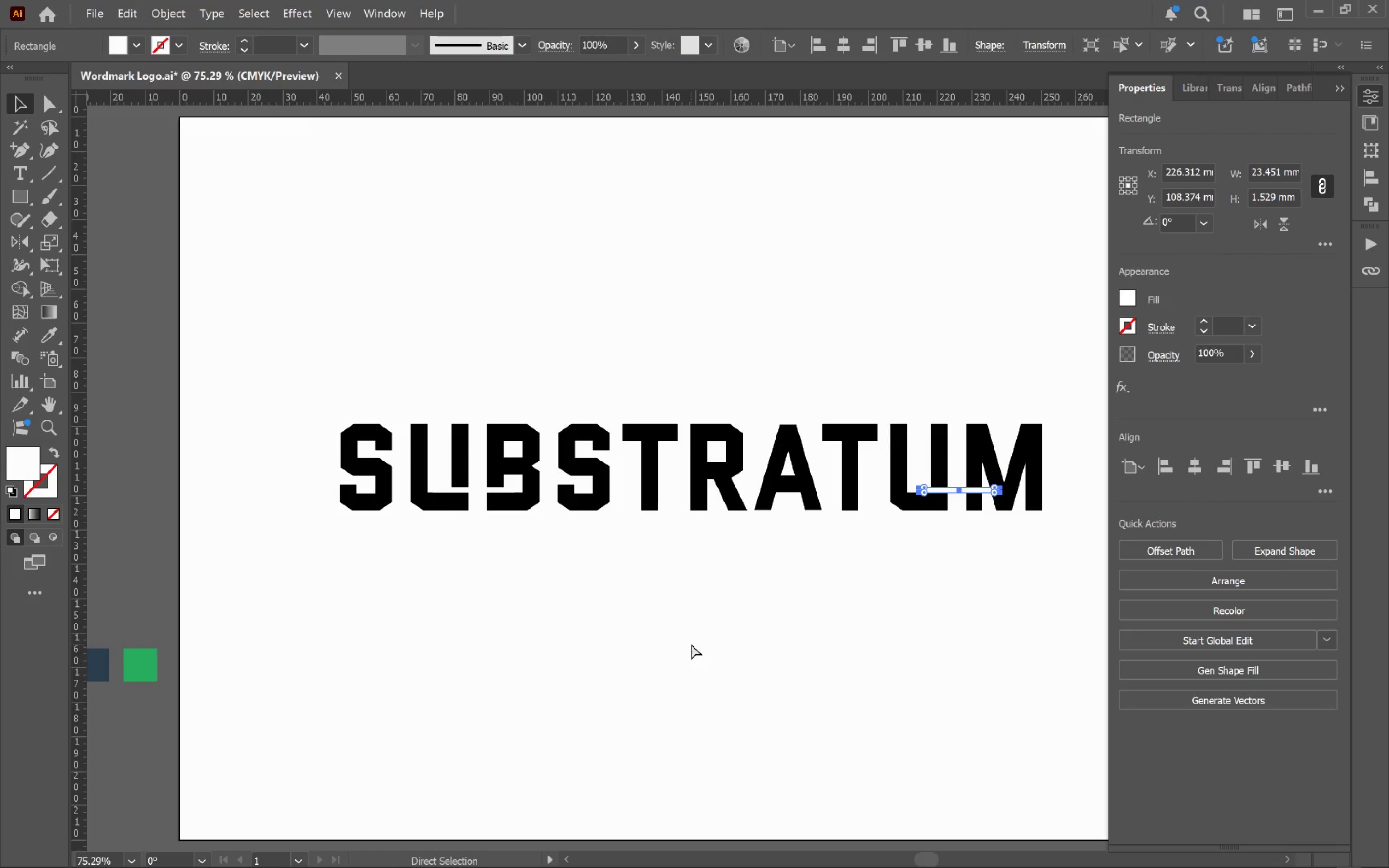 
key(Control+Shift+Z)
 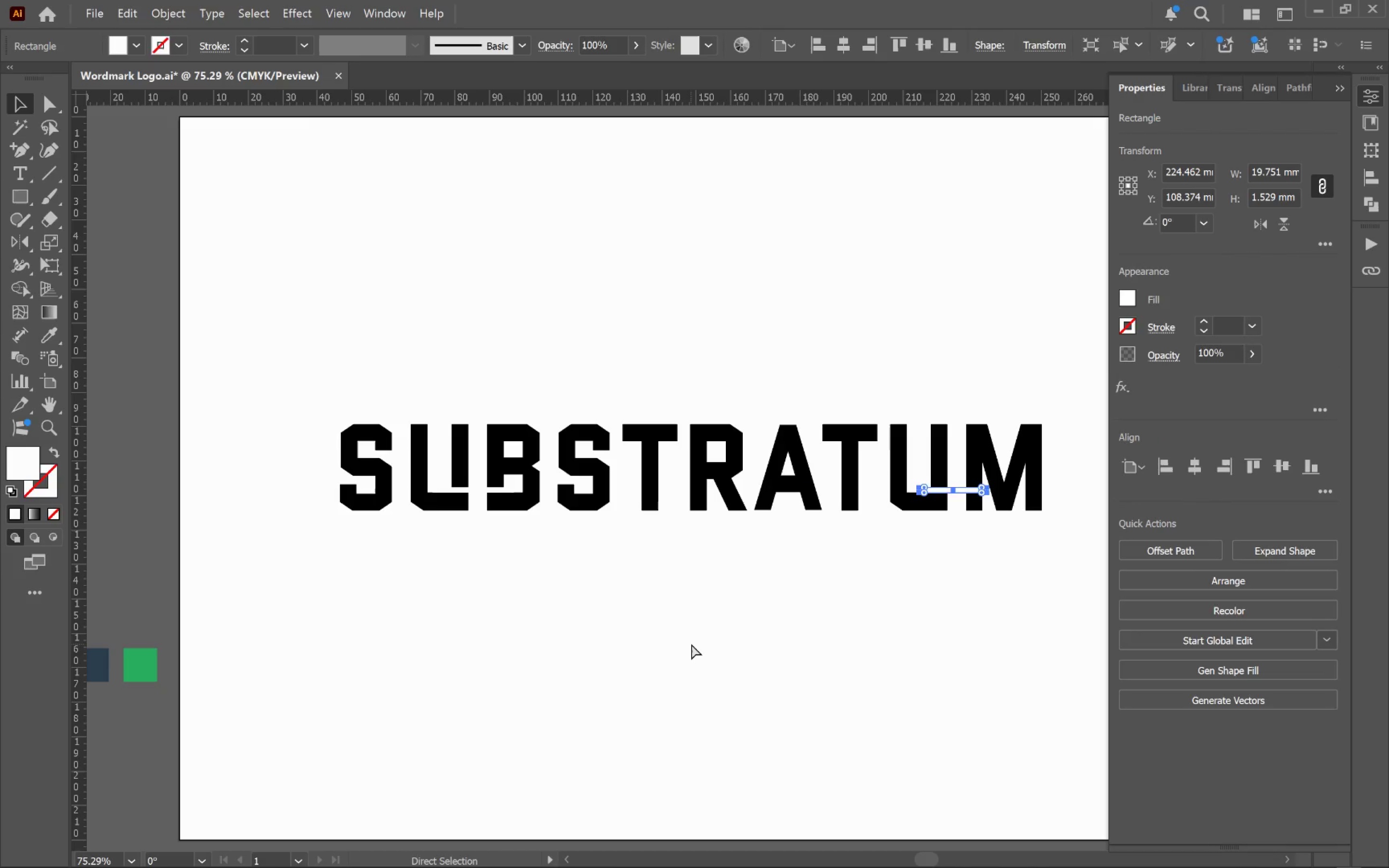 
left_click([691, 644])
 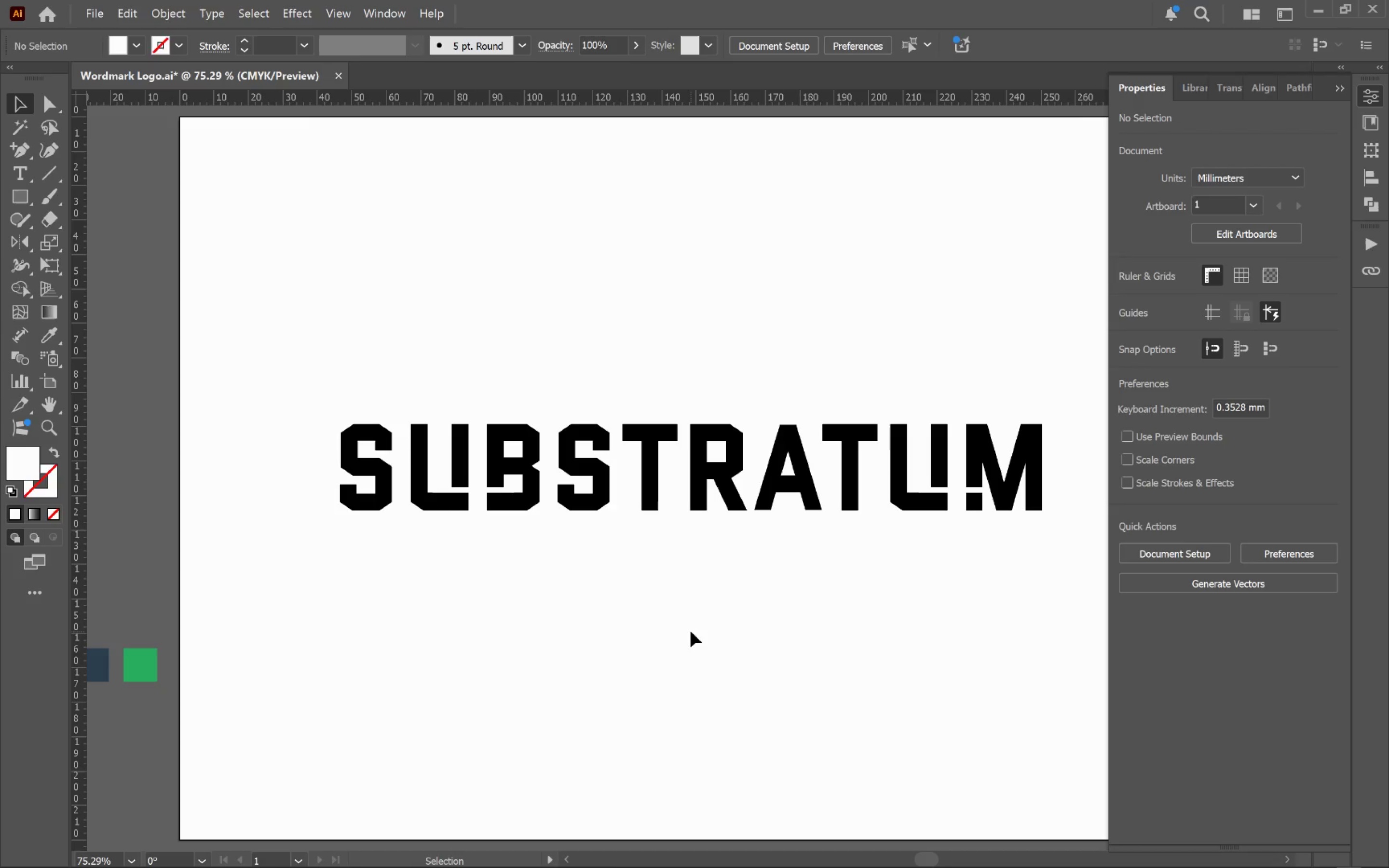 
wait(12.14)
 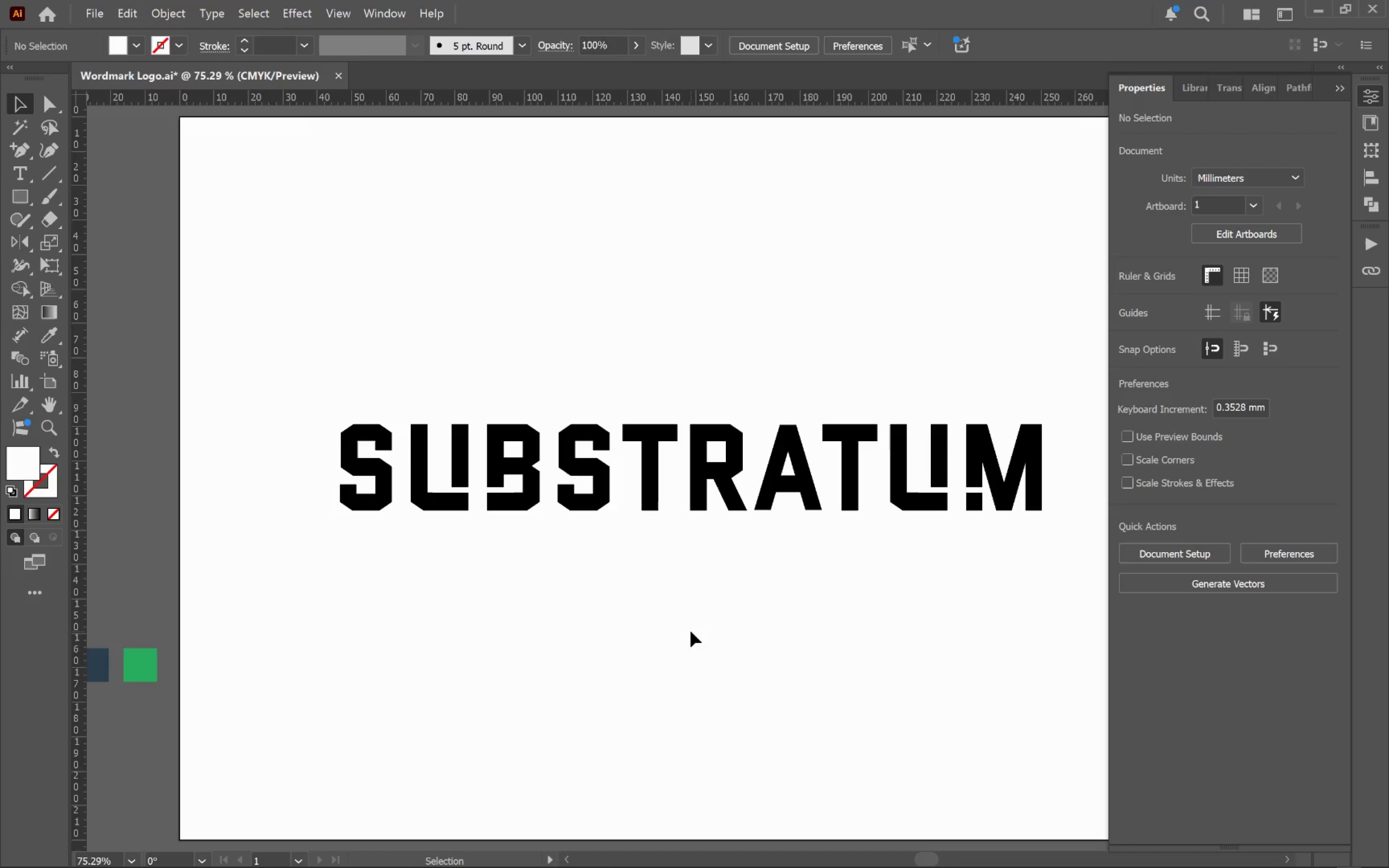 
left_click_drag(start_coordinate=[486, 493], to_coordinate=[657, 512])
 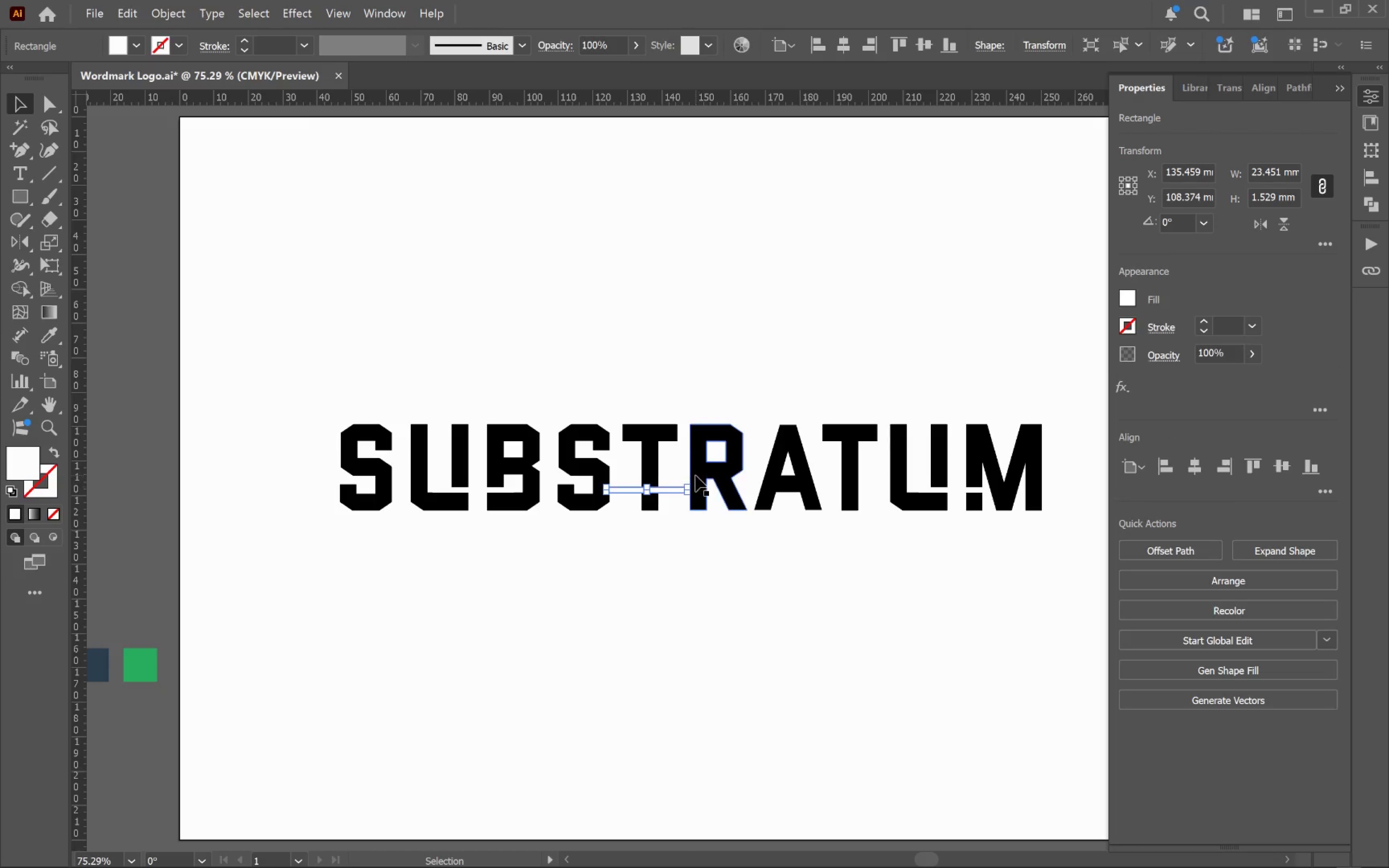 
hold_key(key=AltLeft, duration=0.89)
 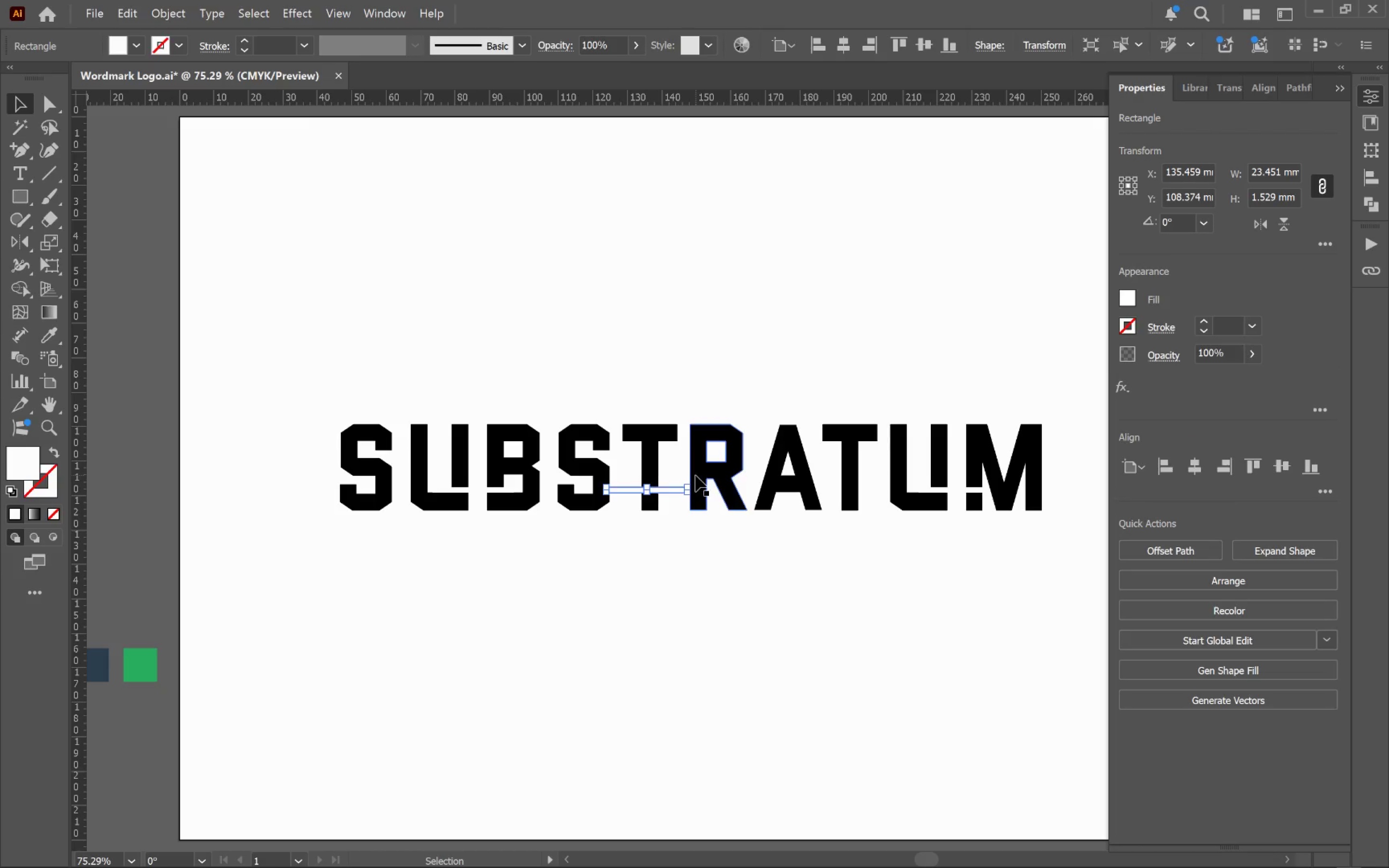 
hold_key(key=ShiftLeft, duration=0.75)
 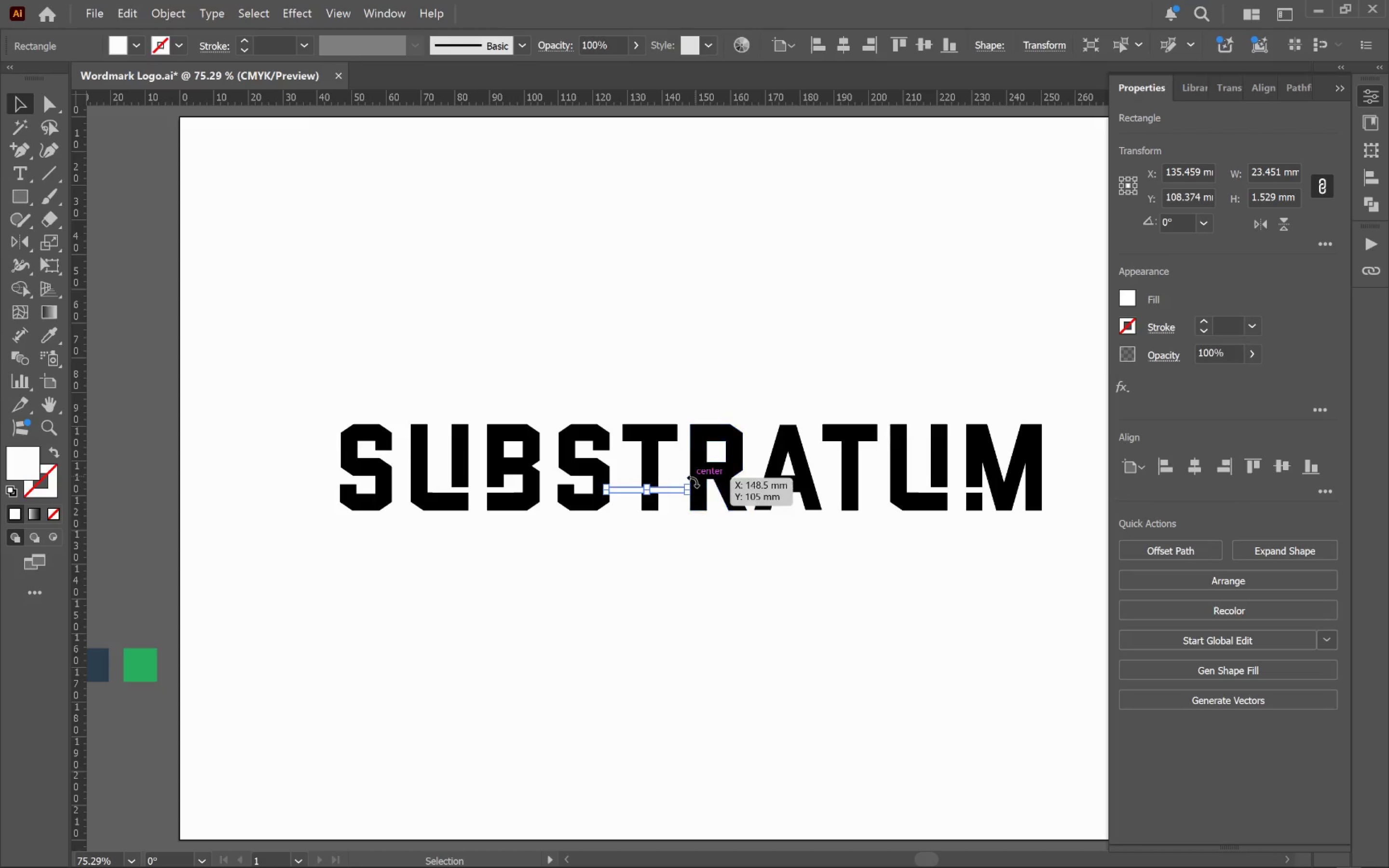 
left_click_drag(start_coordinate=[693, 481], to_coordinate=[650, 604])
 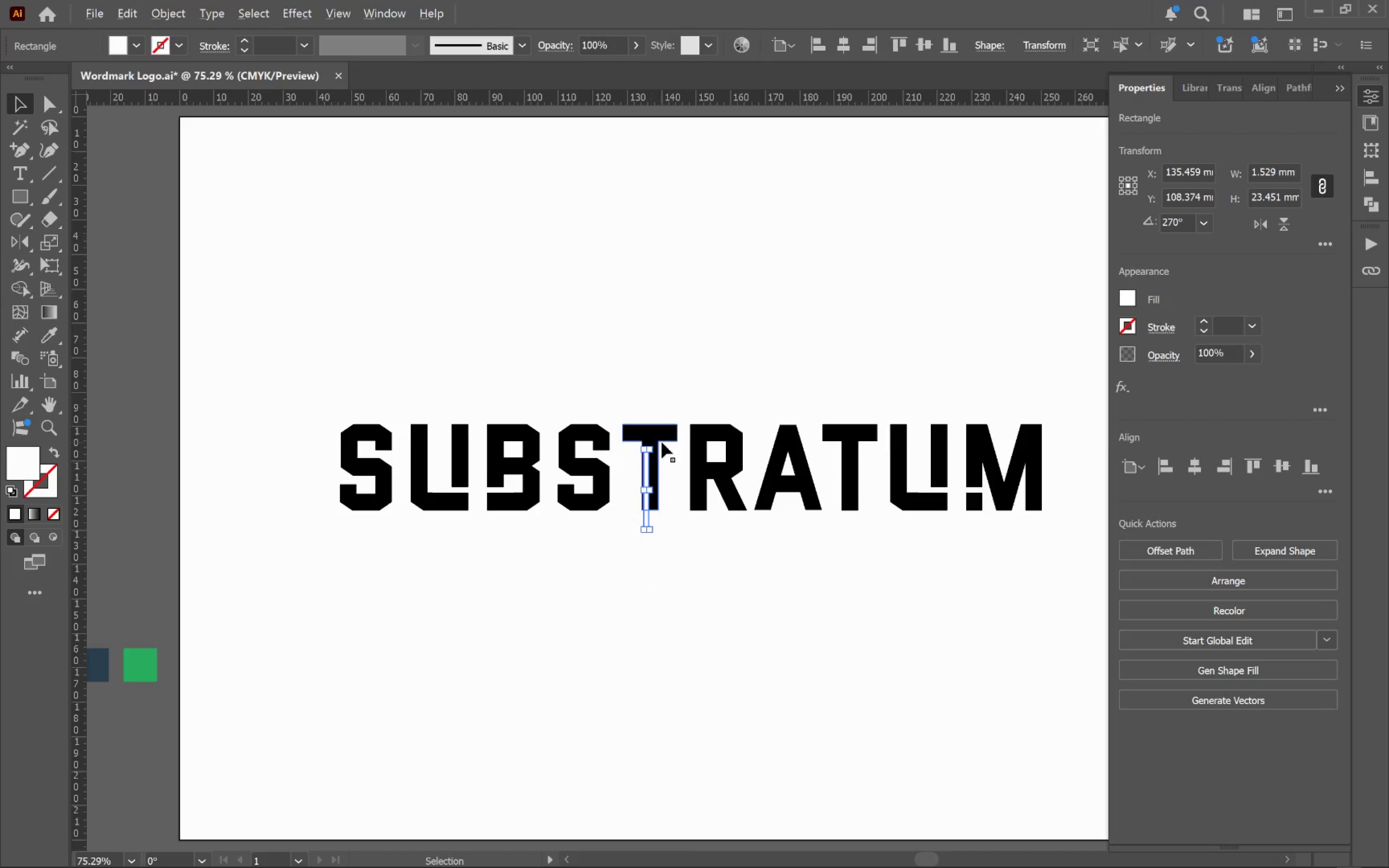 
hold_key(key=ShiftLeft, duration=1.11)
 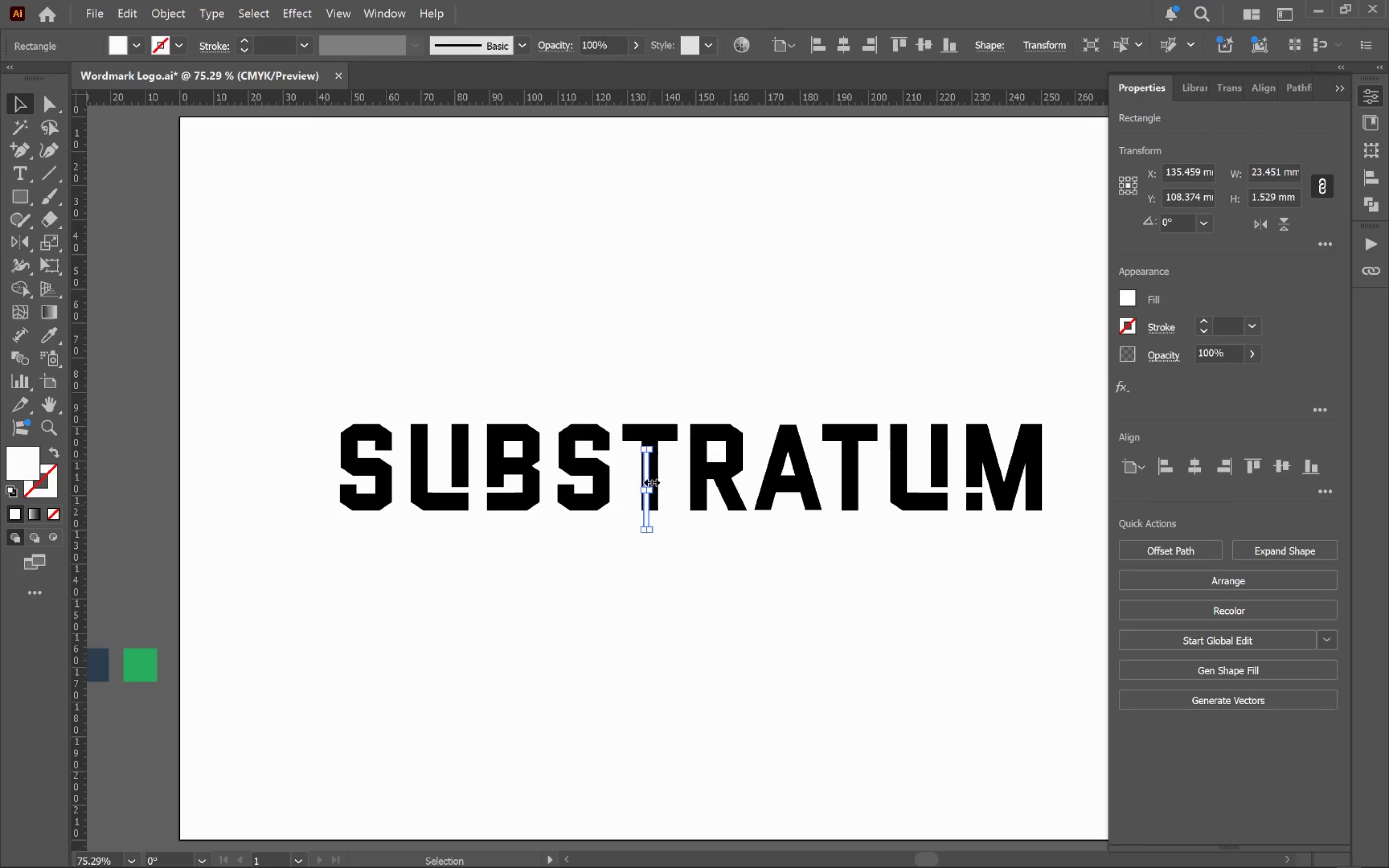 
hold_key(key=AltLeft, duration=0.88)
scroll: coordinate [668, 445], scroll_direction: up, amount: 4.0
 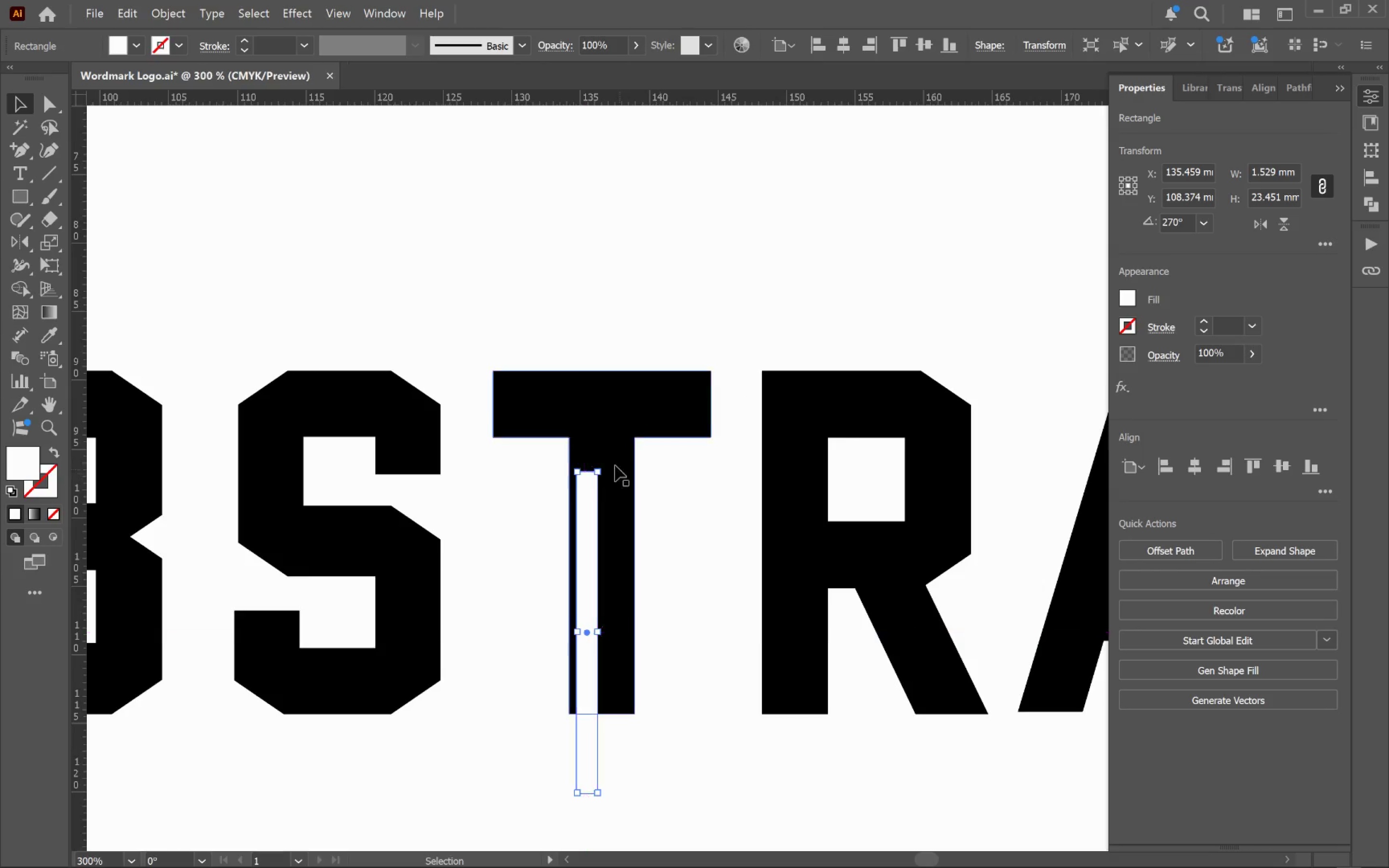 
hold_key(key=ShiftLeft, duration=0.41)
left_click([602, 436])
 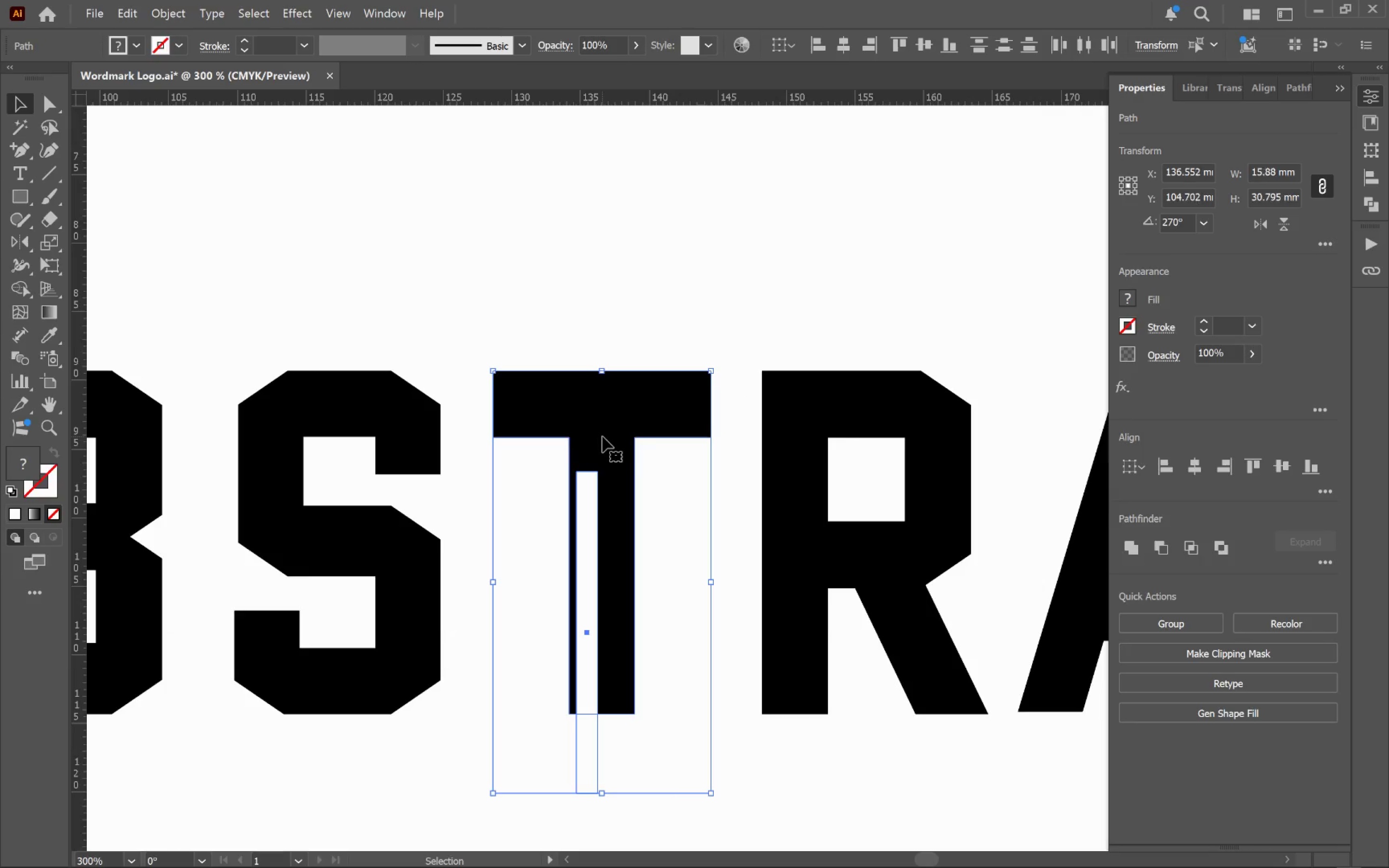 
left_click([602, 436])
 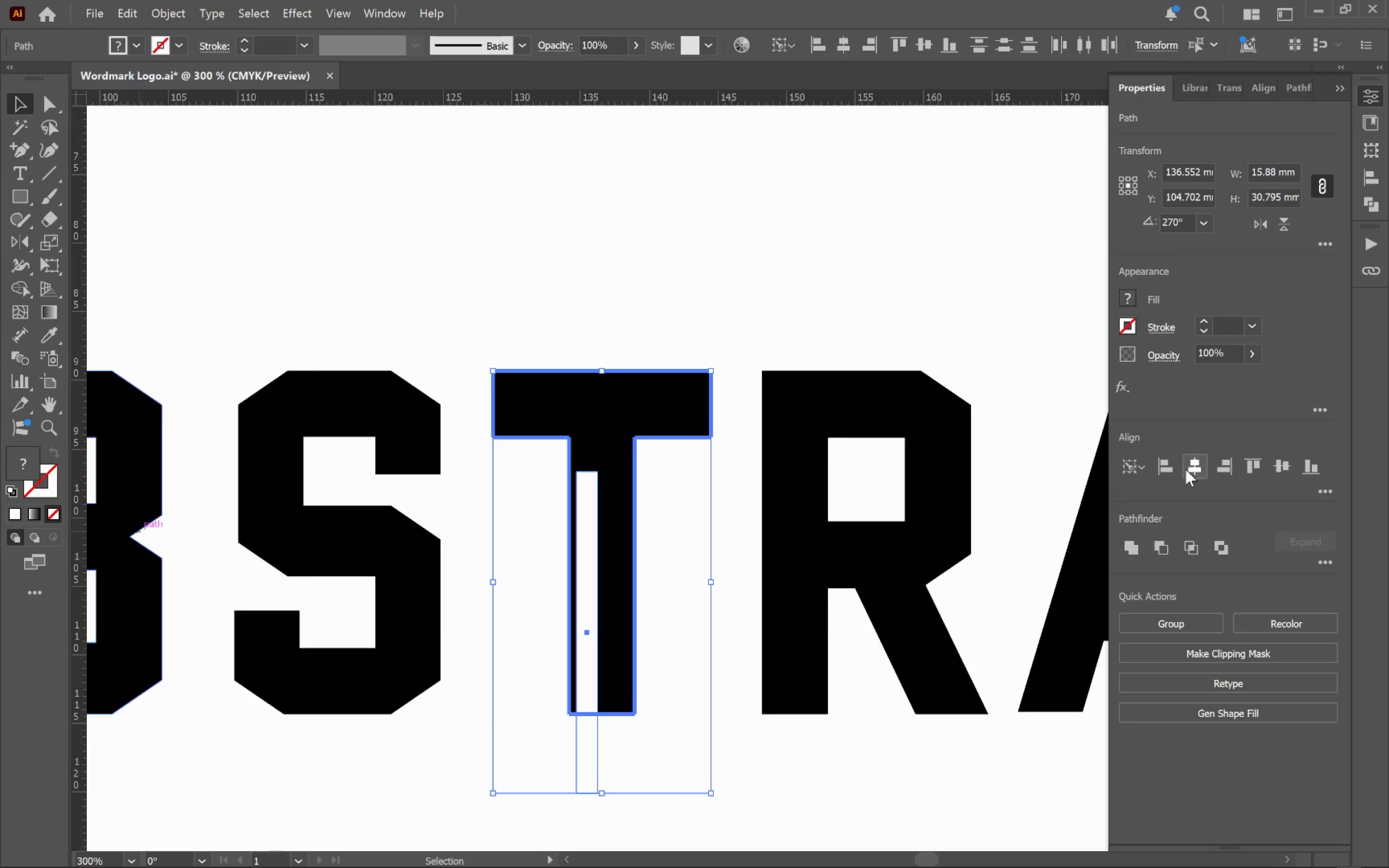 
left_click([1196, 468])
 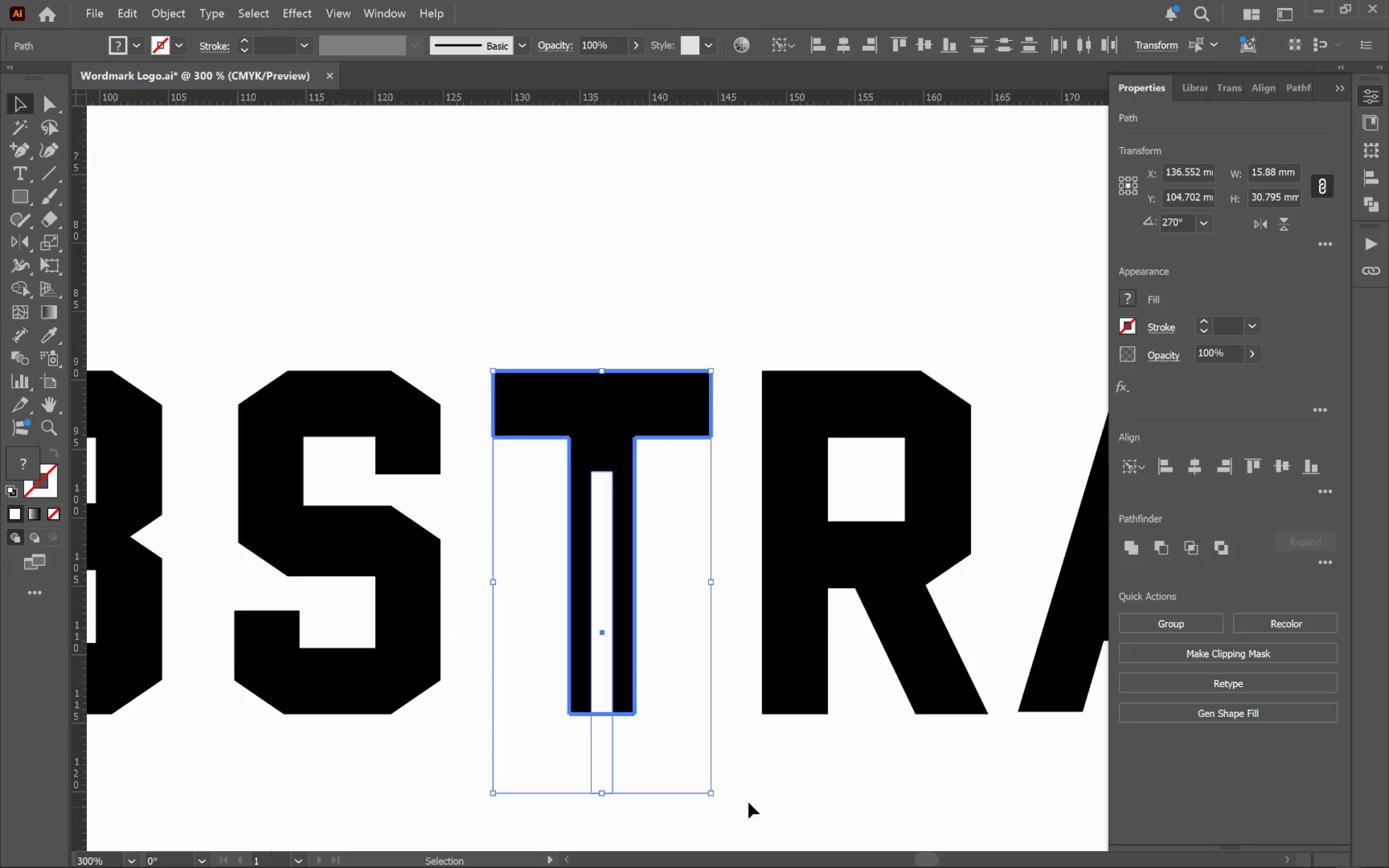 
left_click([808, 808])
 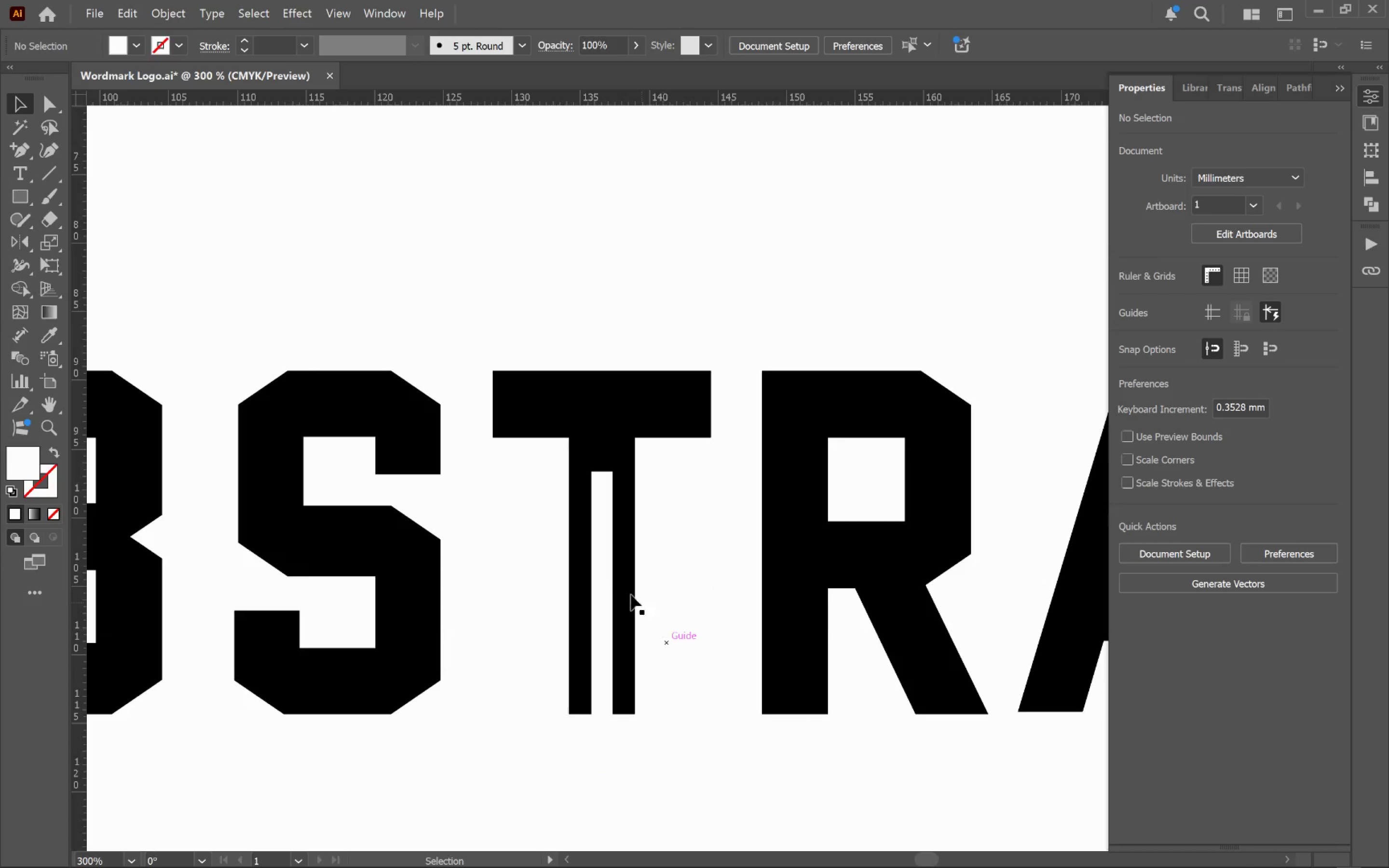 
left_click_drag(start_coordinate=[602, 576], to_coordinate=[592, 434])
 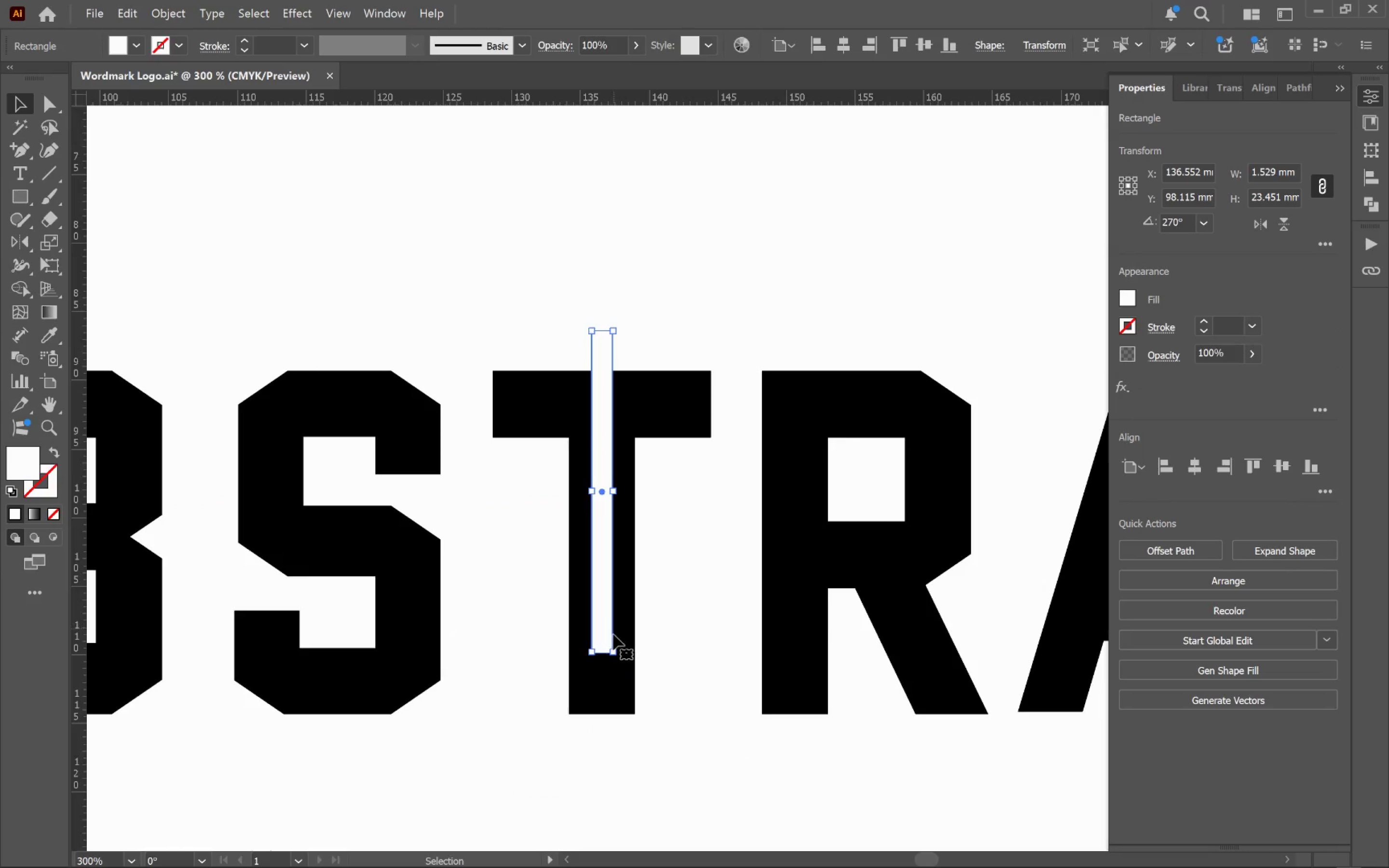 
hold_key(key=ShiftLeft, duration=3.55)
 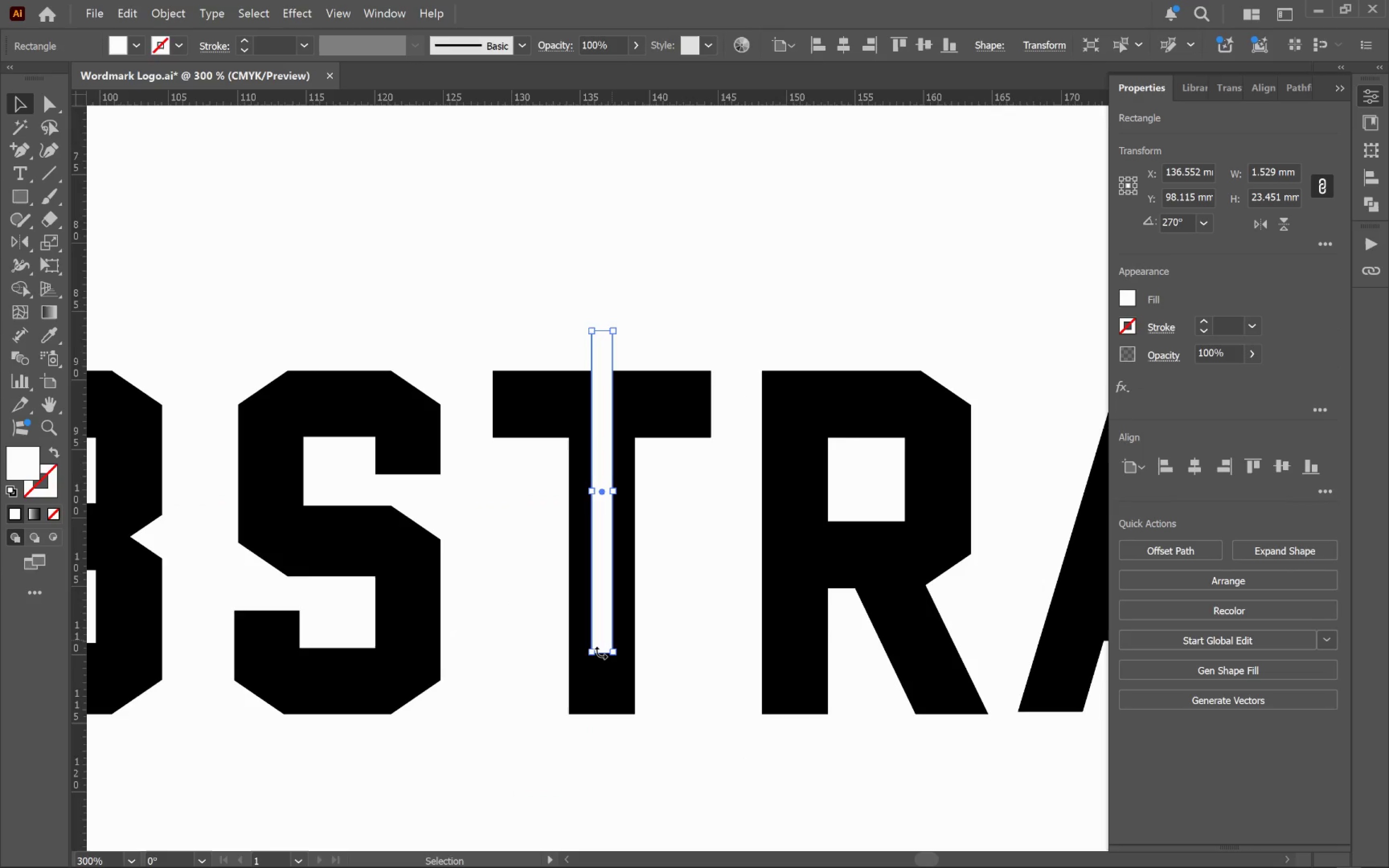 
hold_key(key=AltLeft, duration=0.53)
scroll: coordinate [601, 652], scroll_direction: up, amount: 1.0
 